 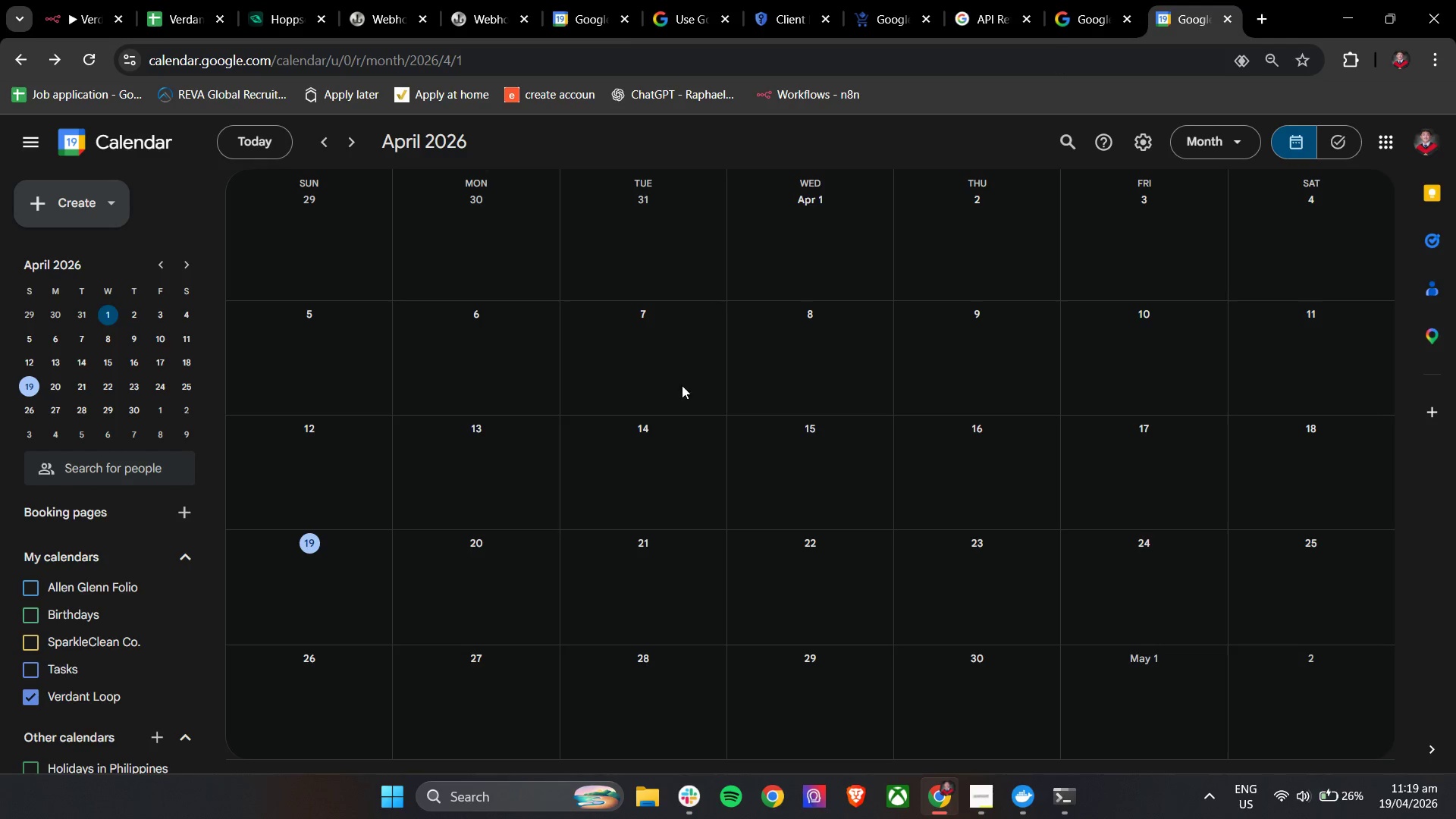 
mouse_move([103, 36])
 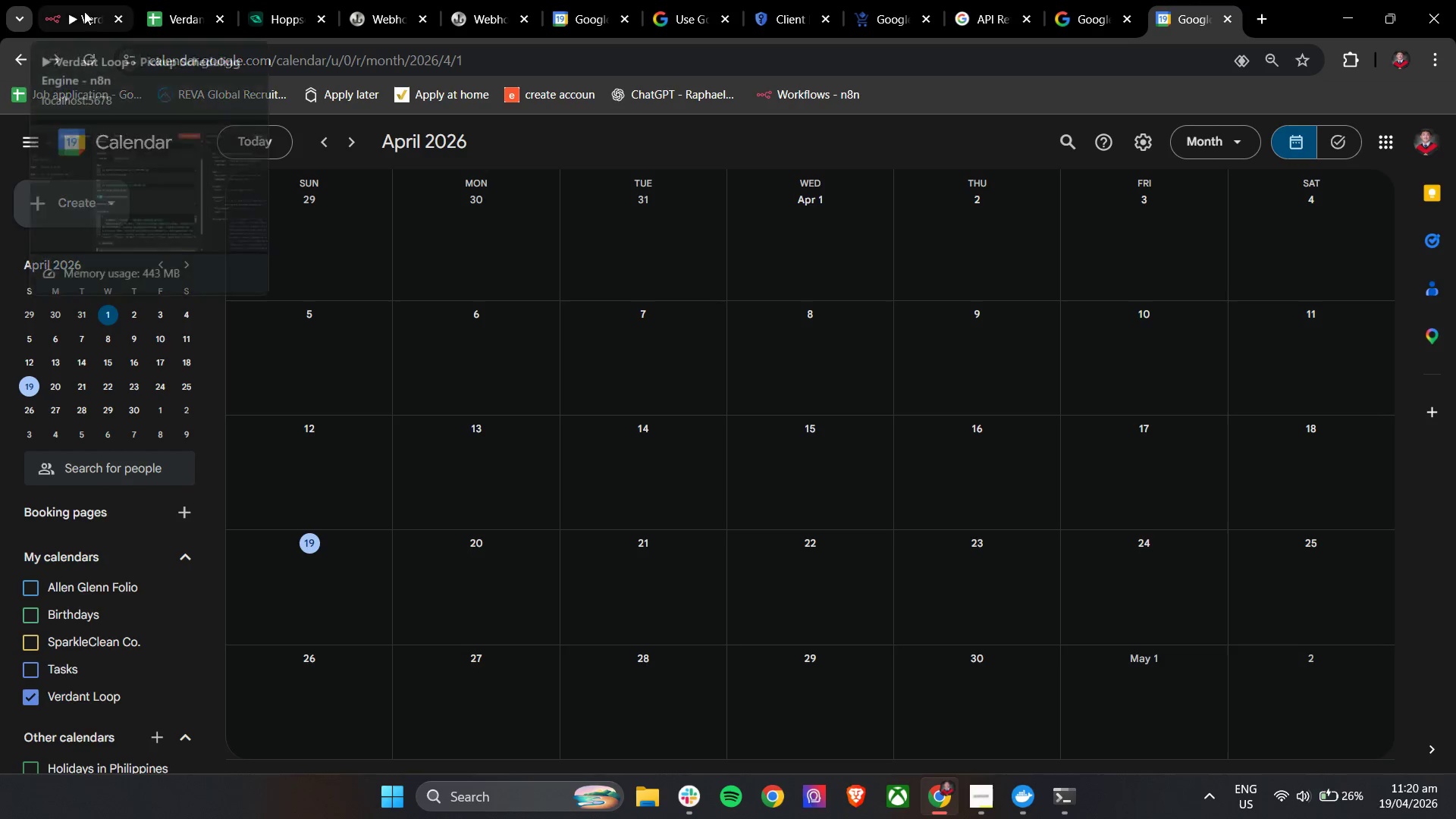 
left_click([84, 11])
 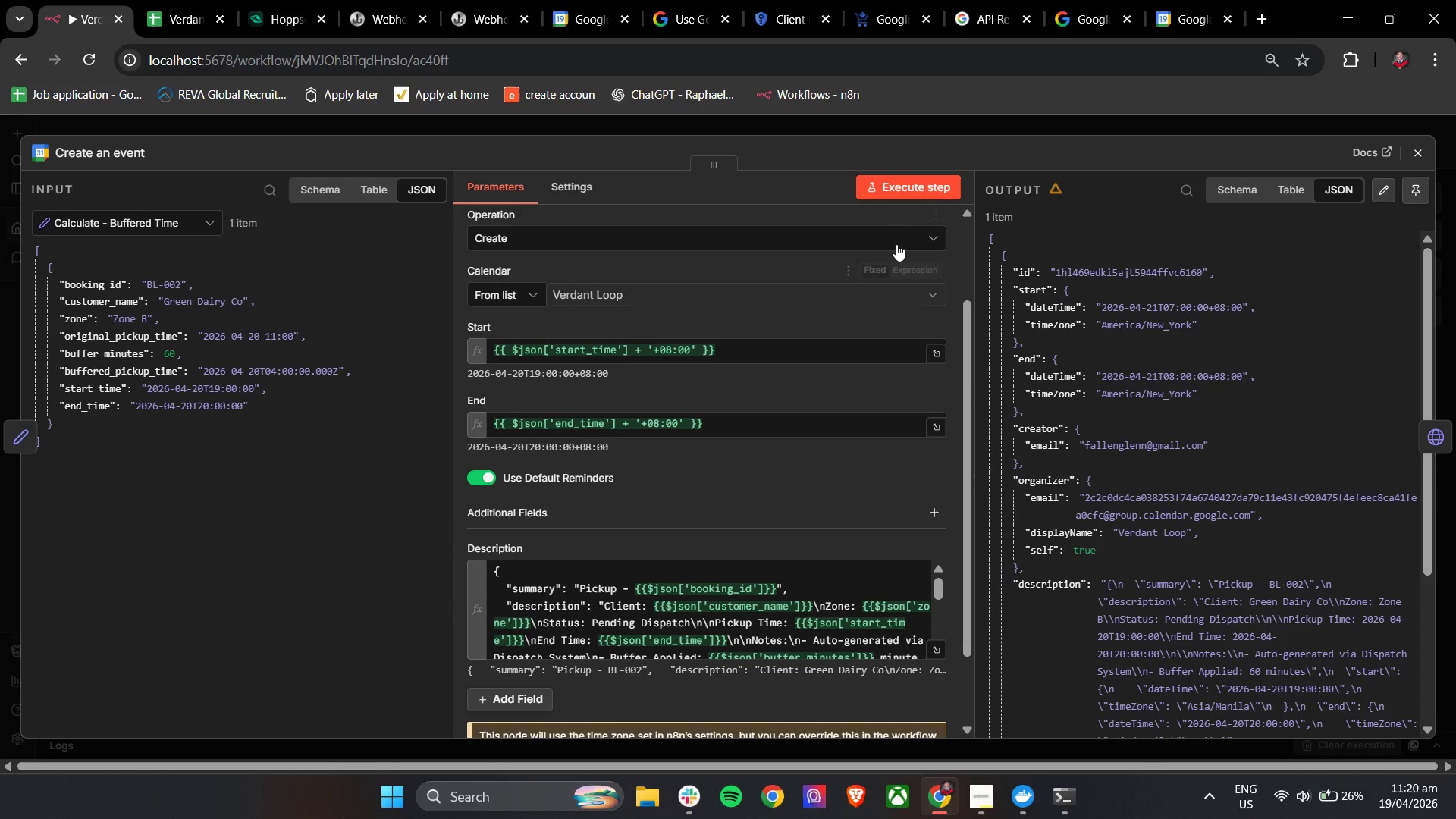 
left_click([909, 194])
 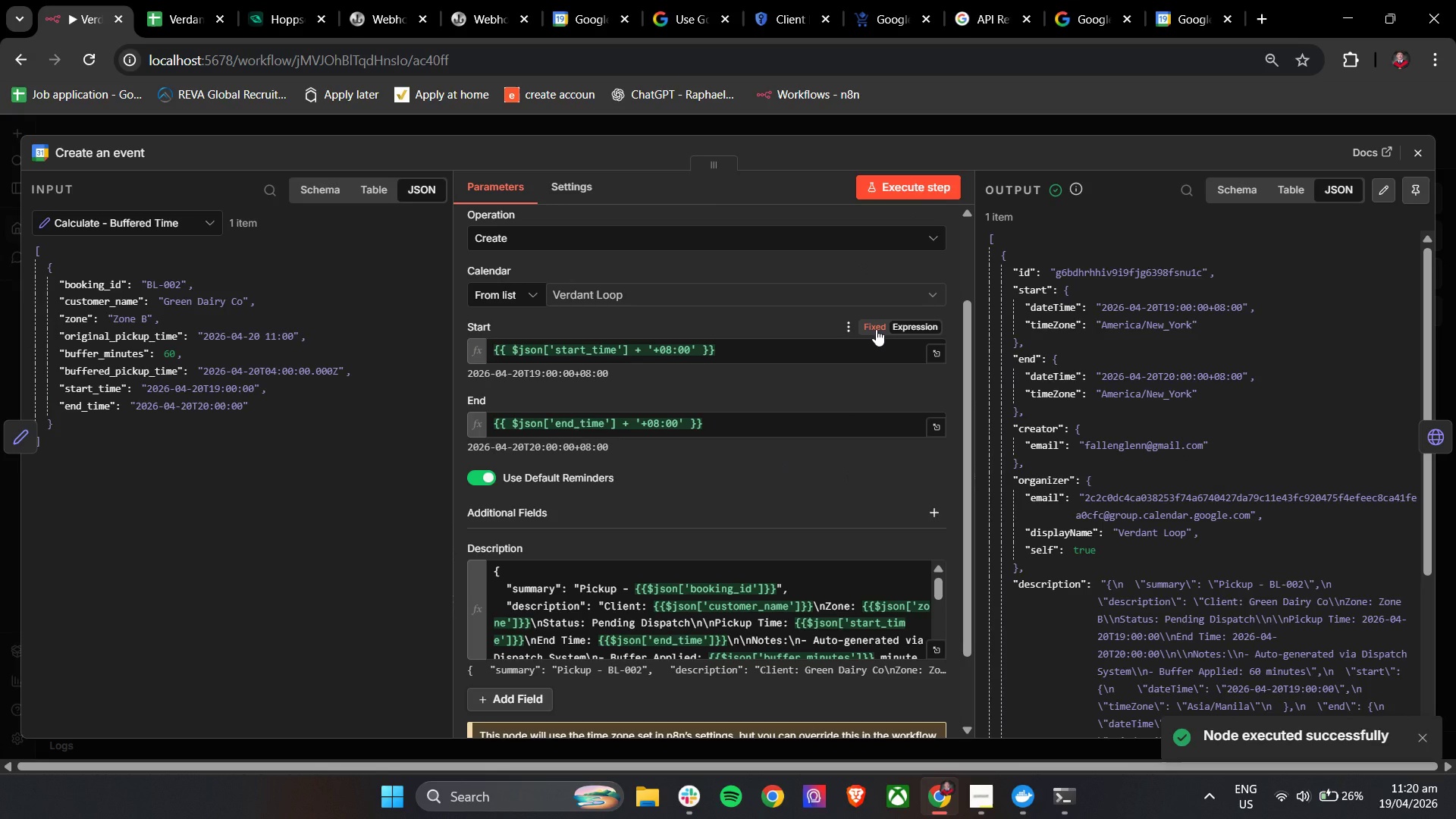 
wait(9.12)
 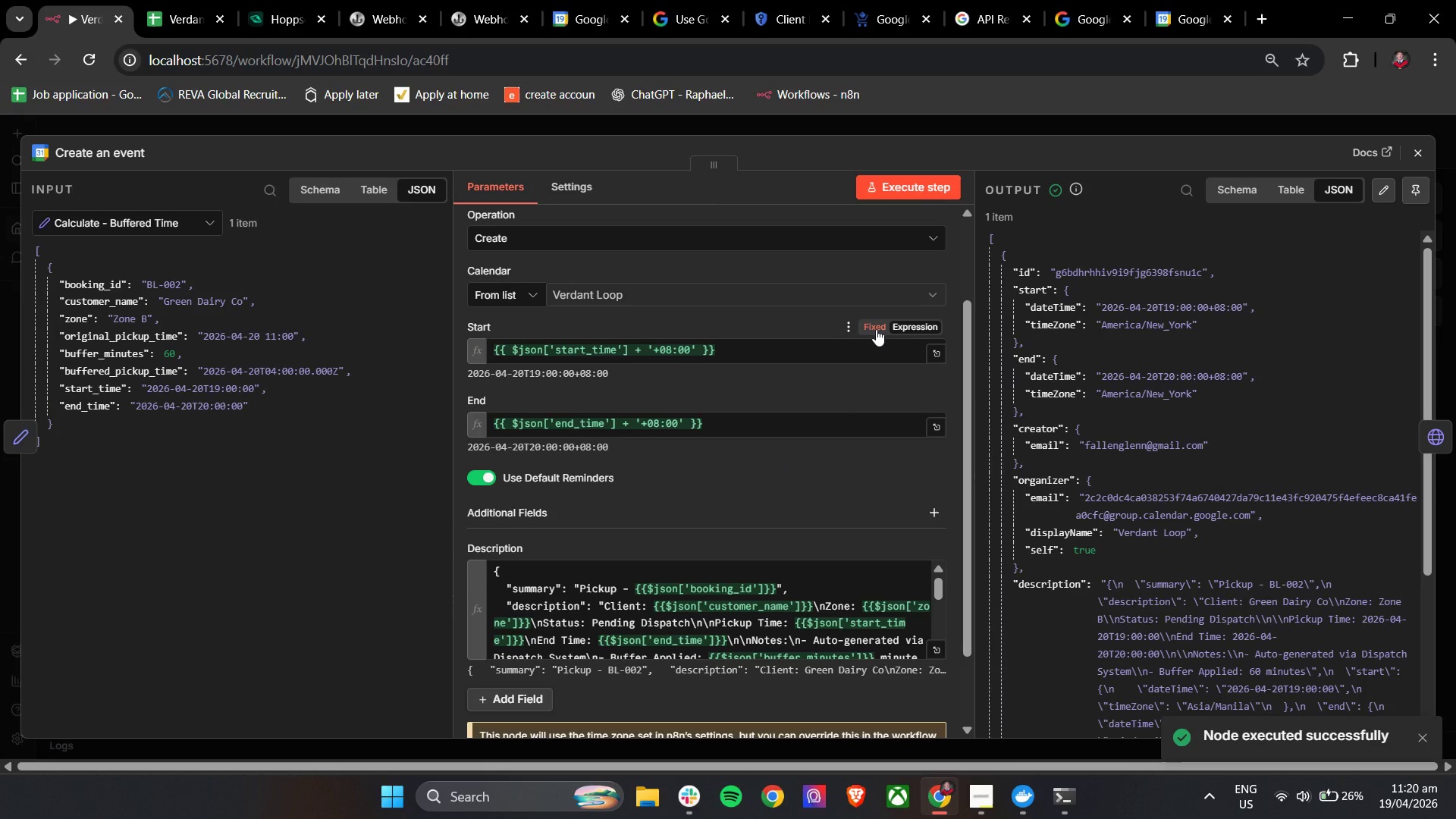 
left_click([469, 568])
 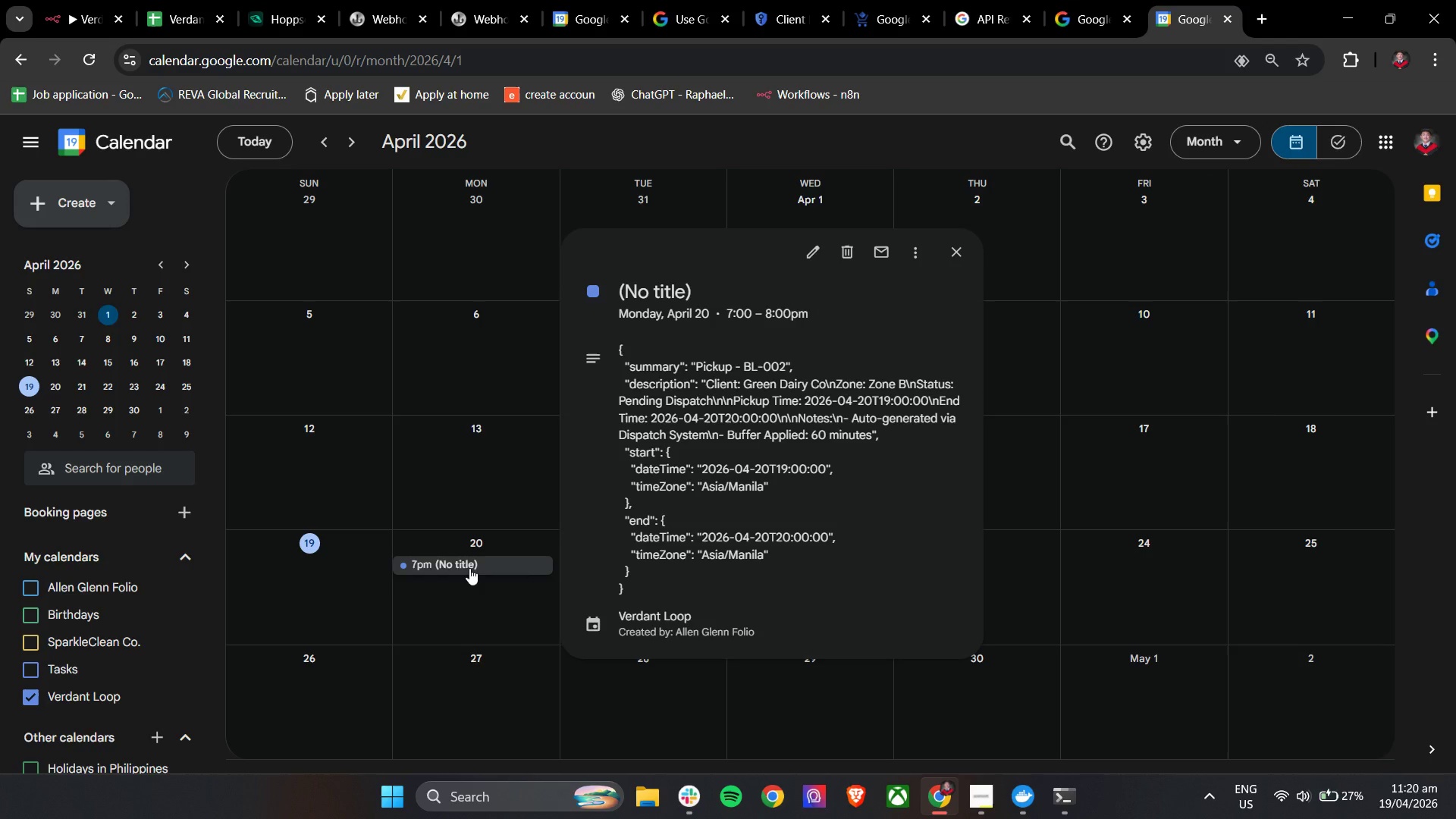 
wait(10.0)
 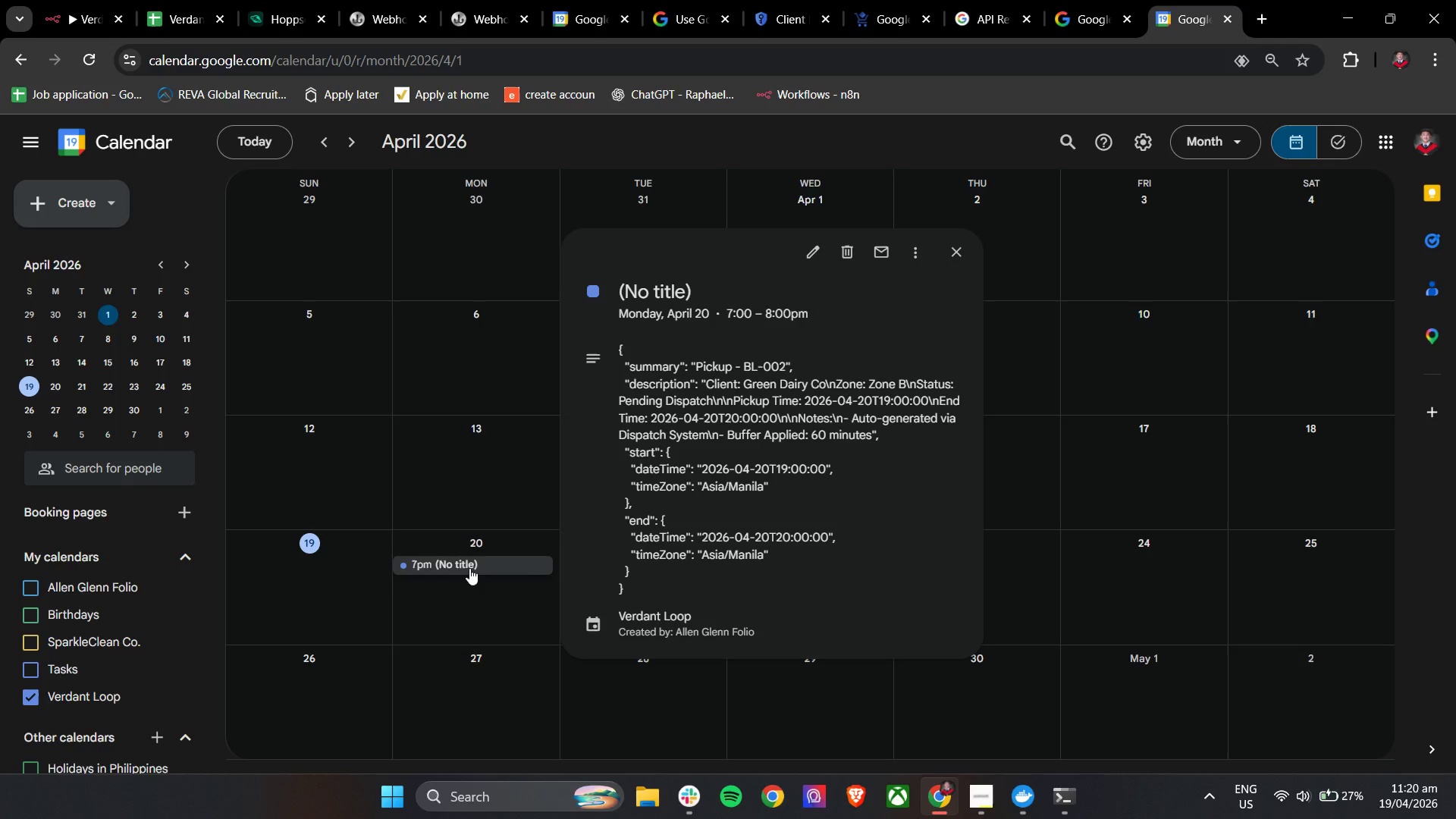 
left_click([87, 0])
 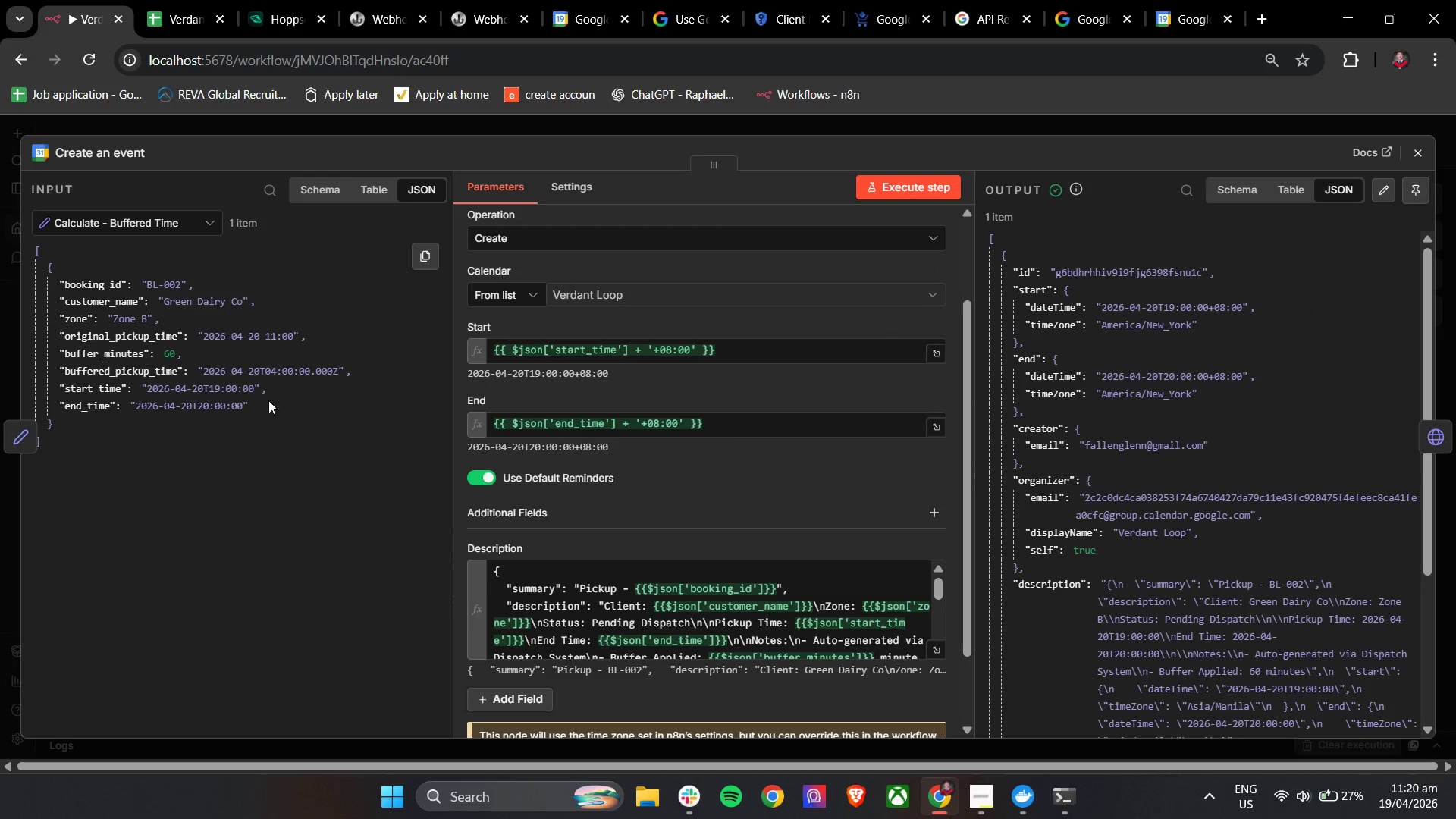 
wait(10.55)
 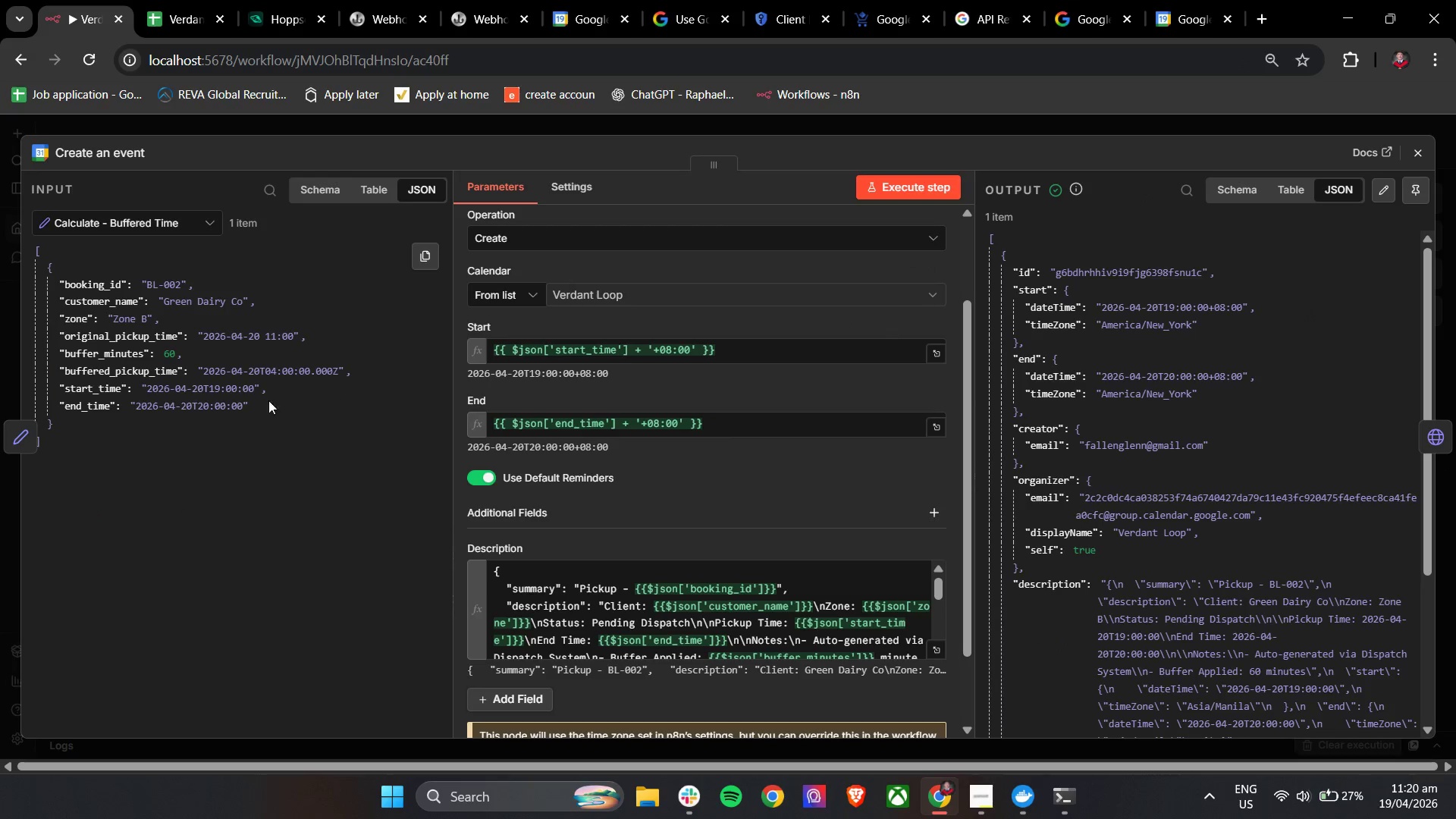 
left_click([1409, 155])
 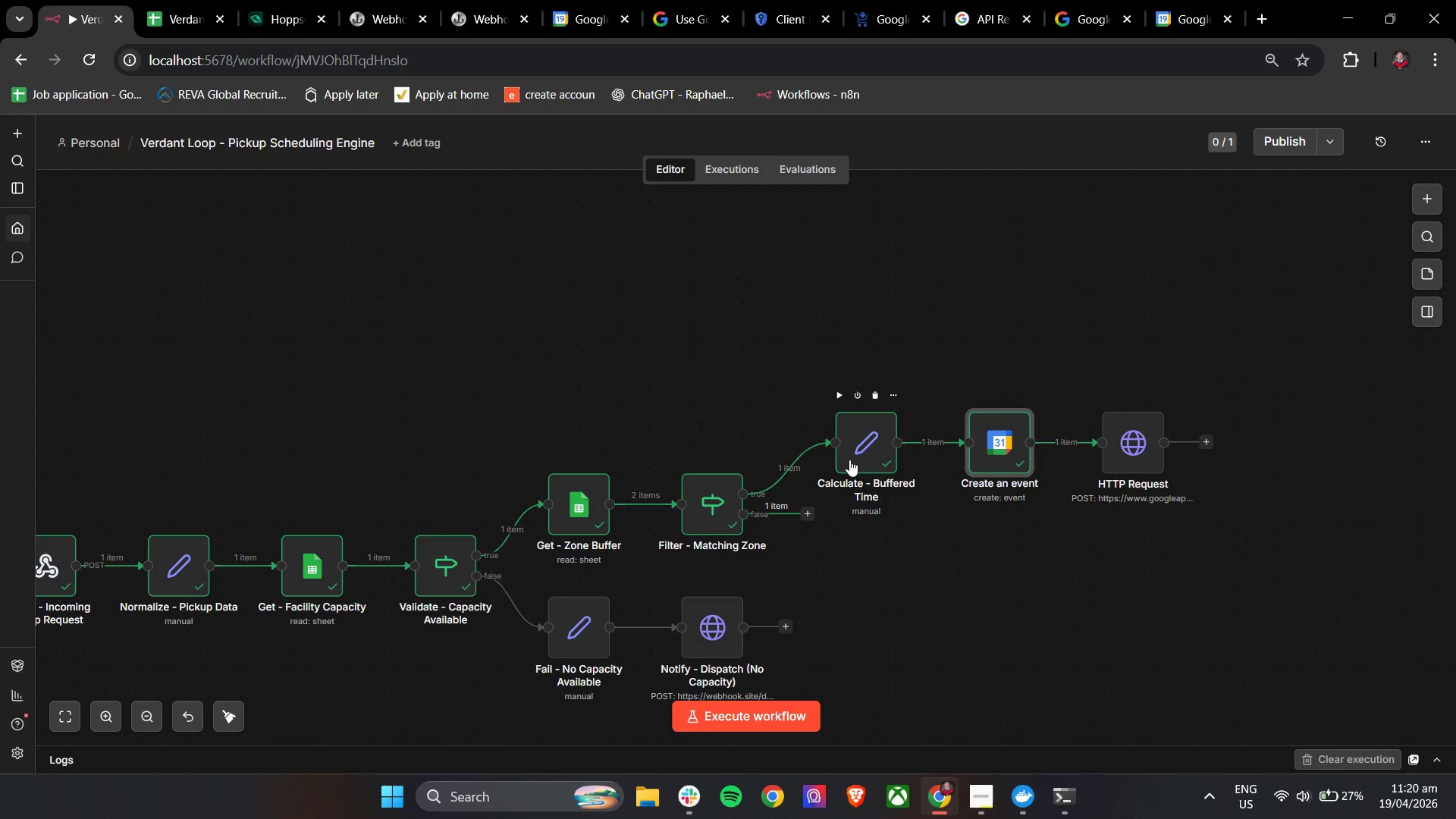 
double_click([849, 460])
 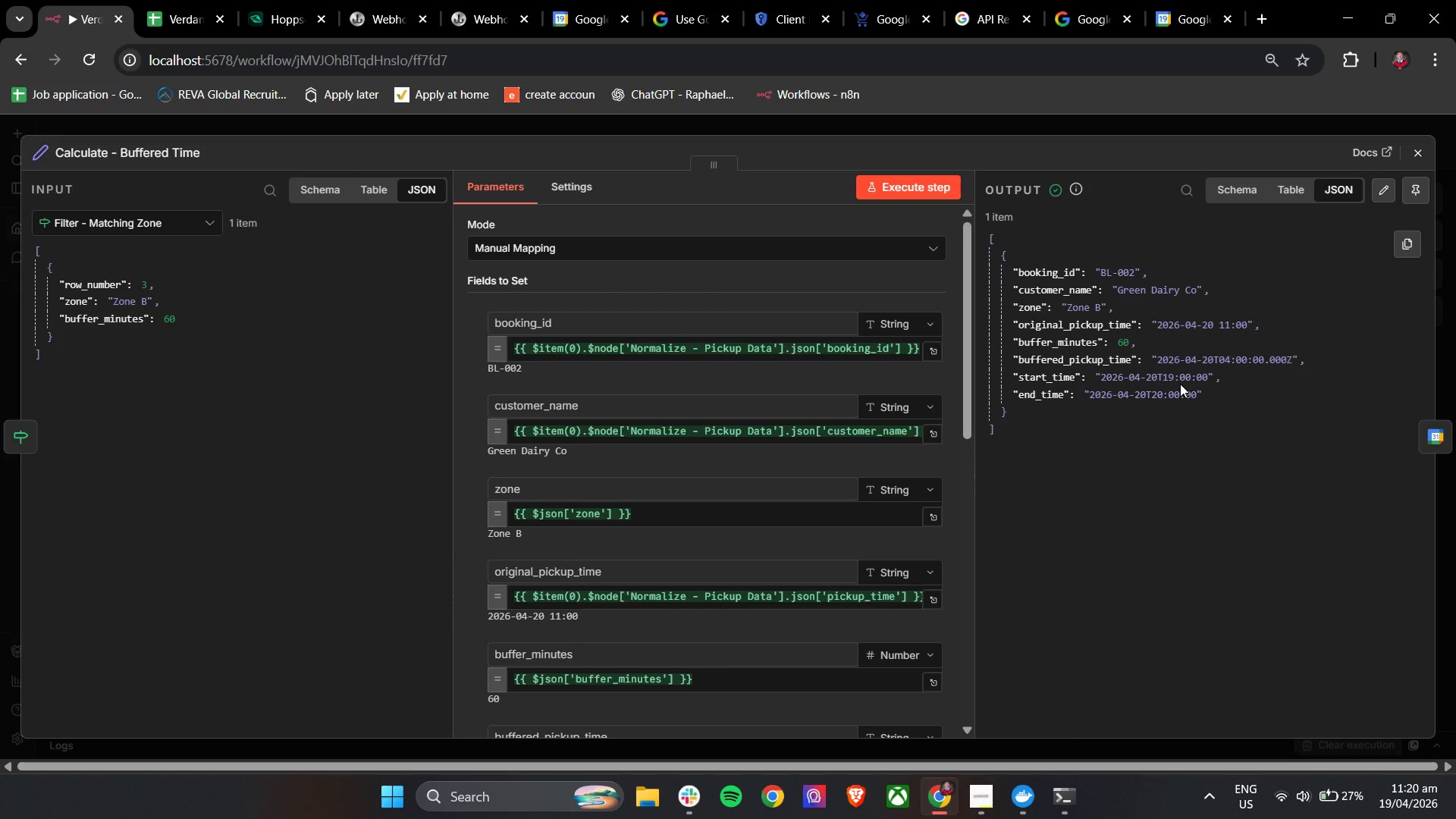 
wait(10.45)
 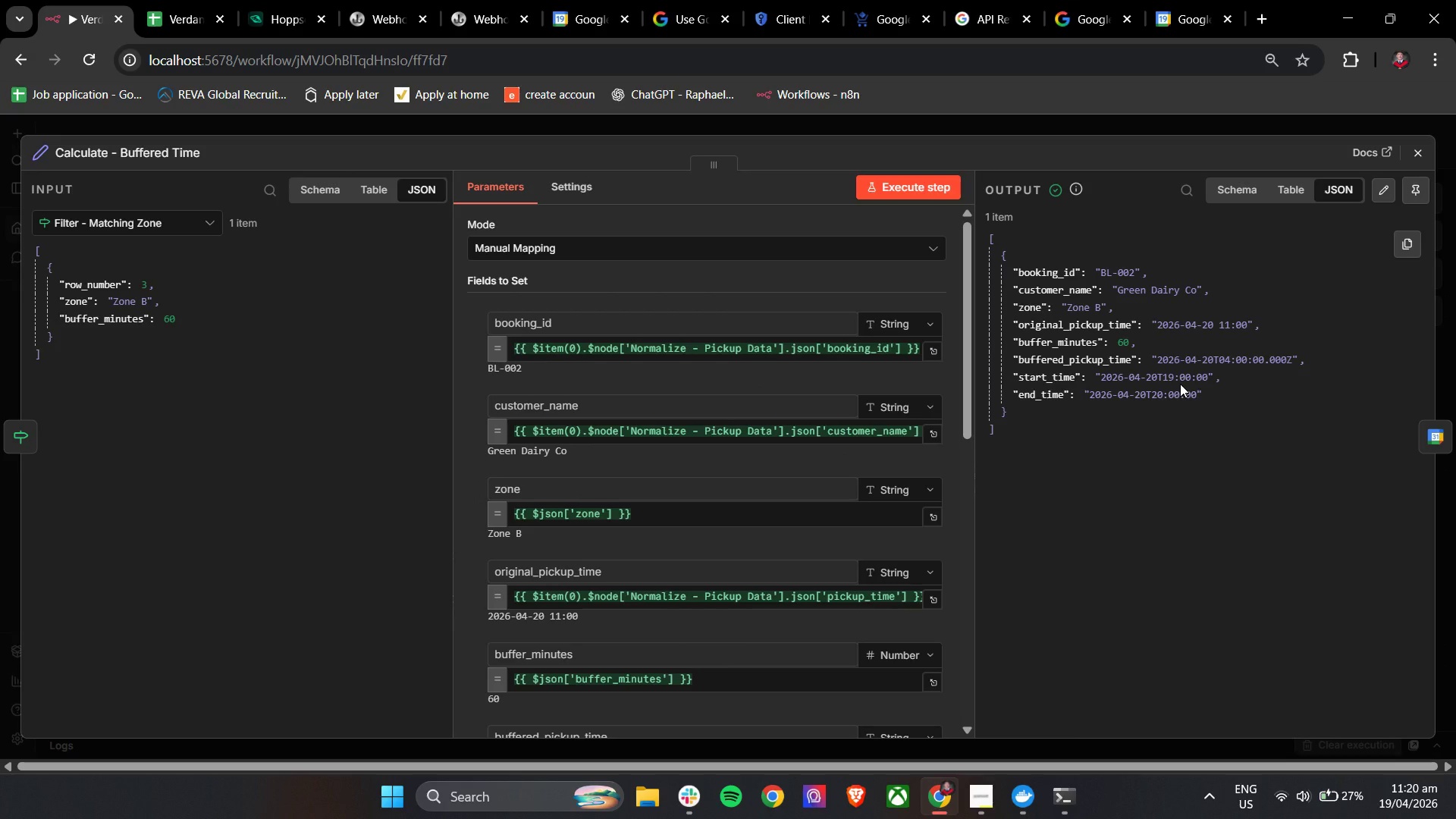 
scroll: coordinate [745, 479], scroll_direction: down, amount: 6.0
 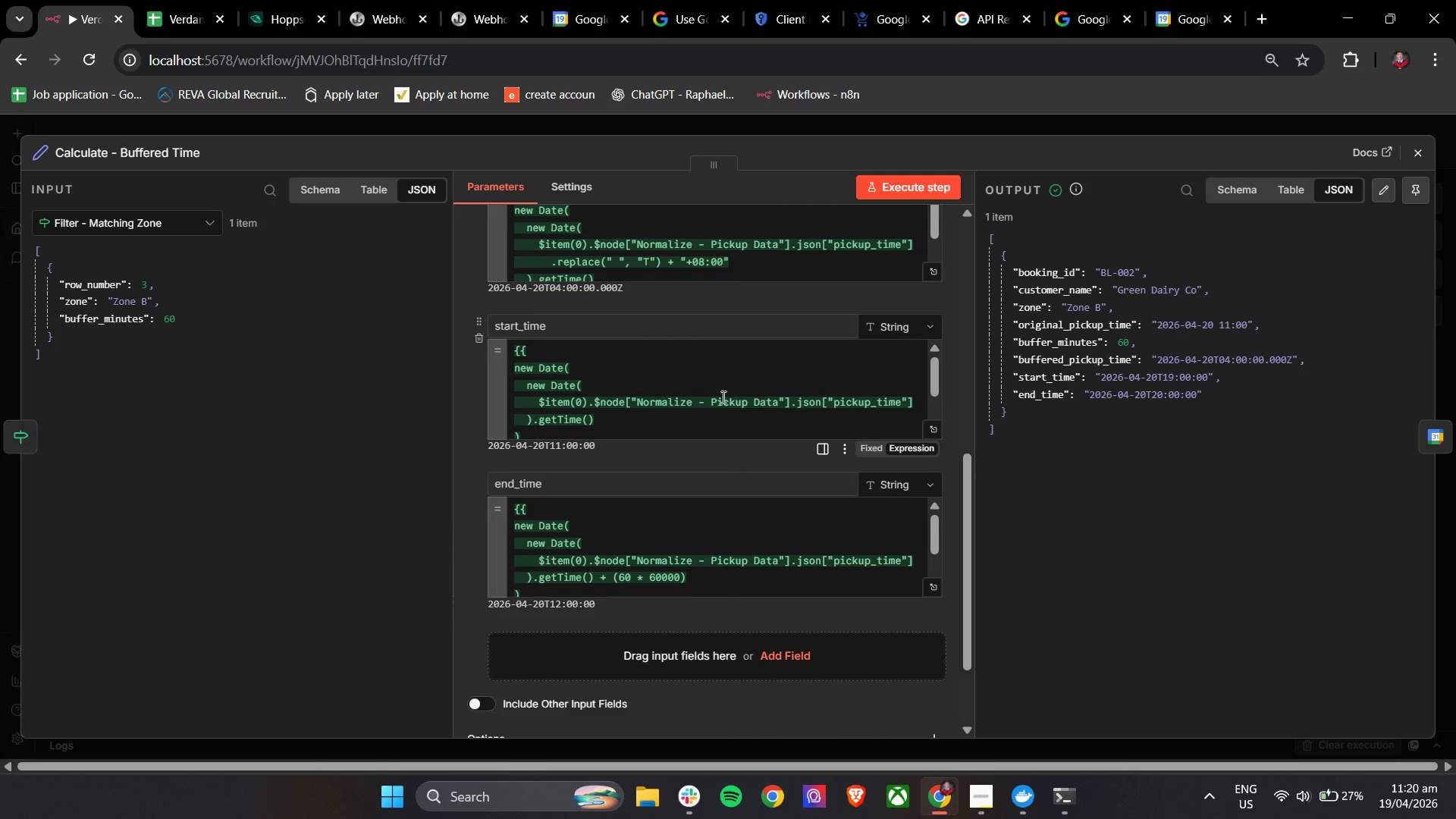 
left_click([177, 0])
 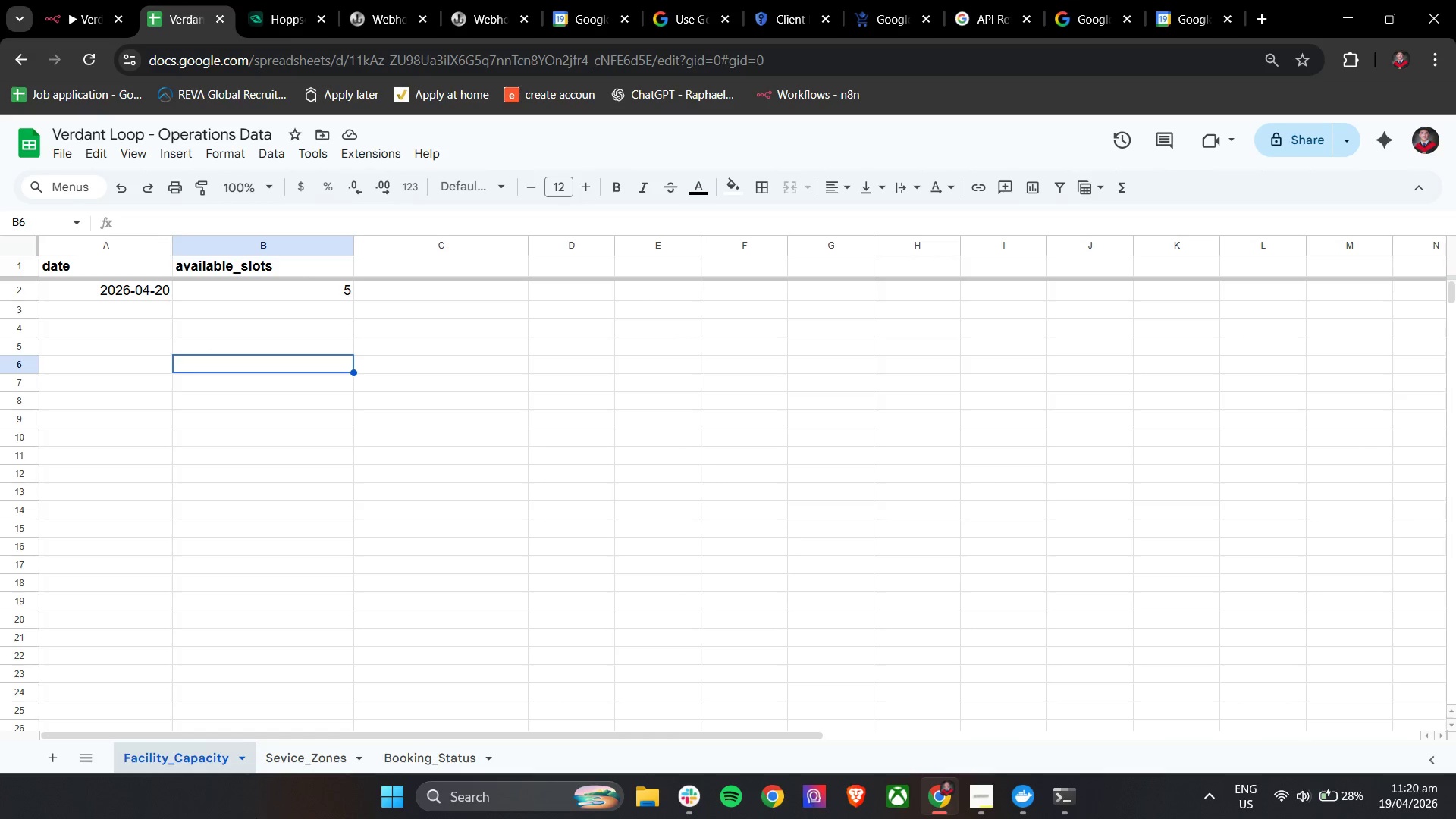 
left_click([293, 764])
 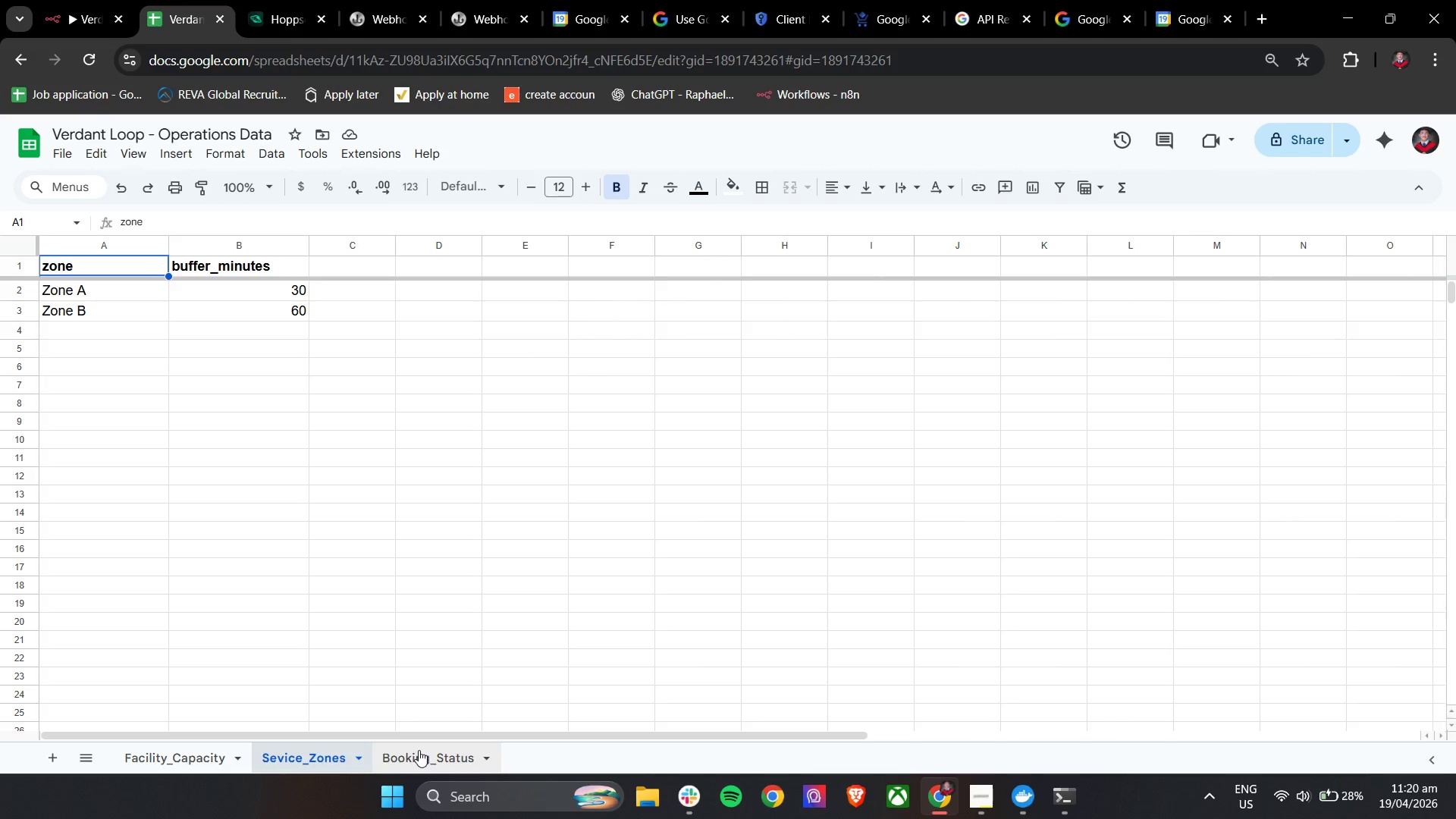 
left_click([419, 750])
 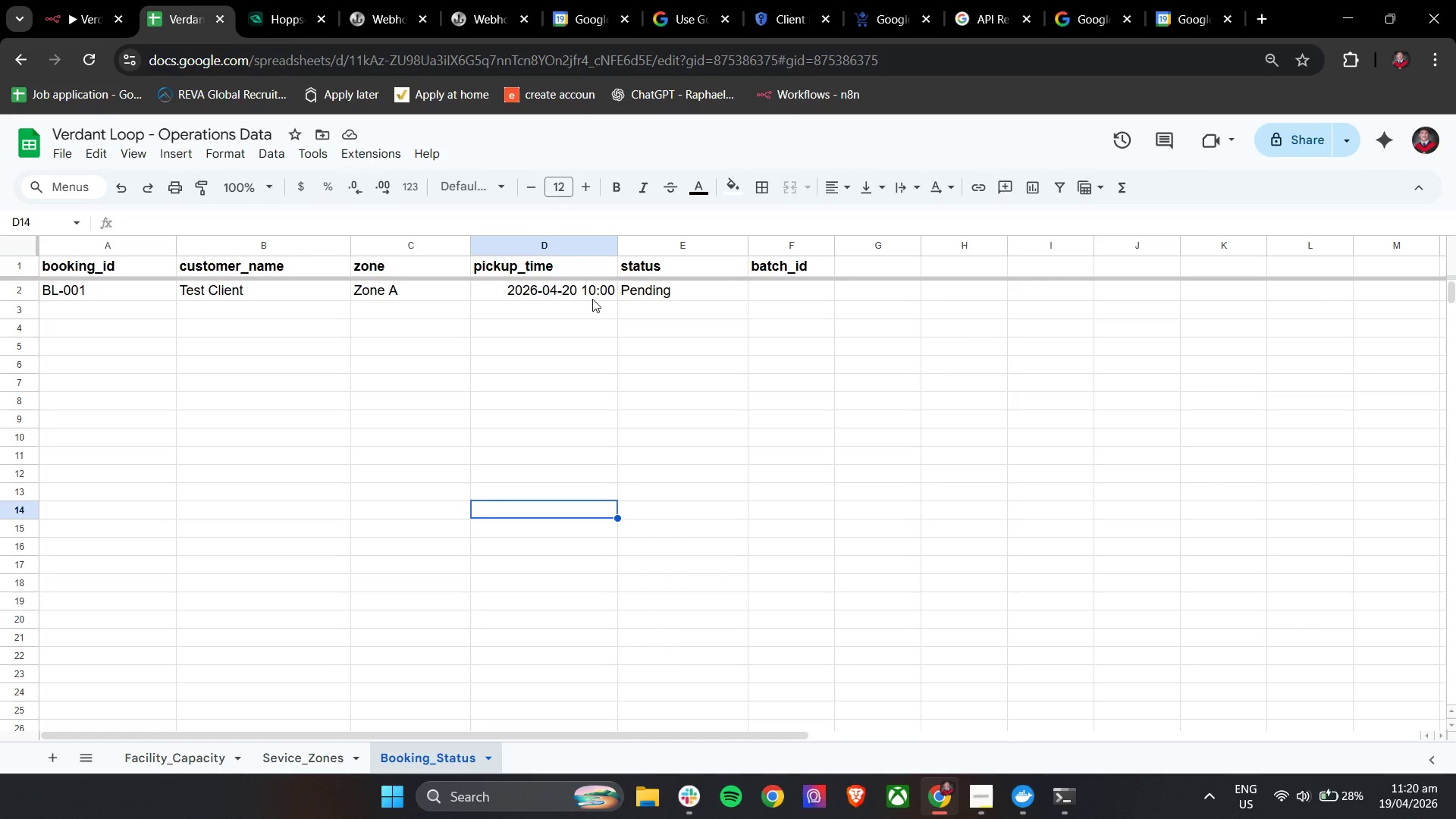 
wait(8.89)
 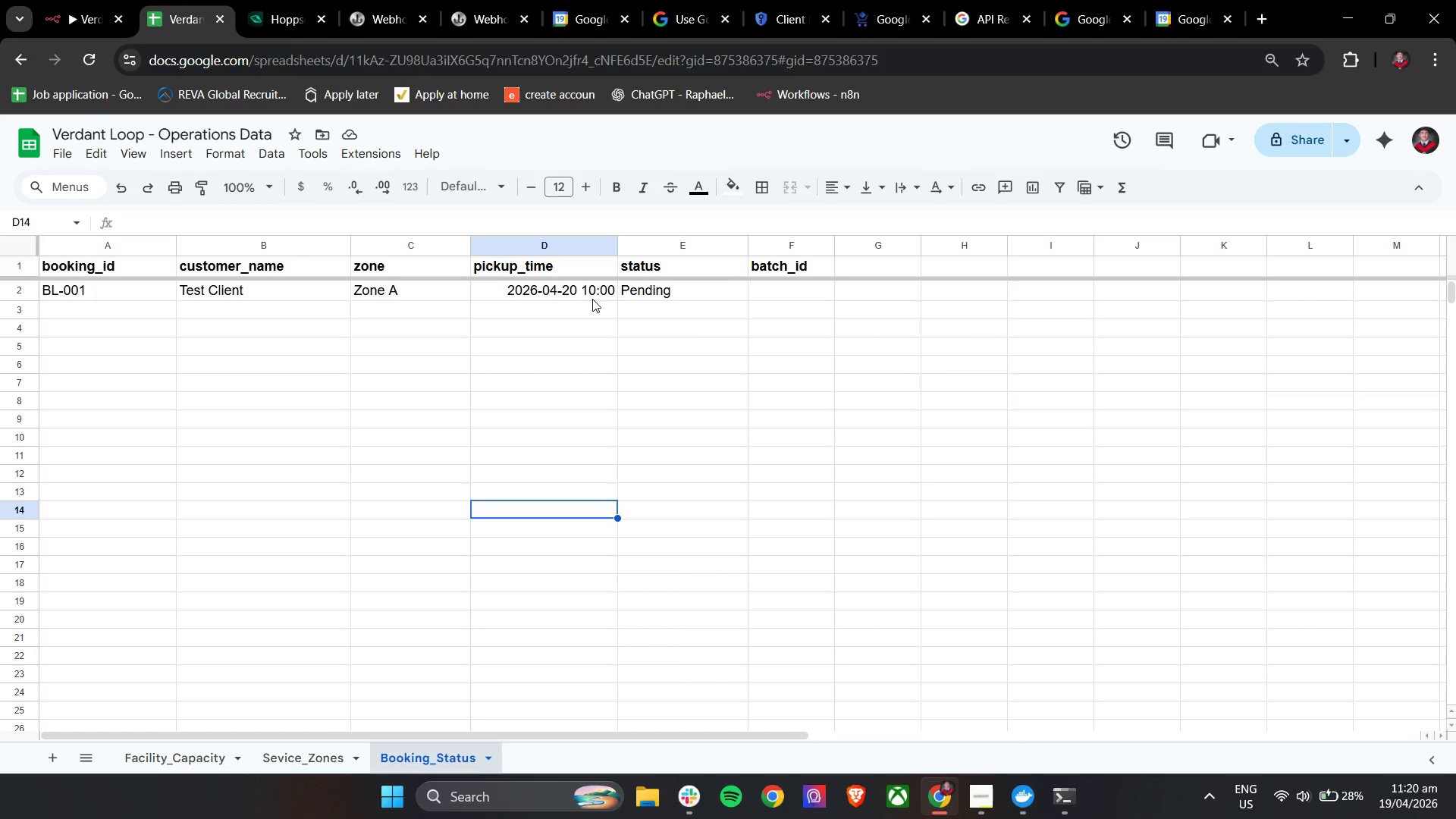 
left_click([79, 0])
 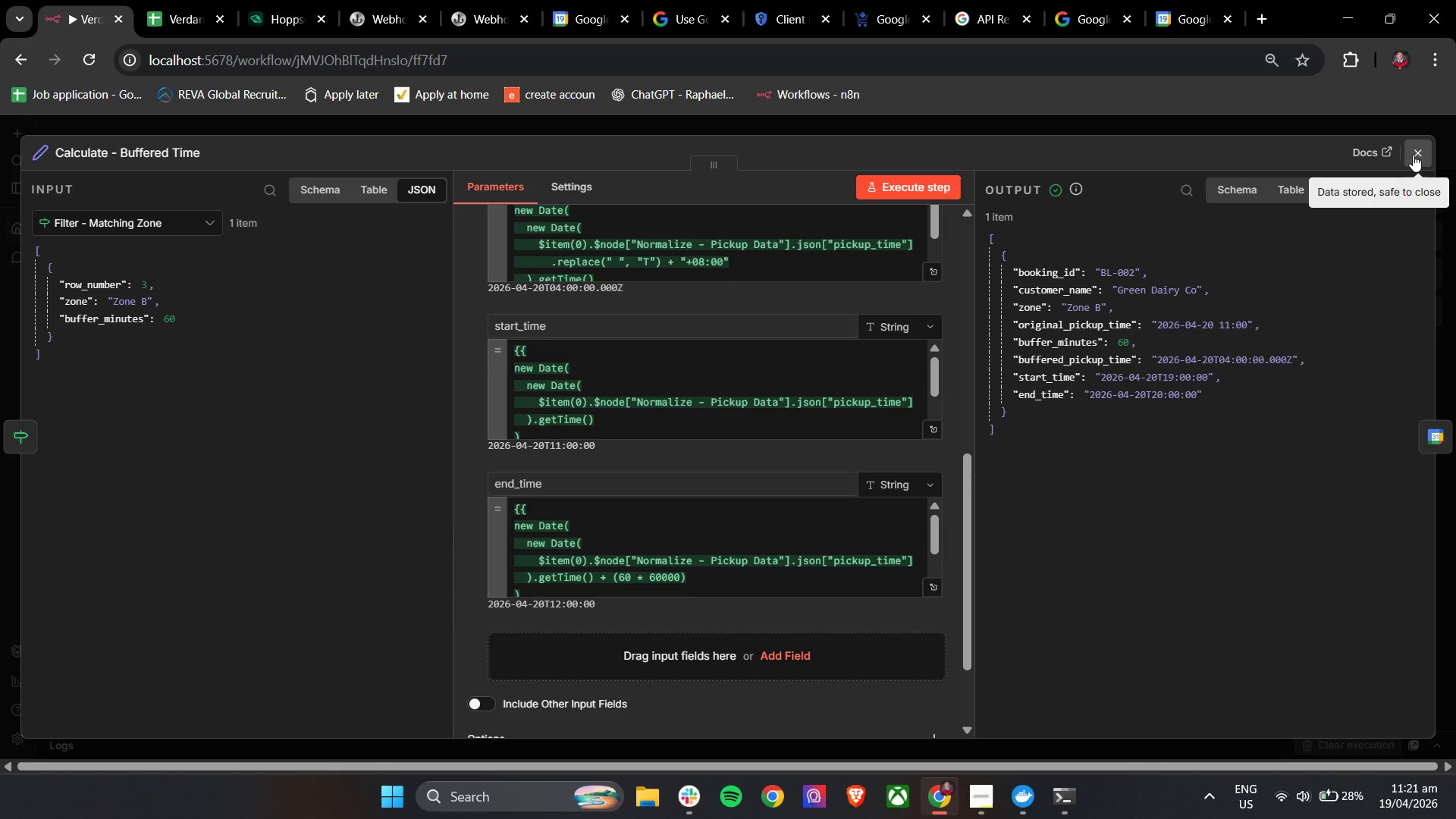 
left_click([1413, 155])
 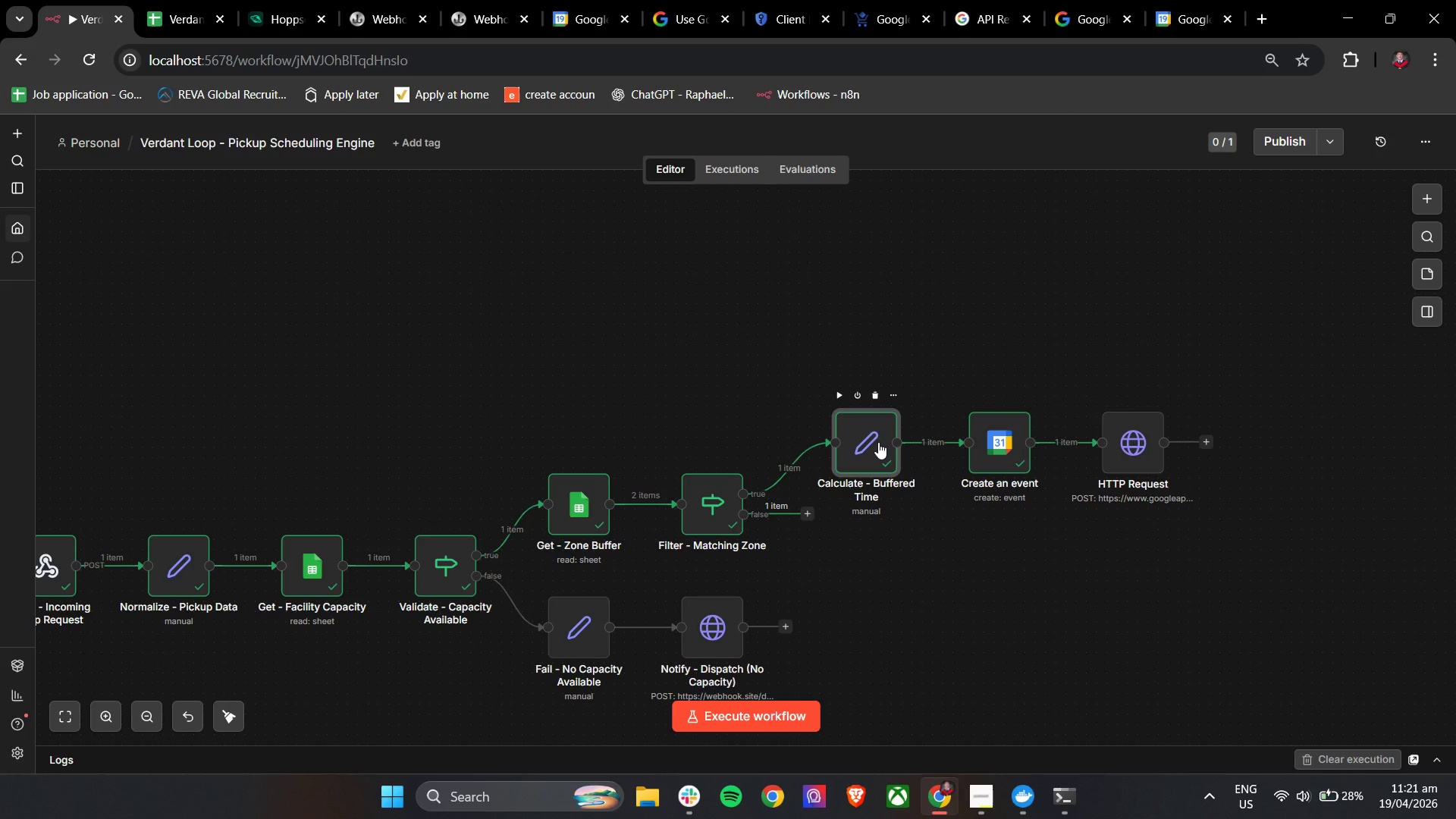 
double_click([986, 448])
 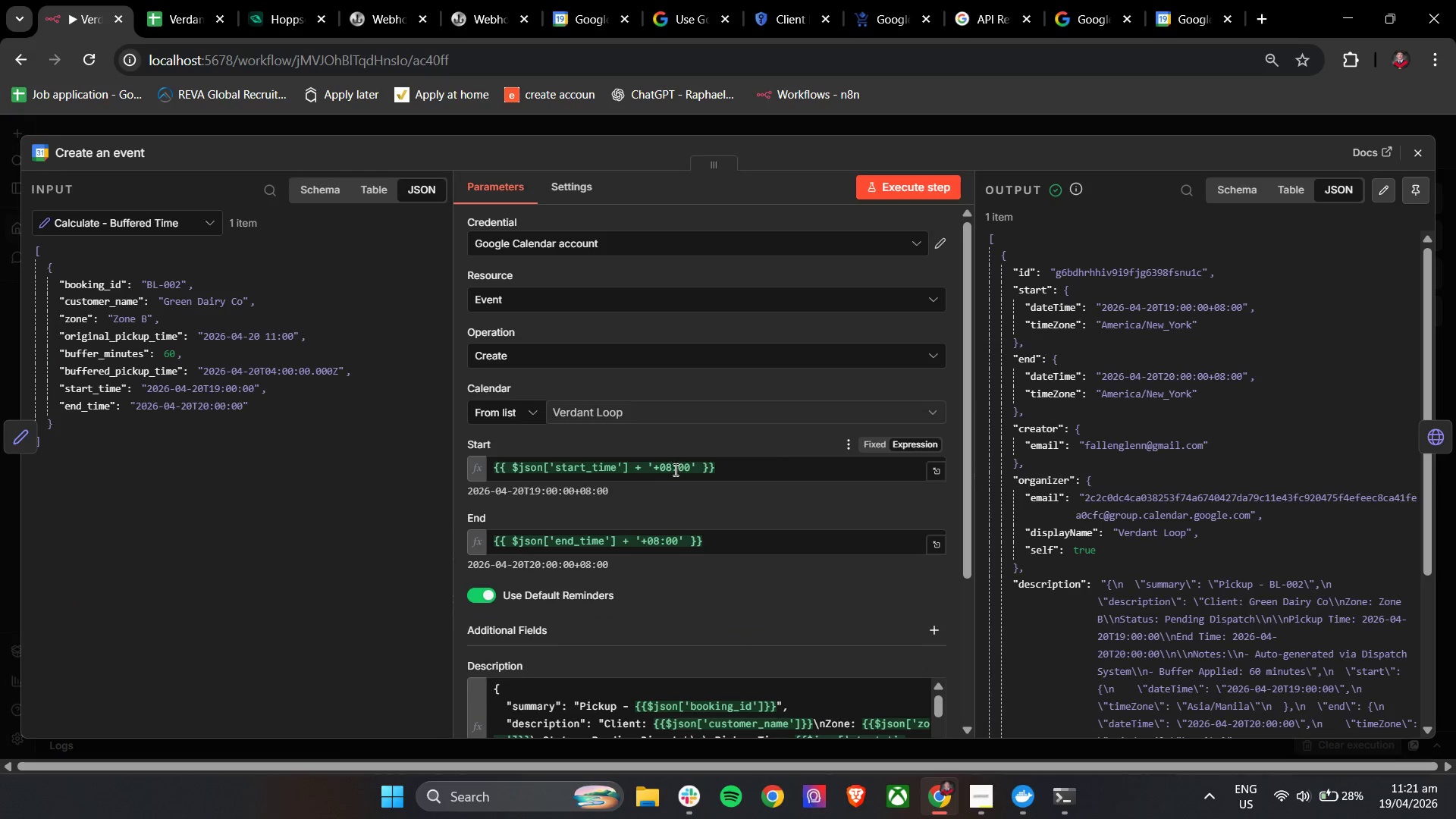 
left_click([671, 469])
 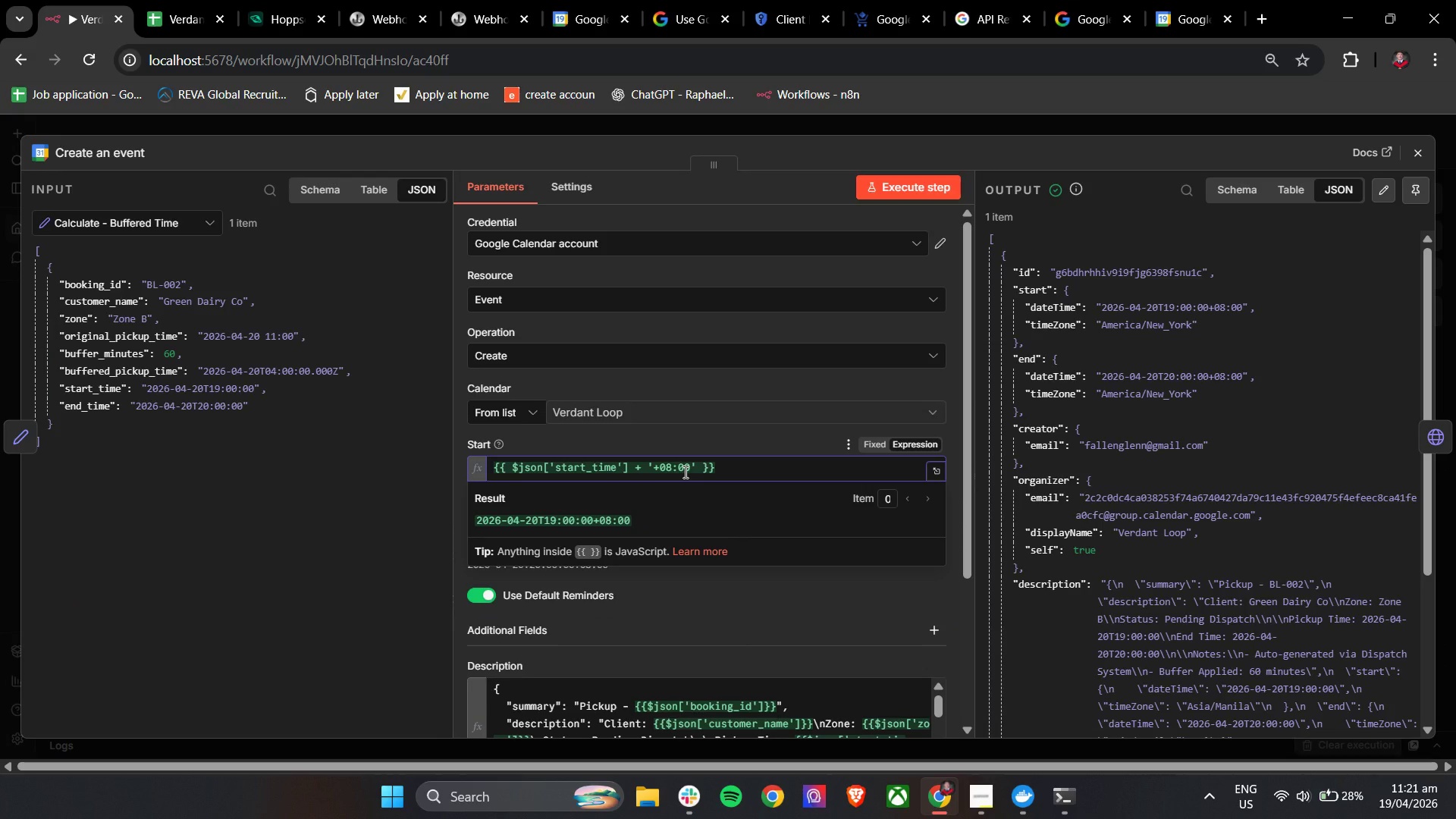 
key(Backspace)
key(Backspace)
type(16)
 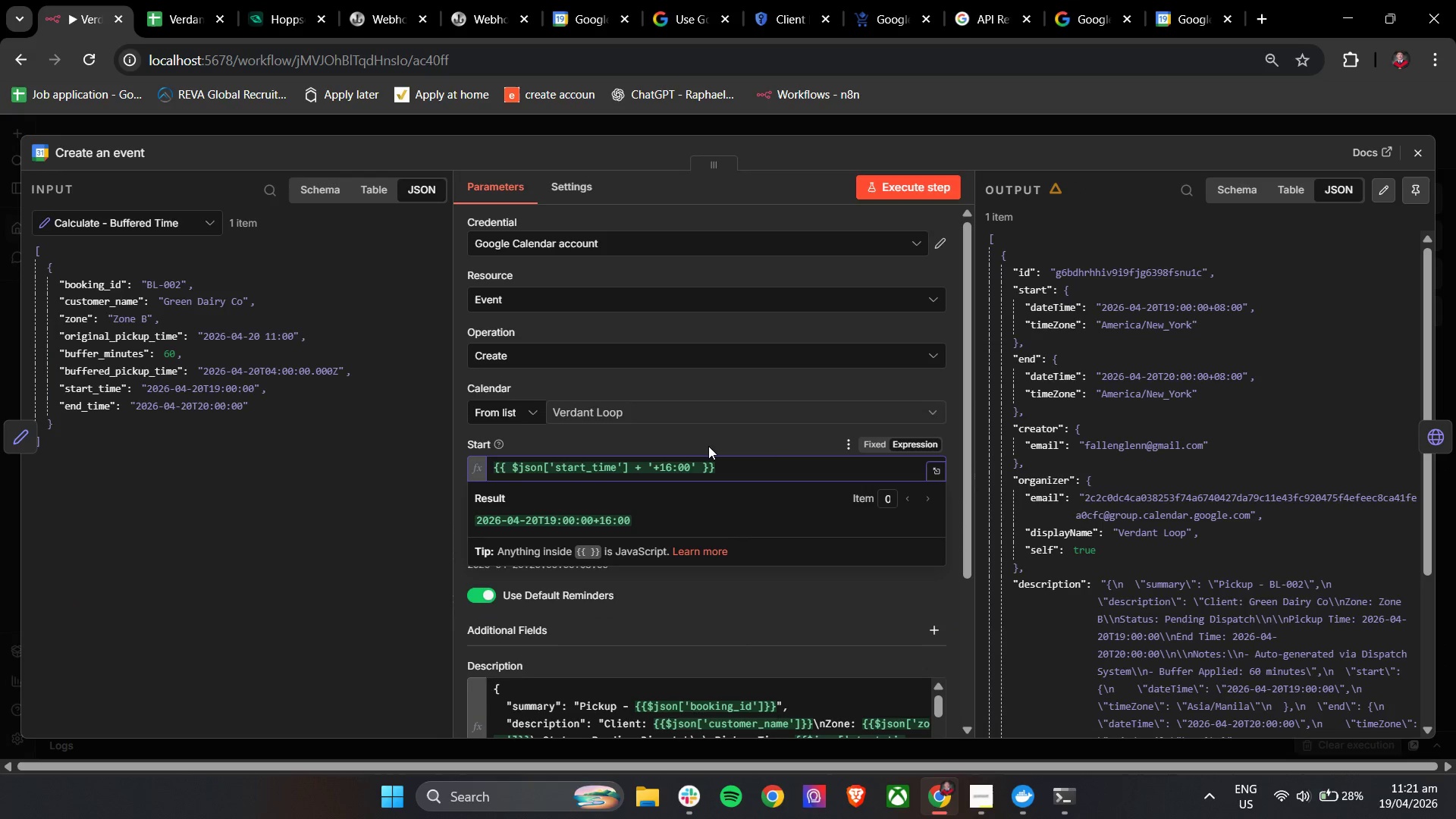 
left_click([717, 438])
 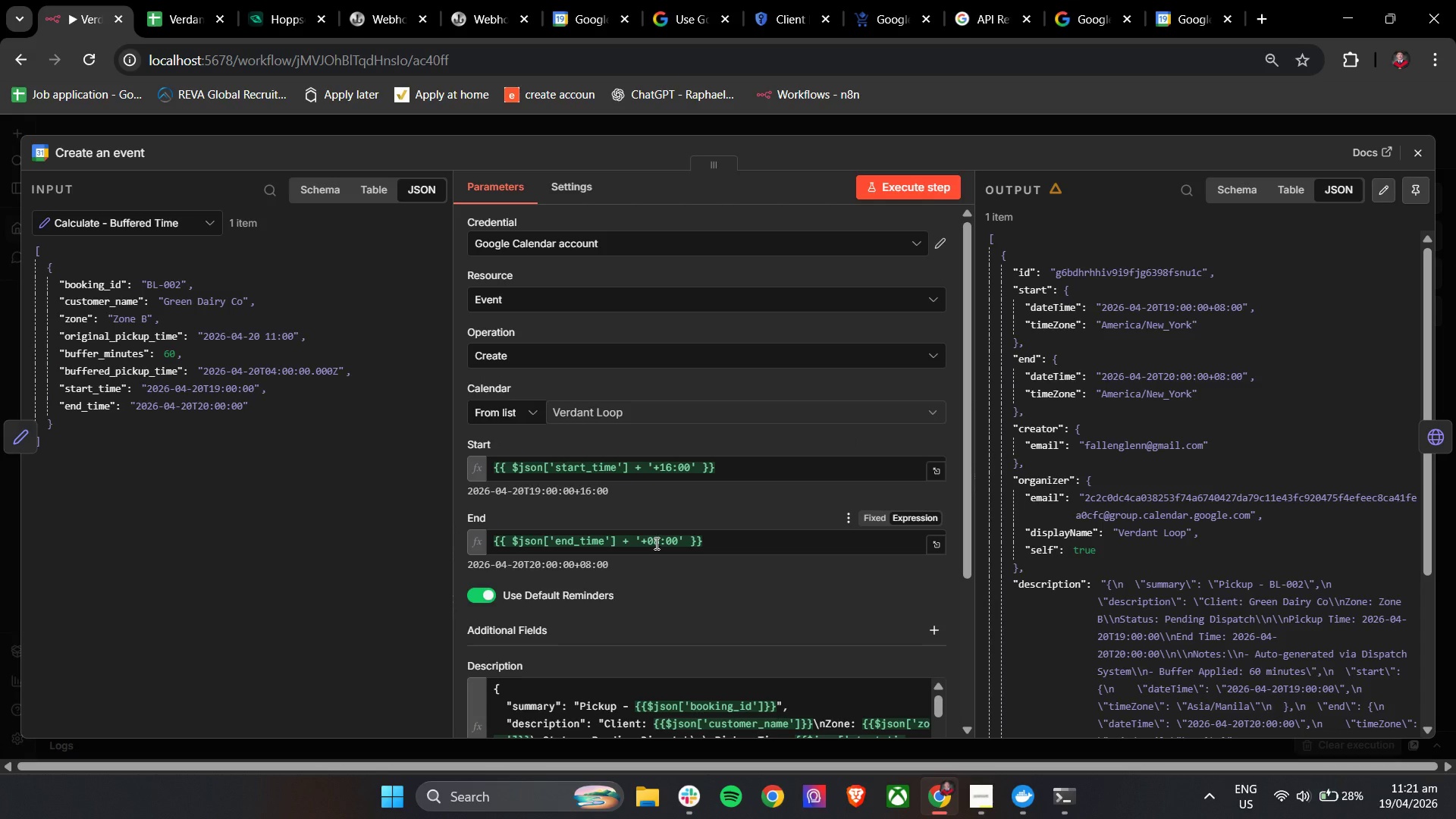 
left_click([657, 542])
 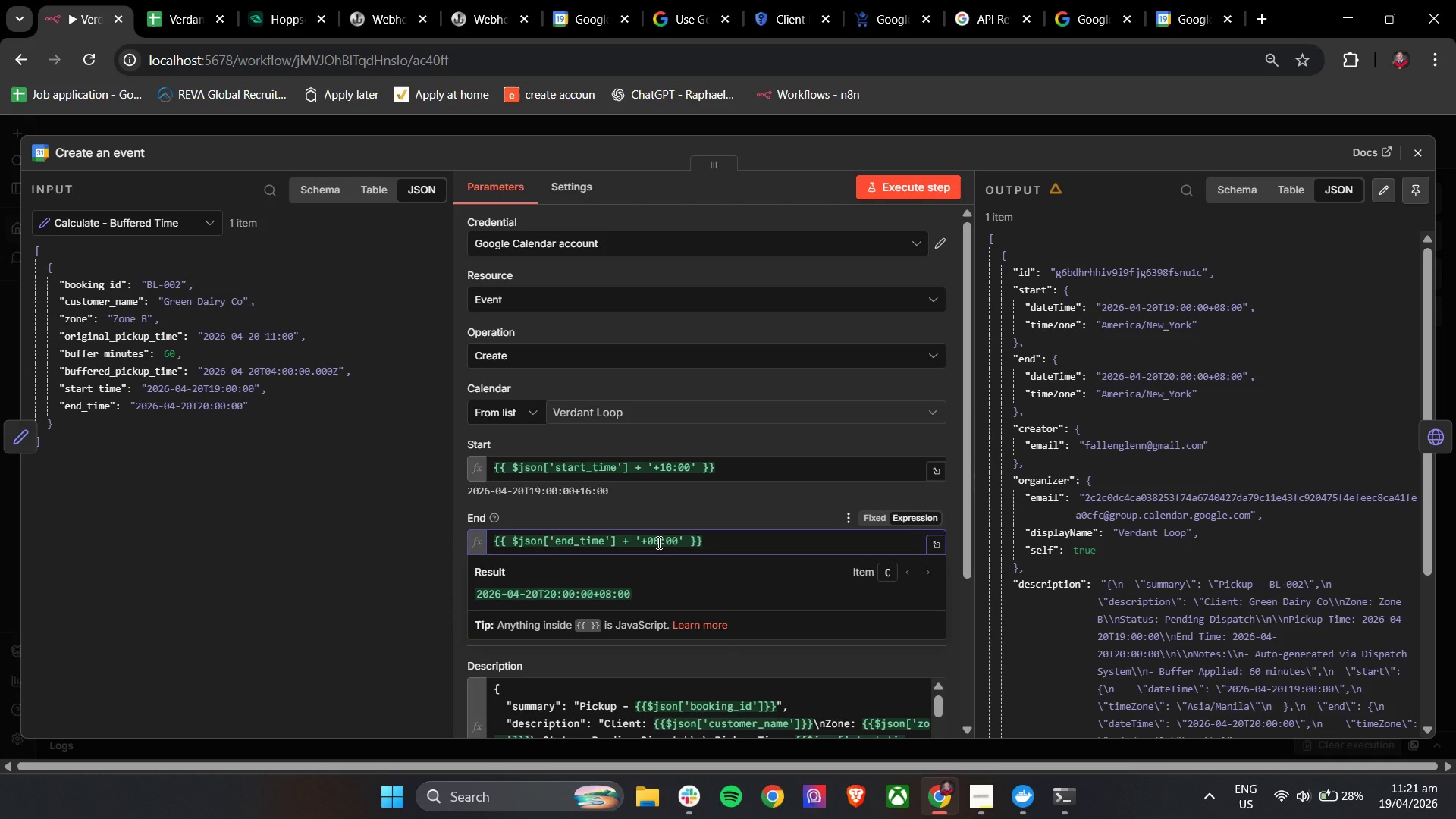 
key(Backspace)
key(Backspace)
type(16)
 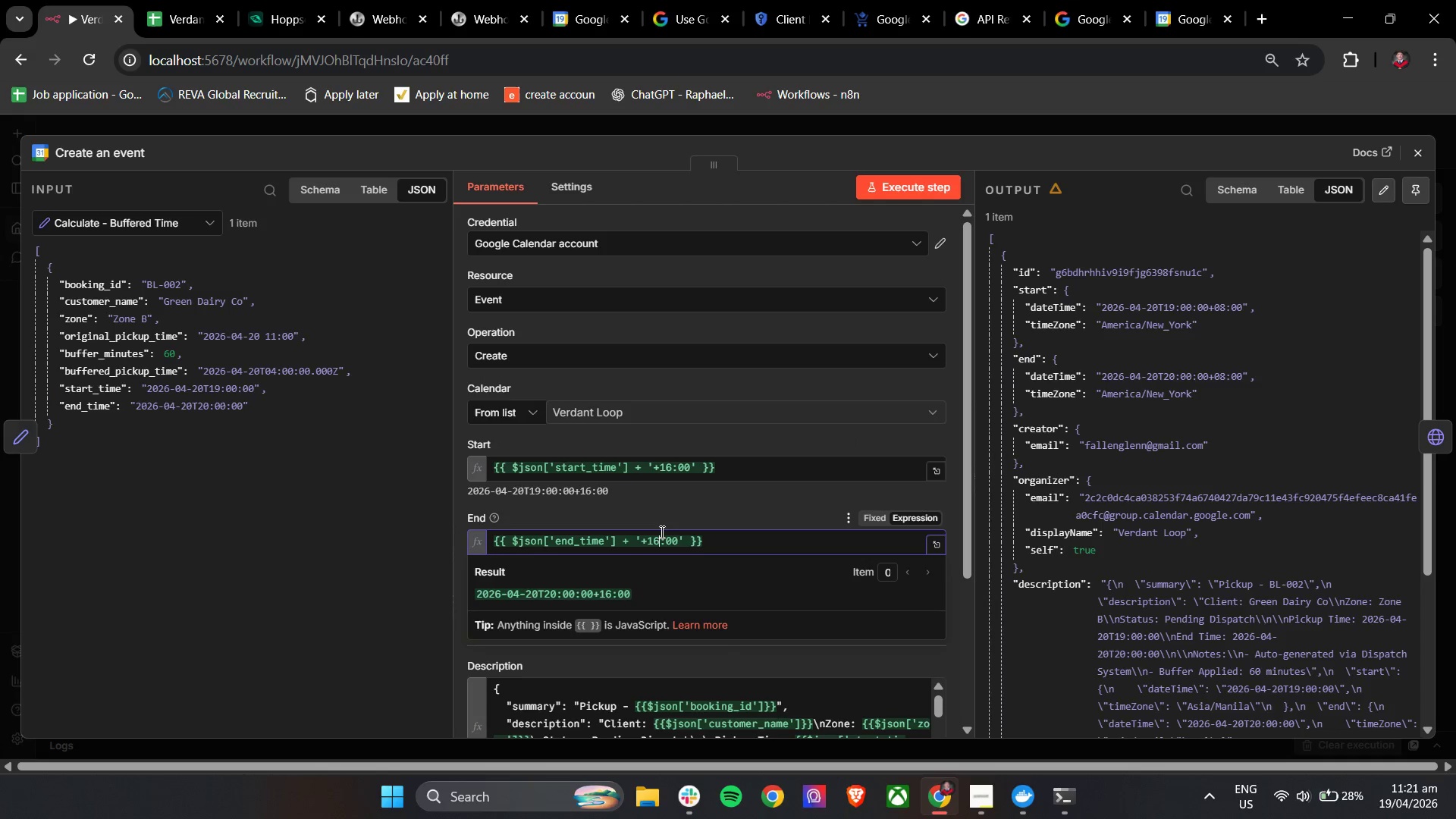 
left_click([673, 509])
 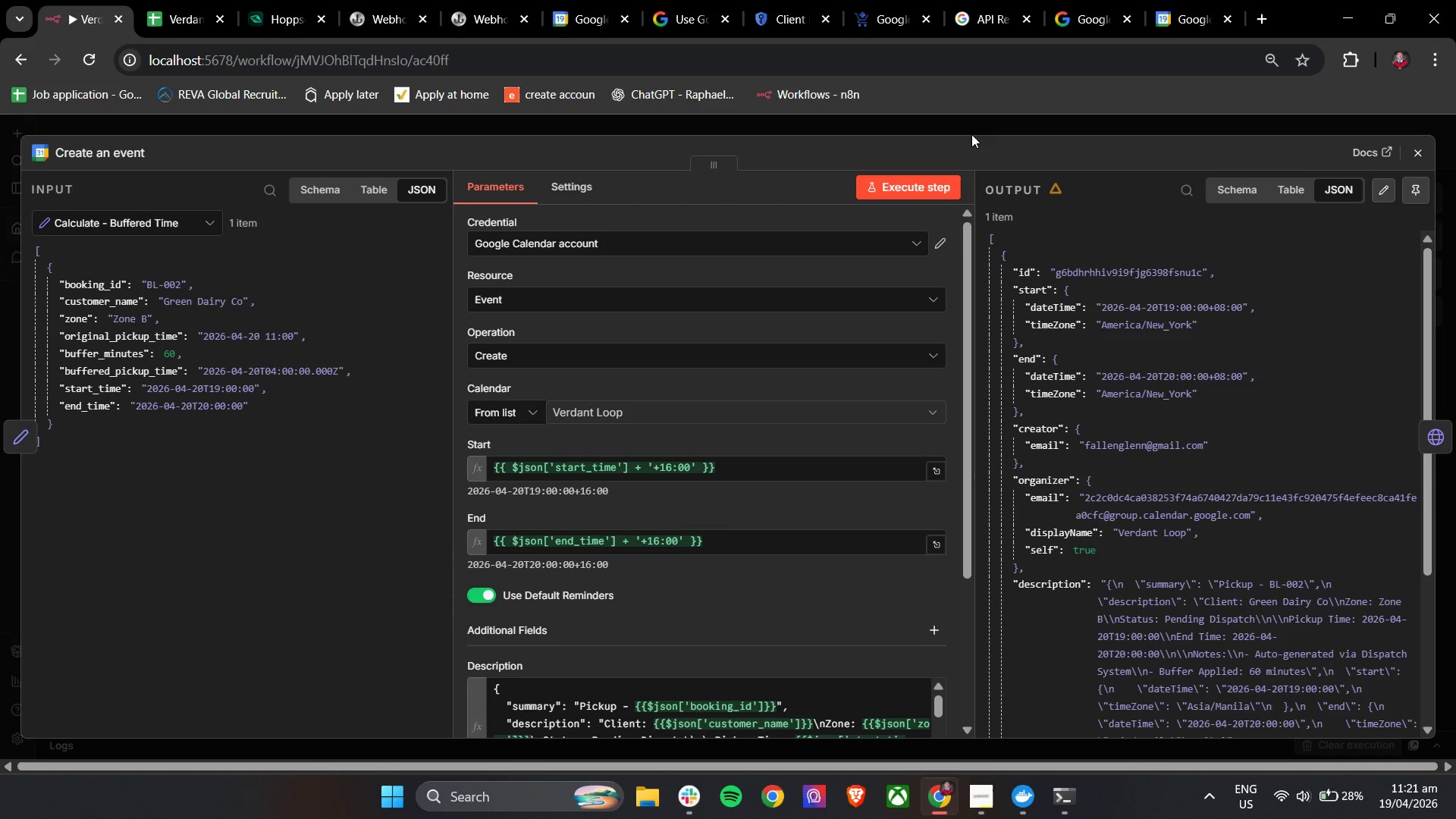 
left_click([1078, 0])
 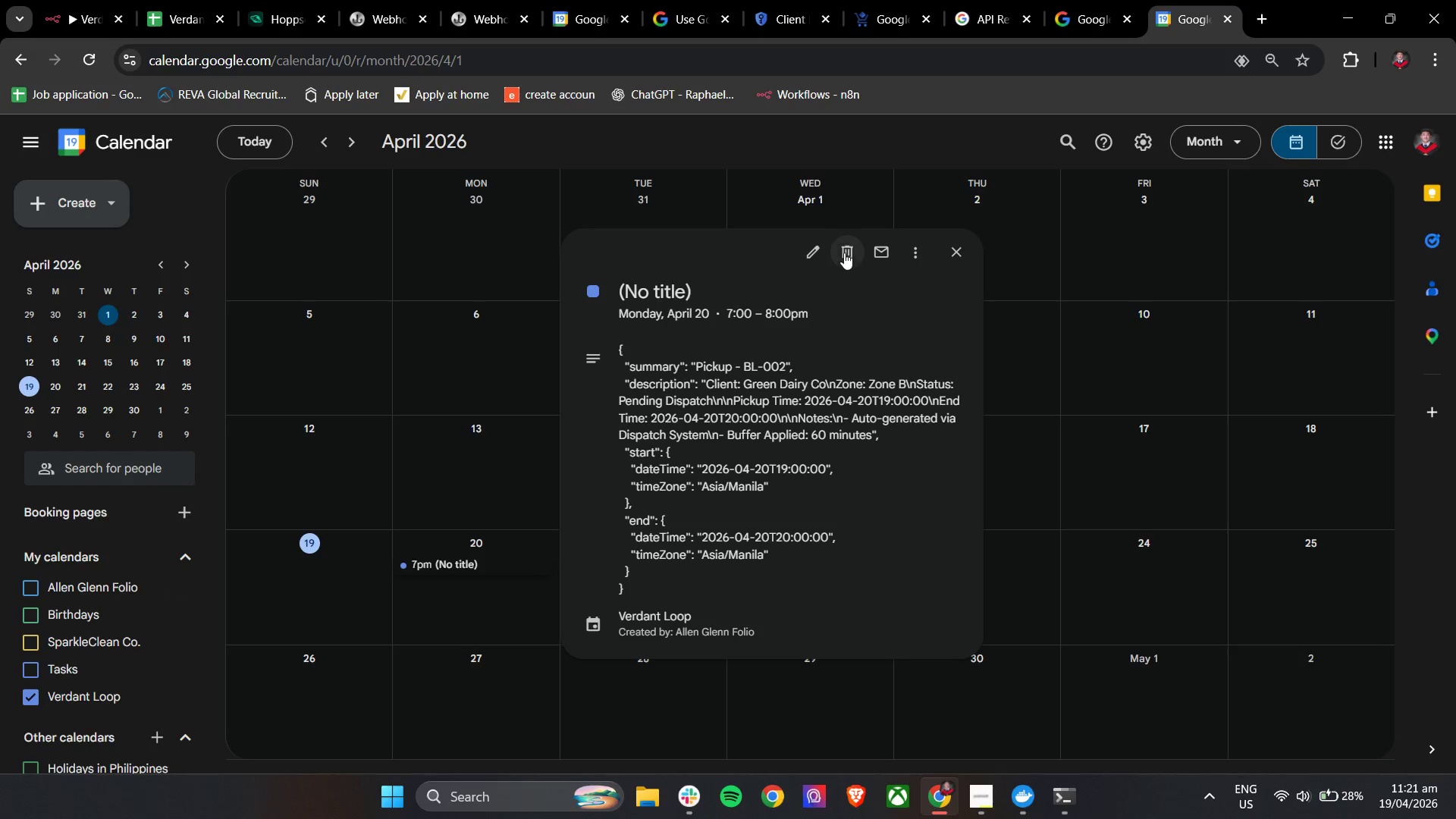 
left_click([76, 0])
 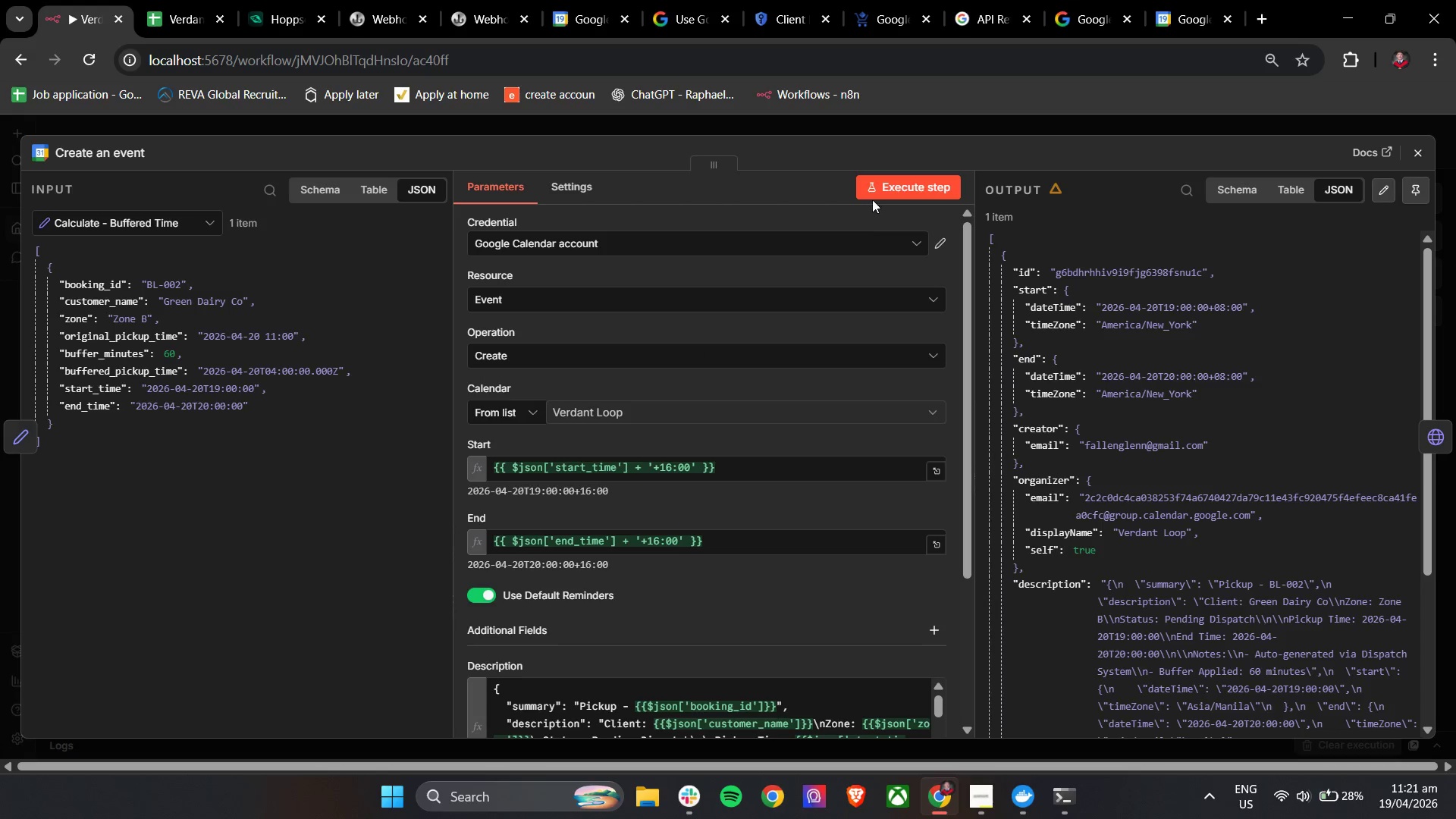 
left_click([874, 193])
 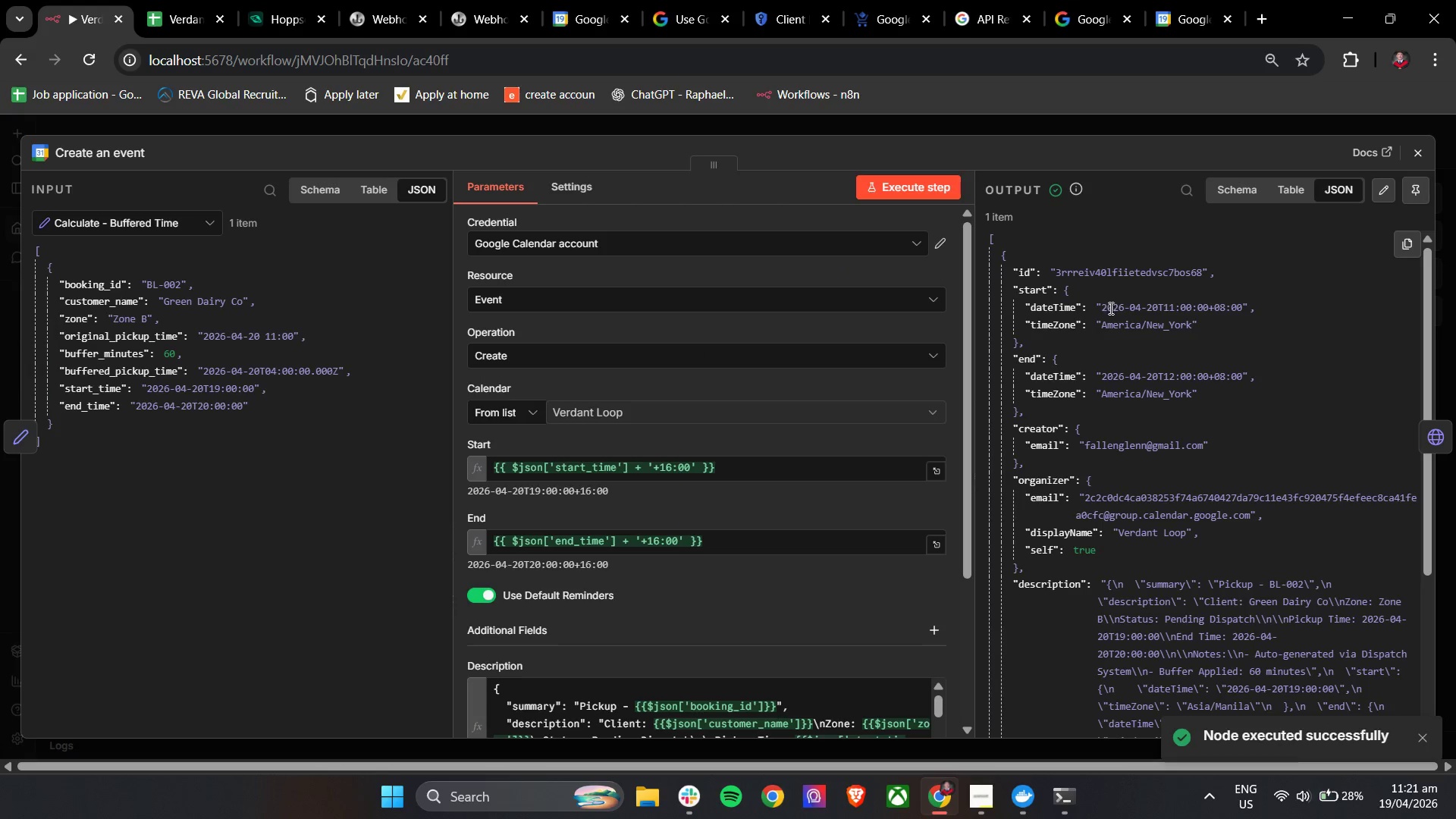 
left_click([1174, 0])
 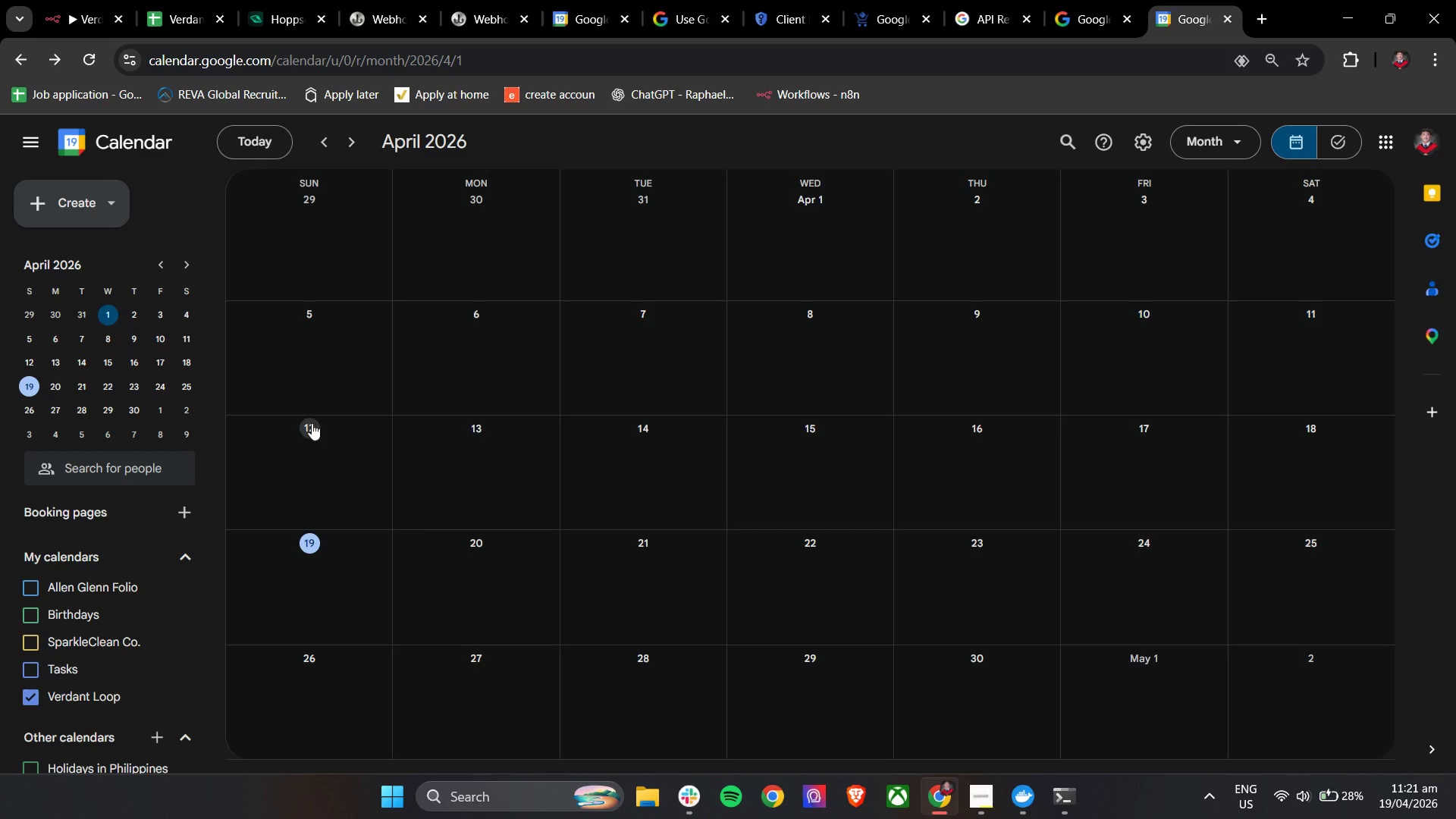 
left_click([83, 62])
 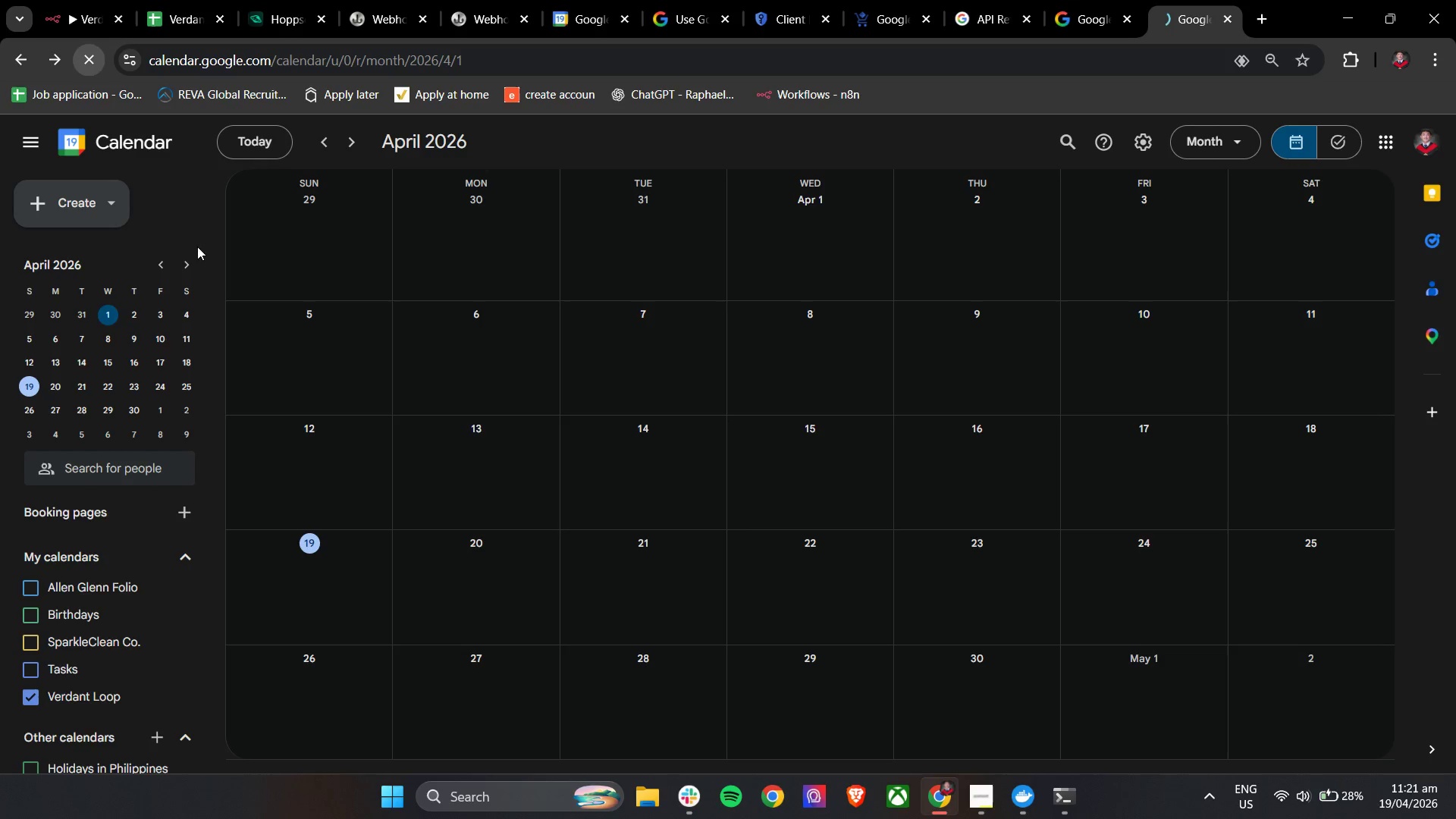 
mouse_move([527, 523])
 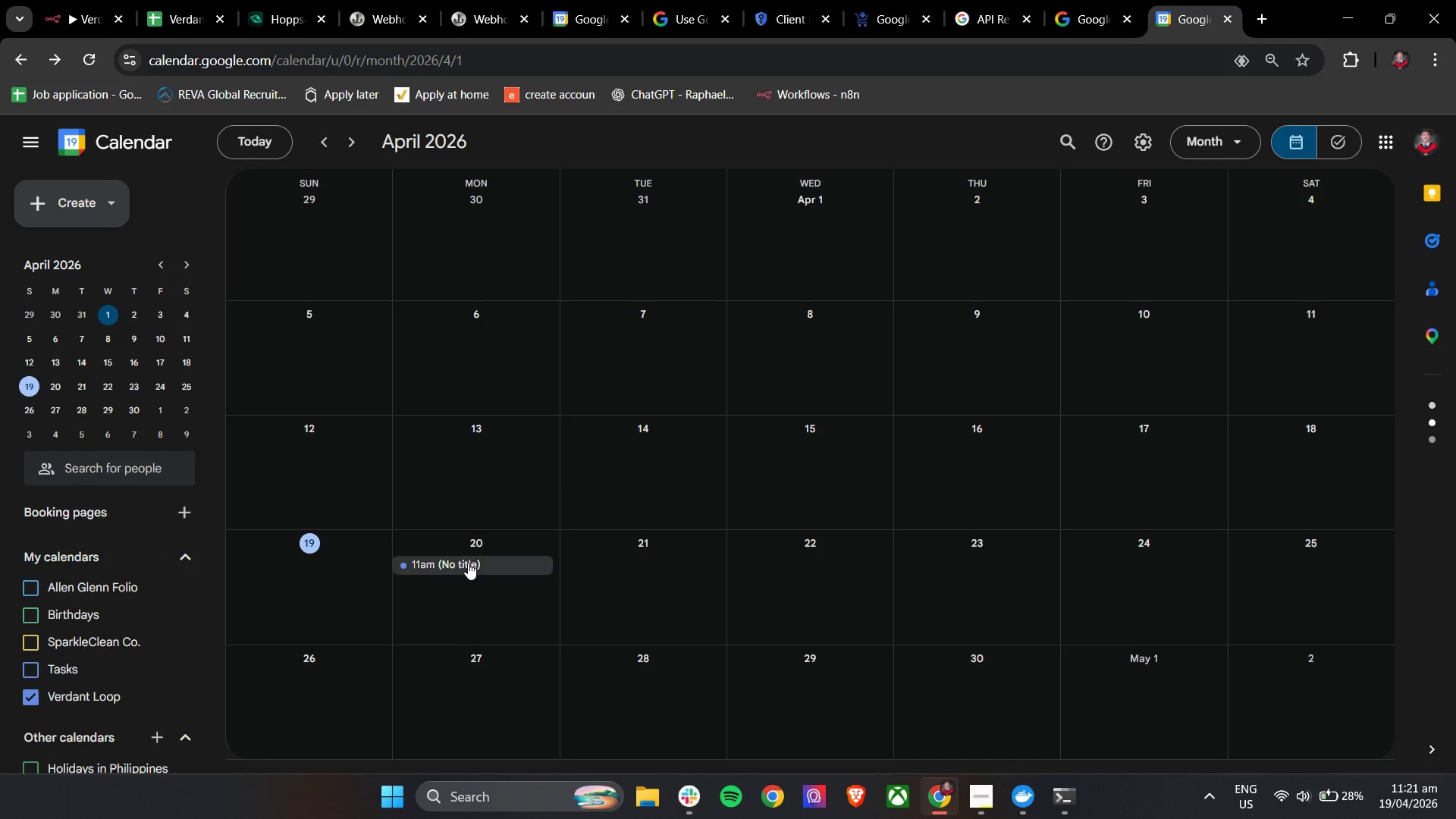 
left_click([468, 563])
 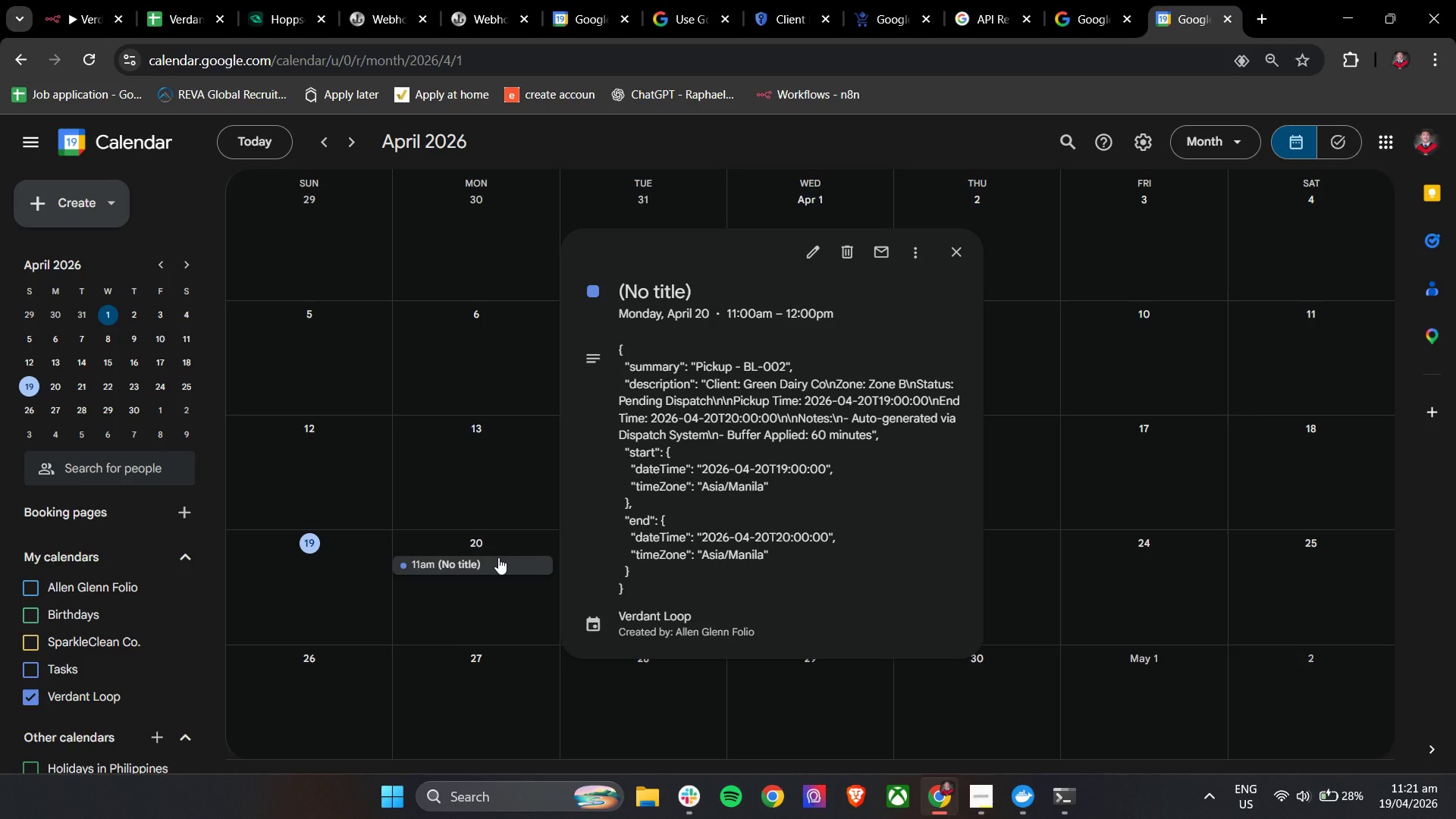 
wait(10.98)
 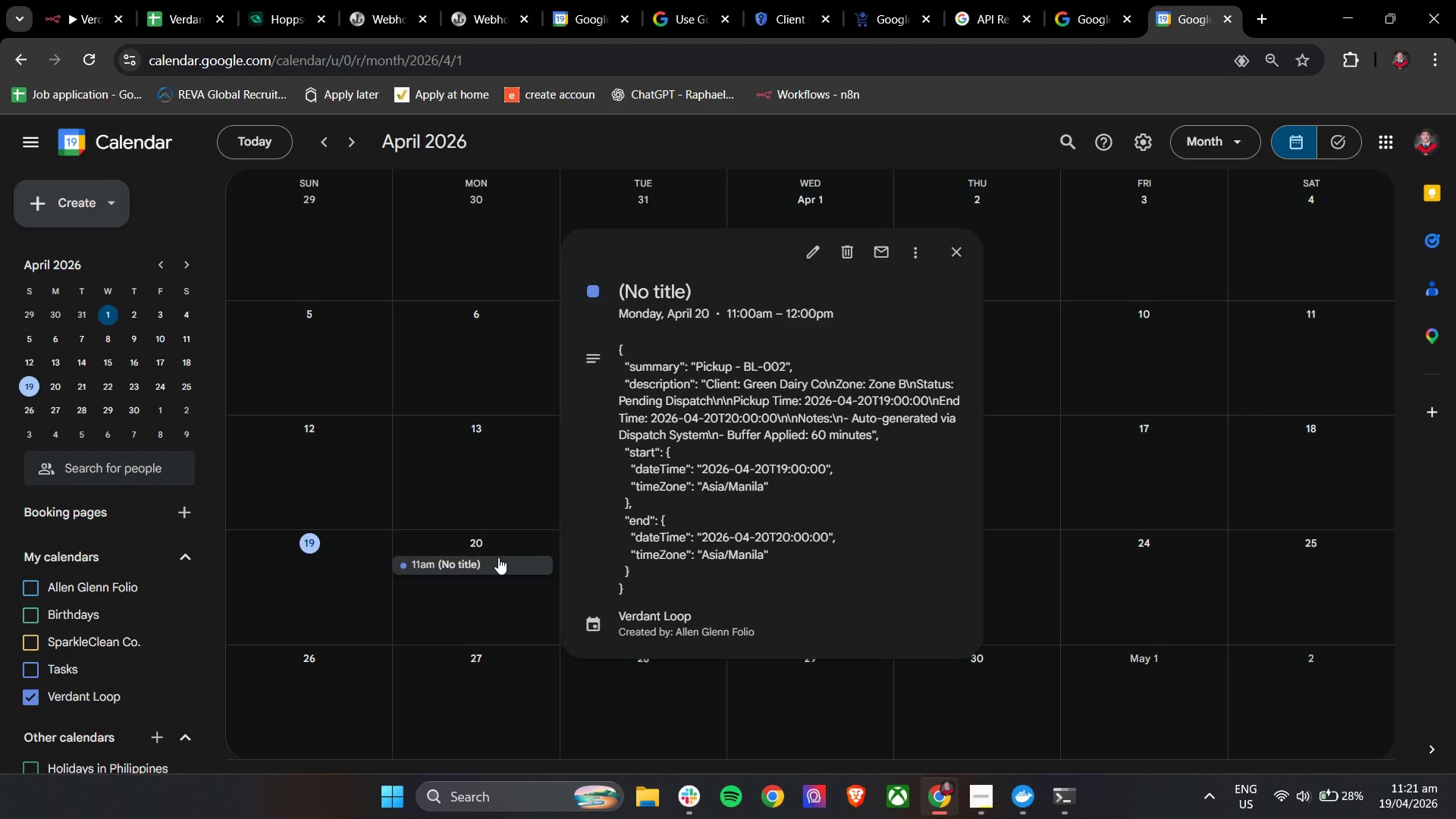 
left_click([85, 0])
 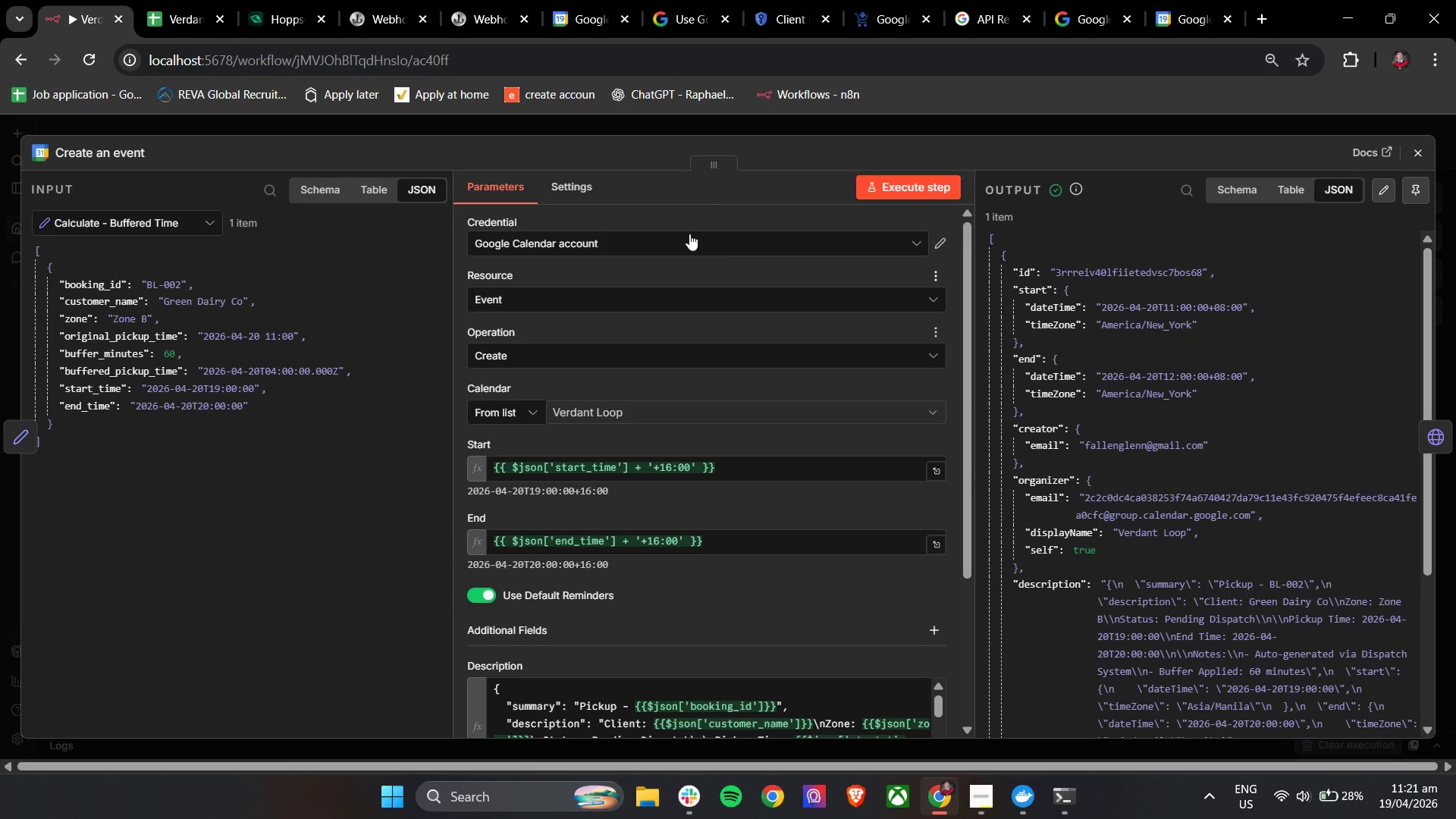 
left_click([704, 193])
 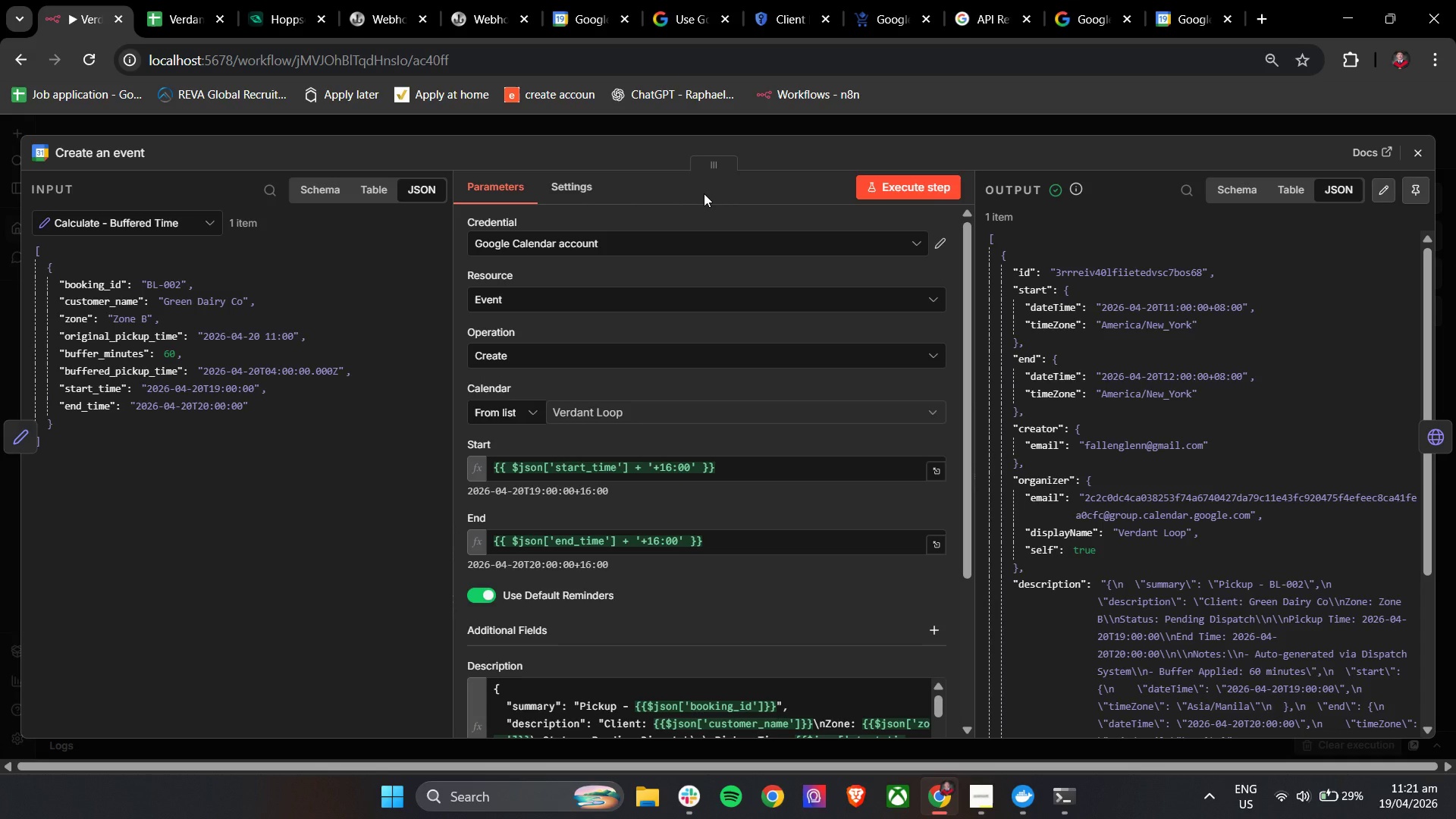 
wait(8.97)
 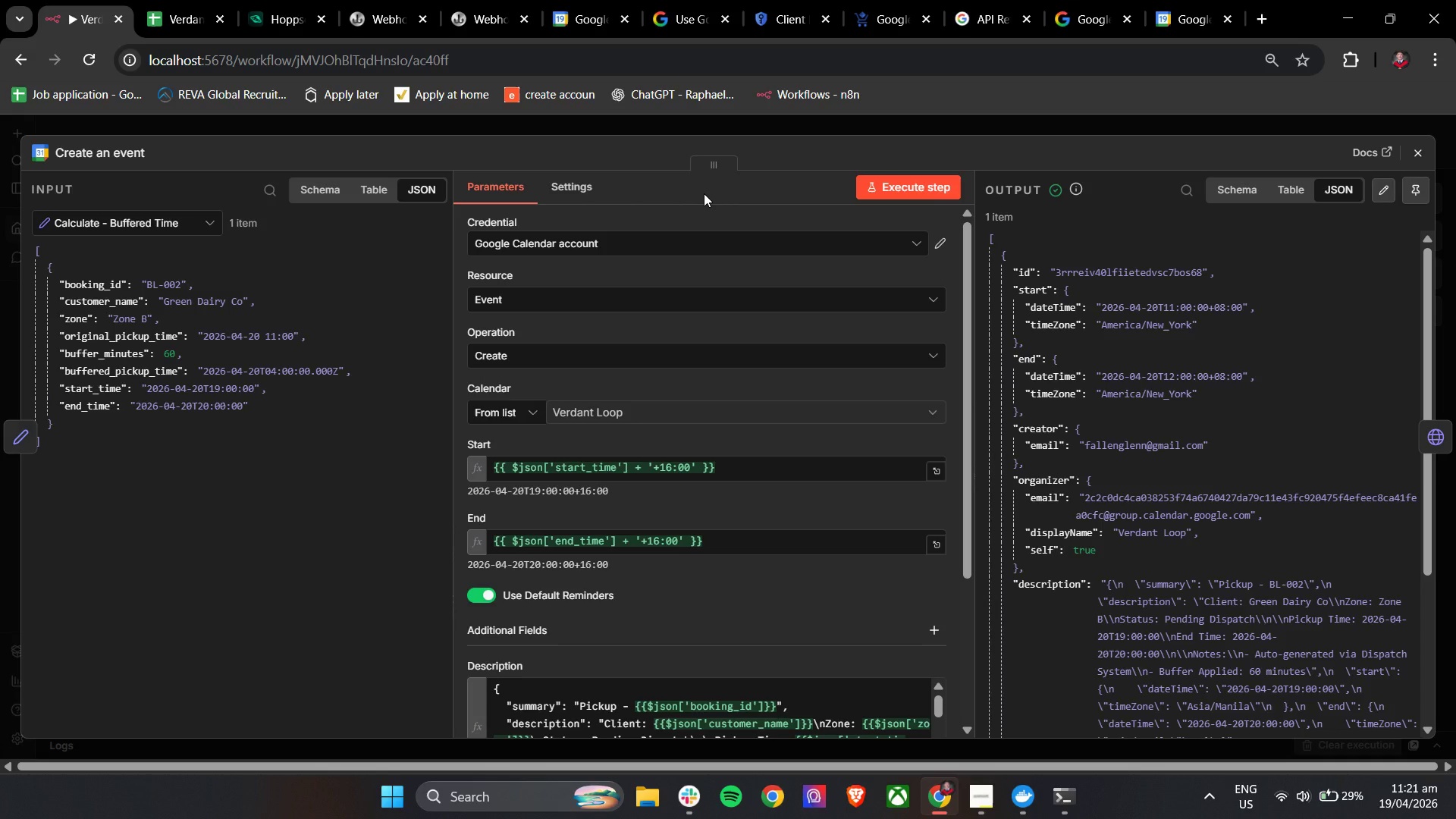 
left_click([1175, 0])
 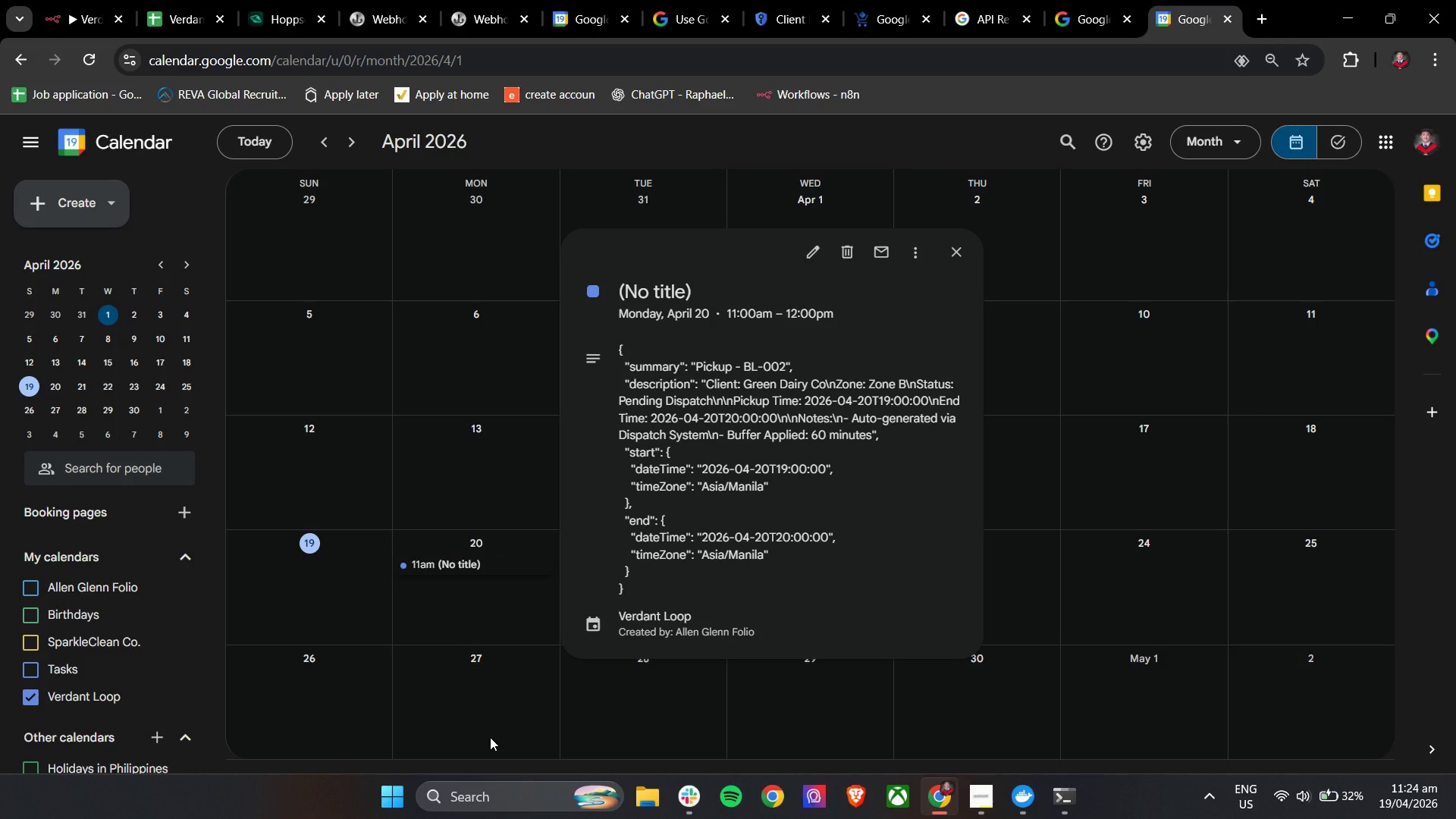 
wait(153.97)
 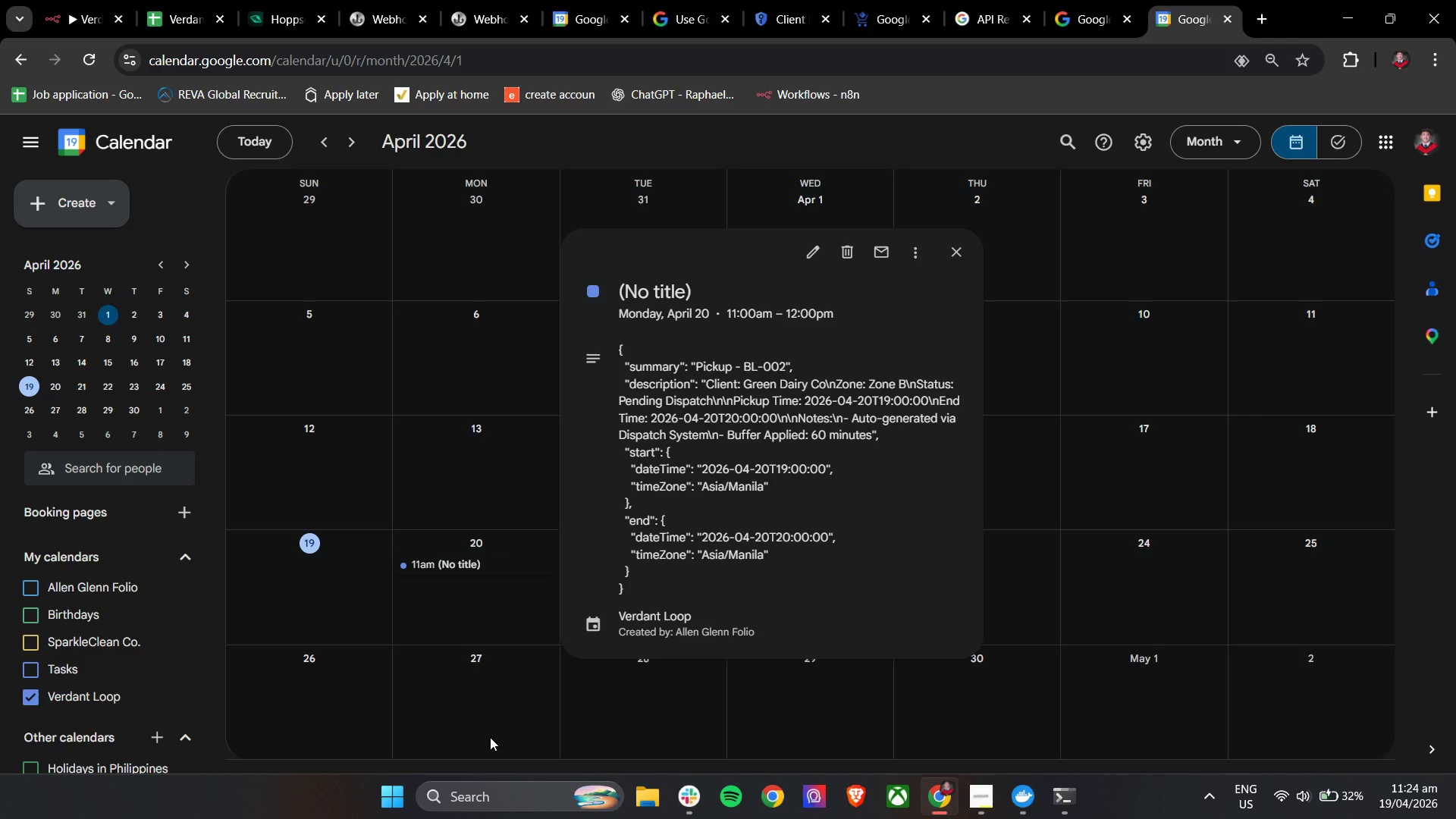 
left_click([65, 0])
 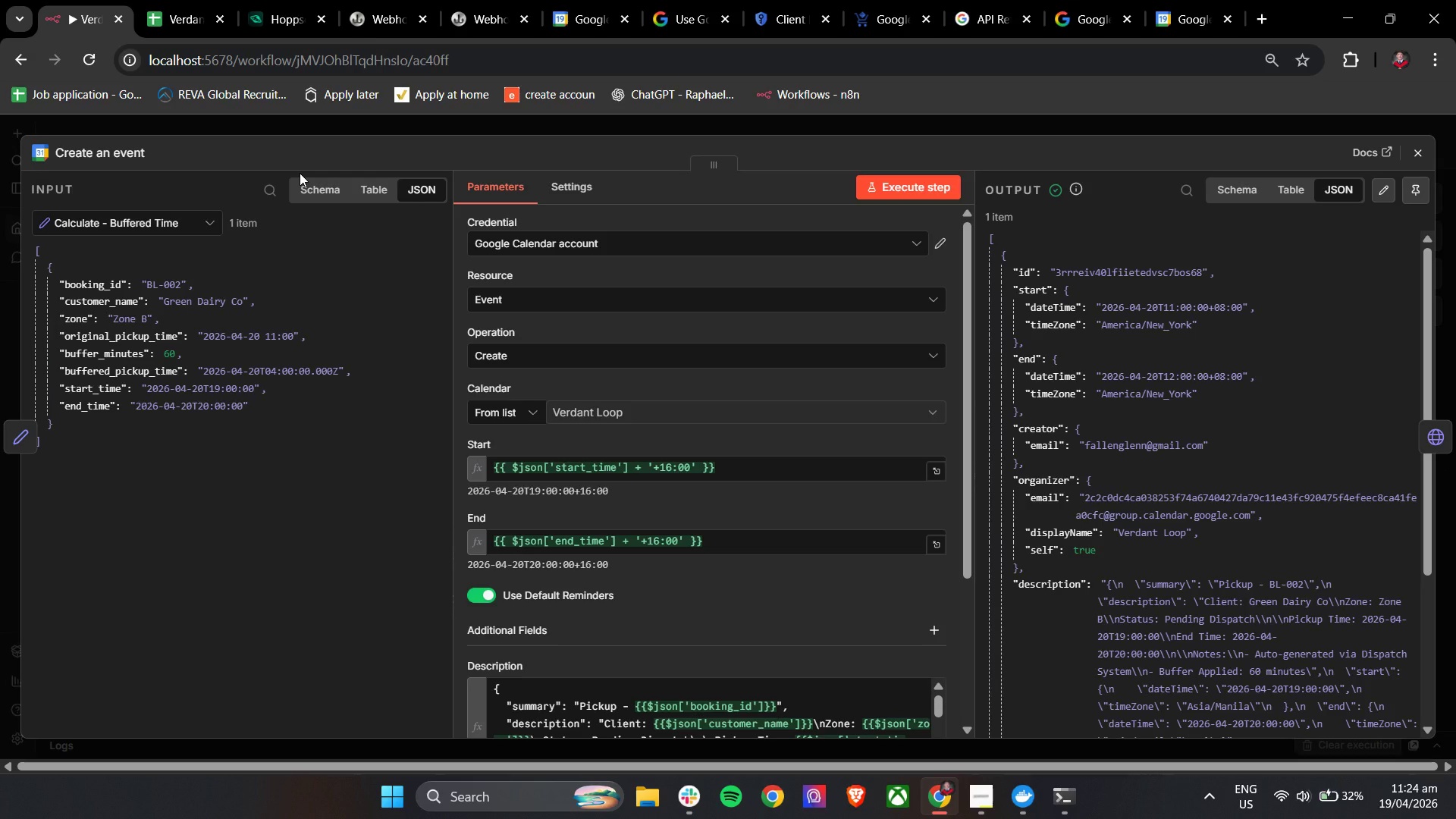 
wait(13.8)
 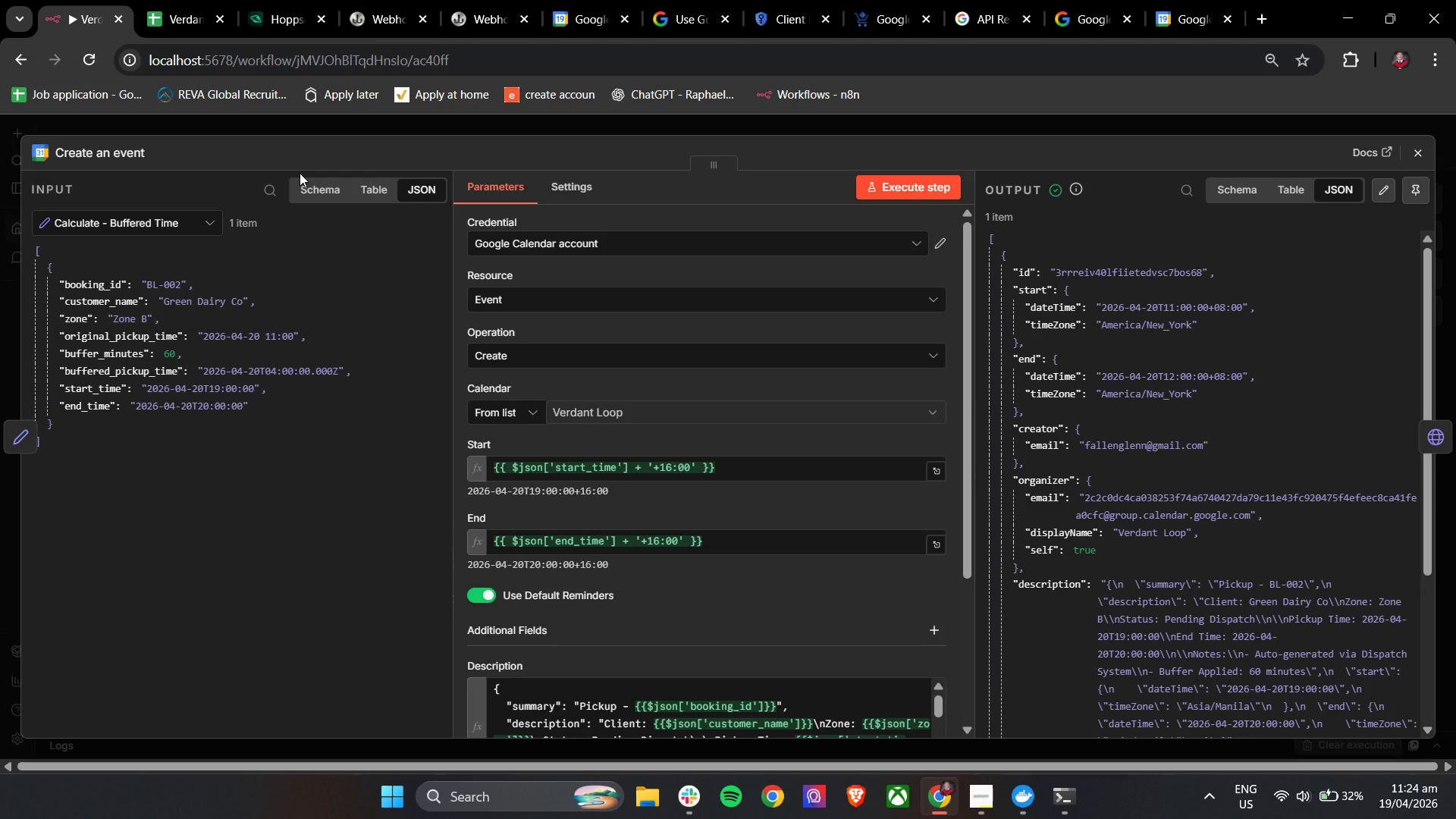 
left_click([682, 795])
 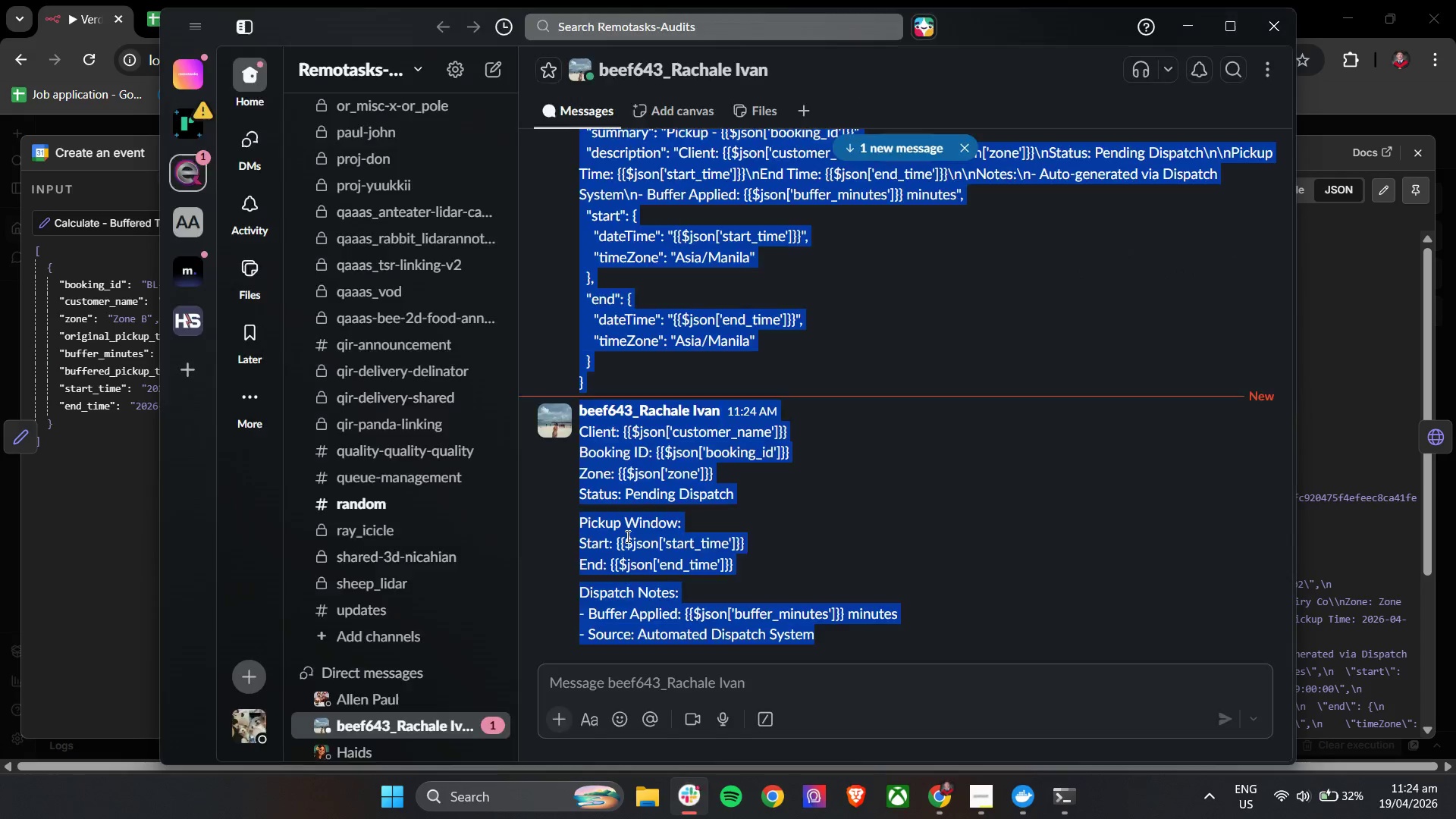 
scroll: coordinate [626, 536], scroll_direction: down, amount: 5.0
 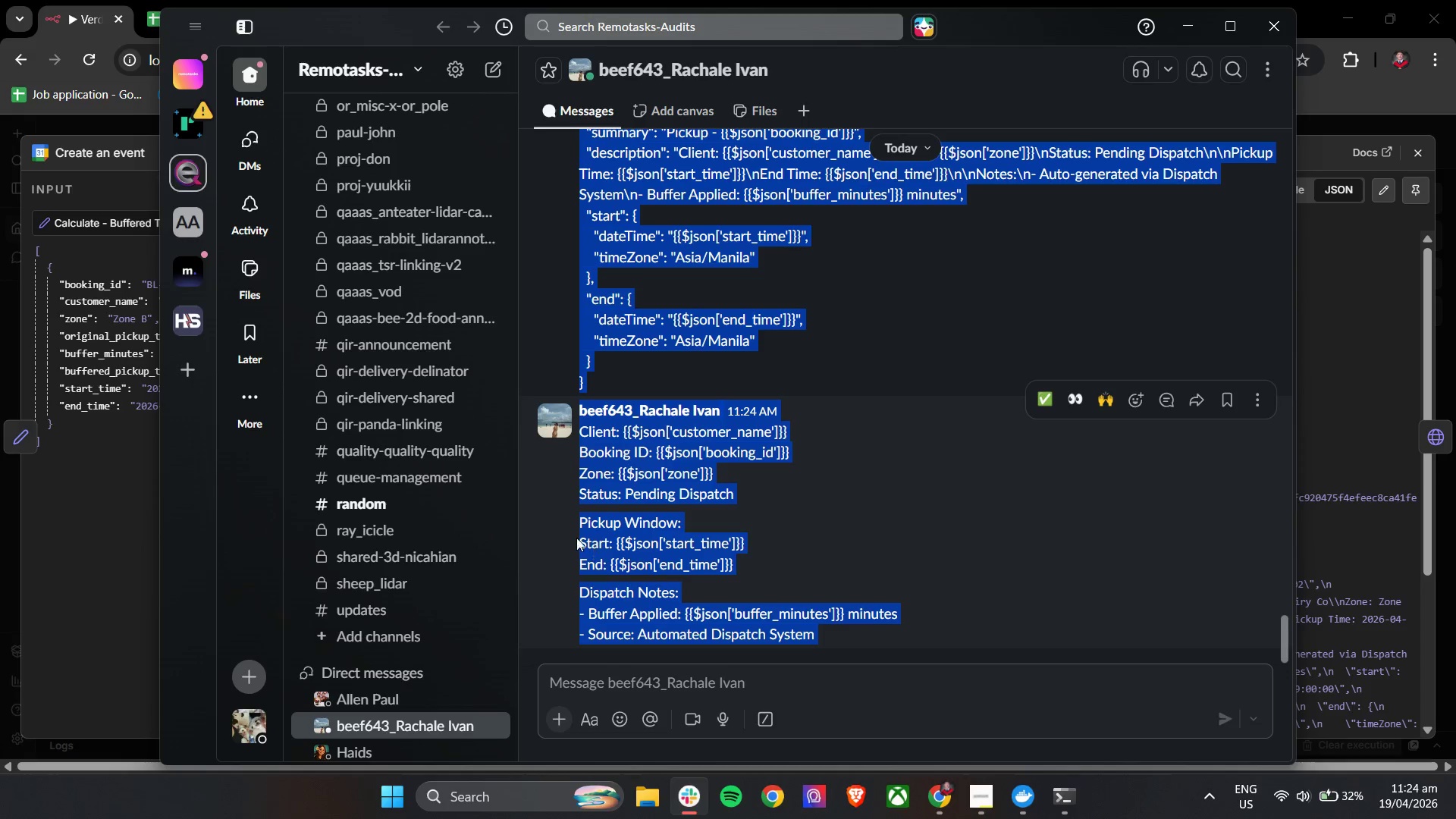 
left_click([545, 544])
 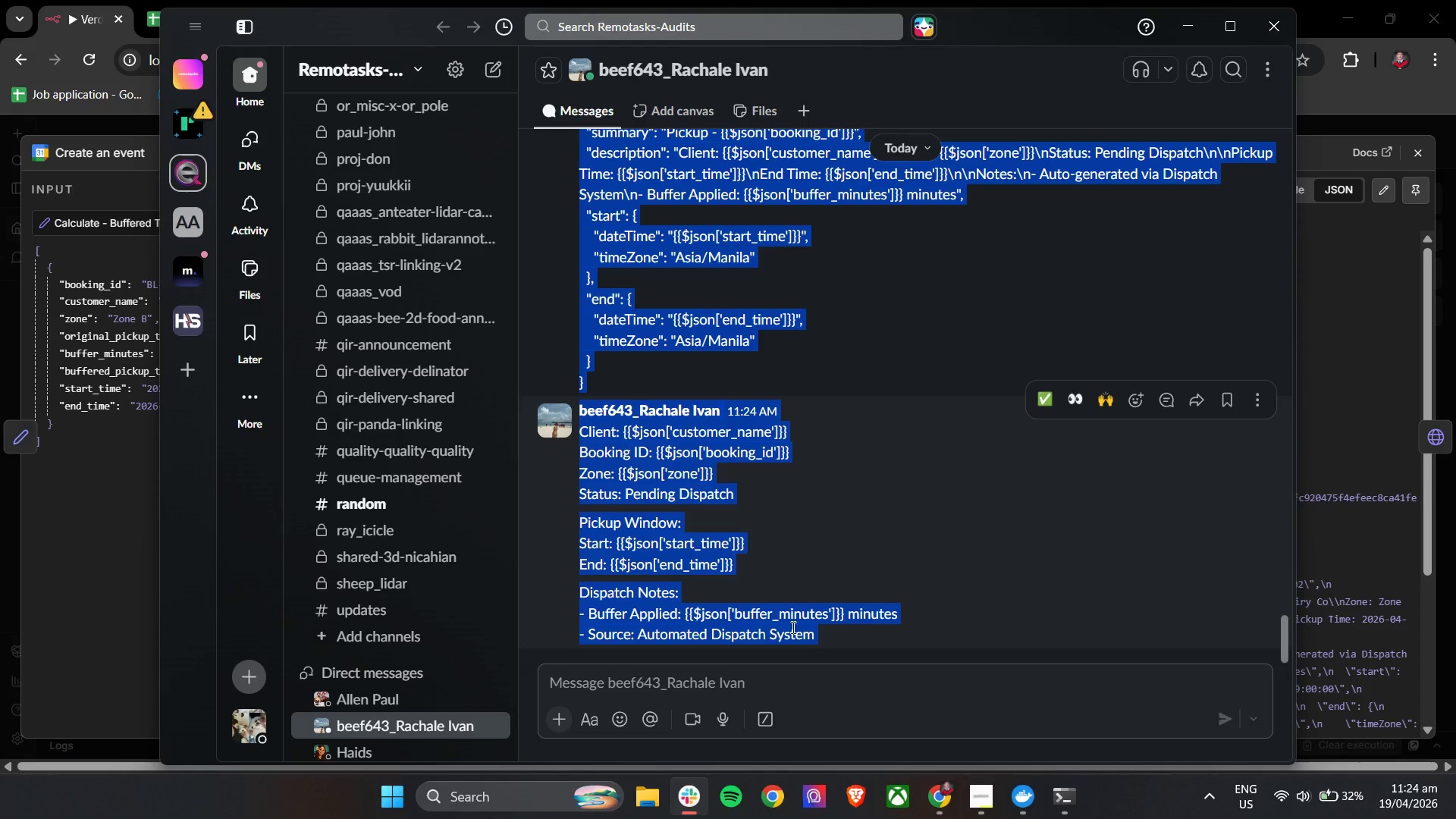 
left_click([931, 525])
 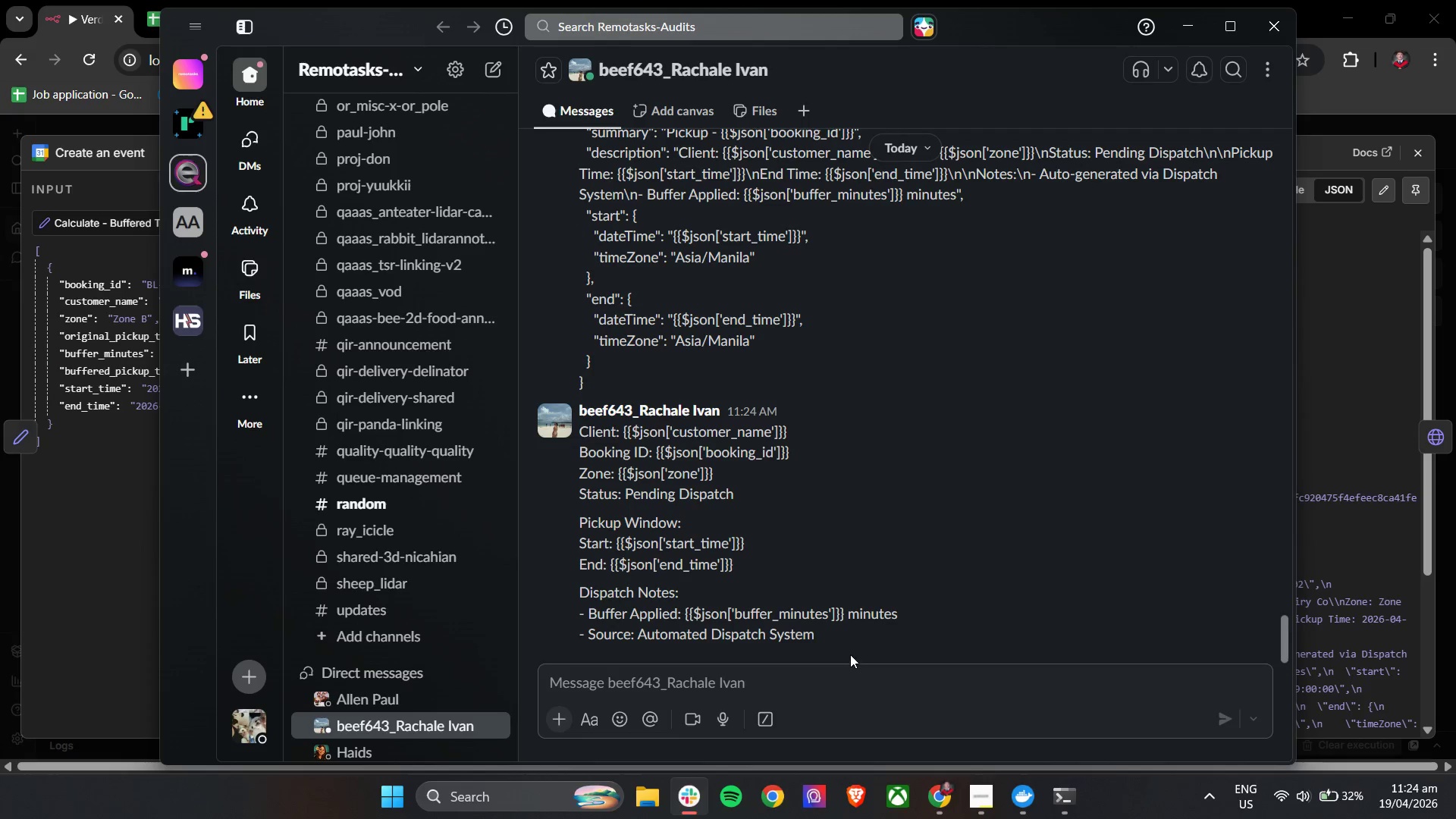 
left_click_drag(start_coordinate=[839, 635], to_coordinate=[577, 437])
 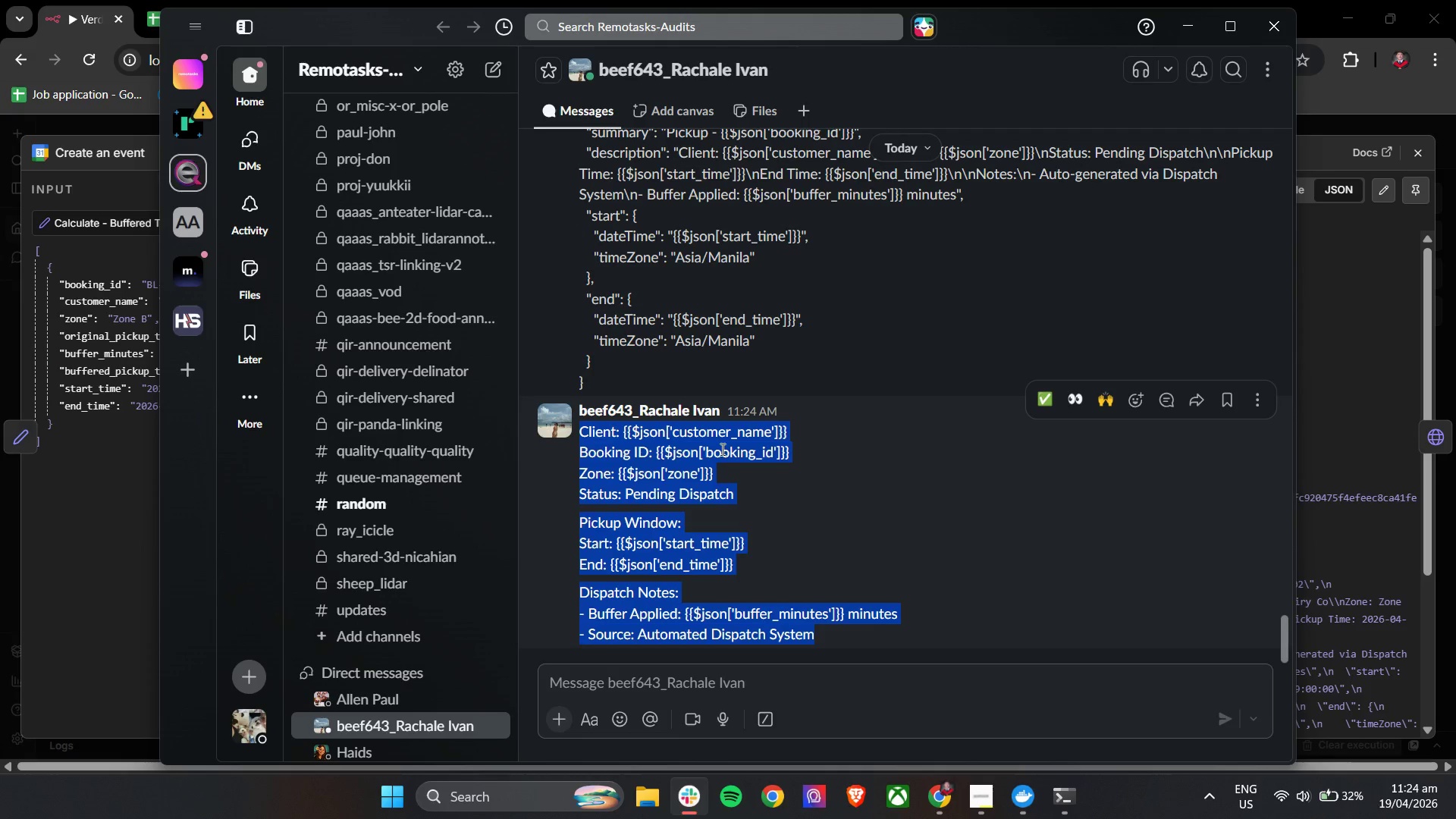 
key(Control+C)
 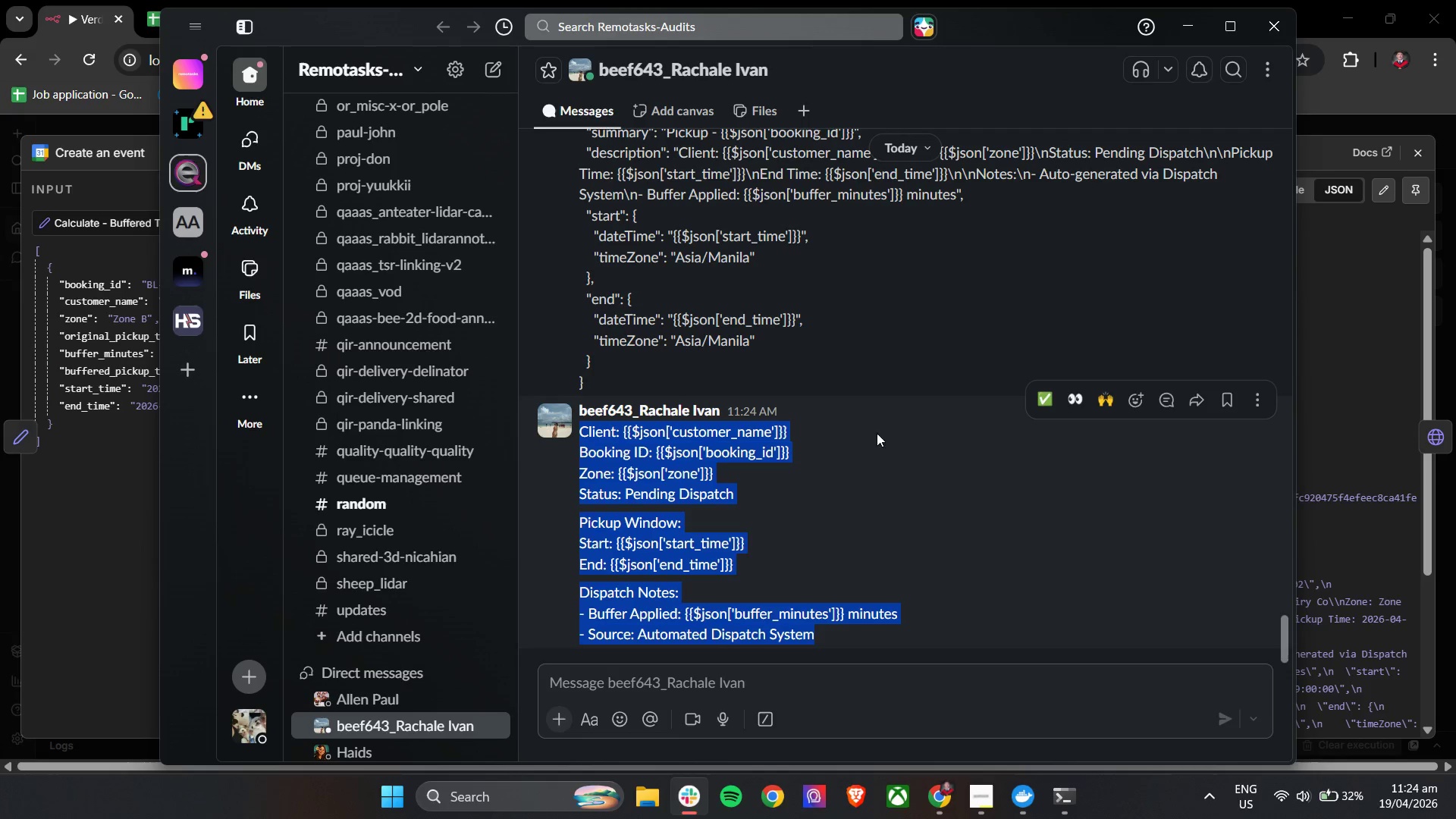 
key(Control+C)
 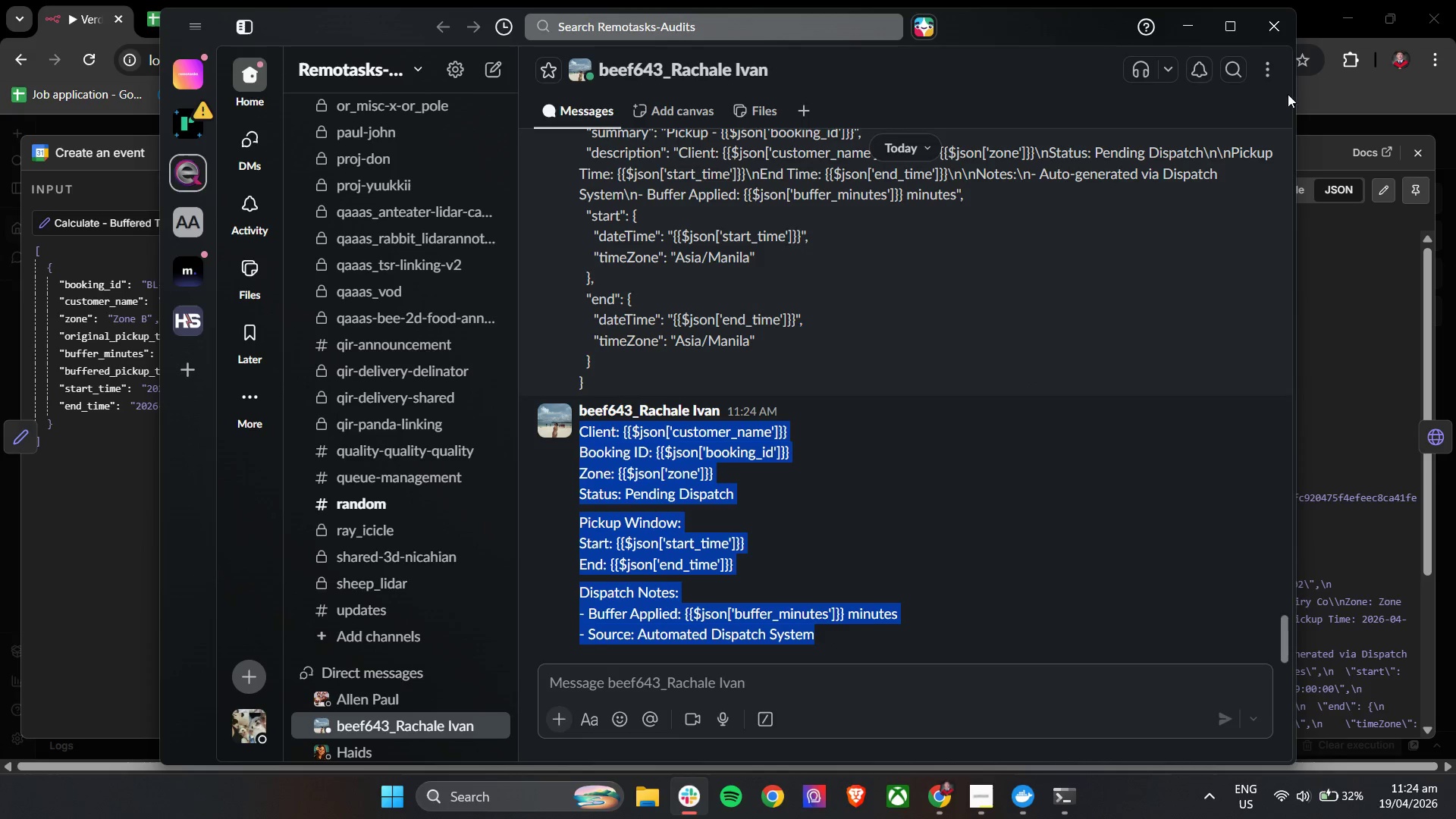 
key(Control+C)
 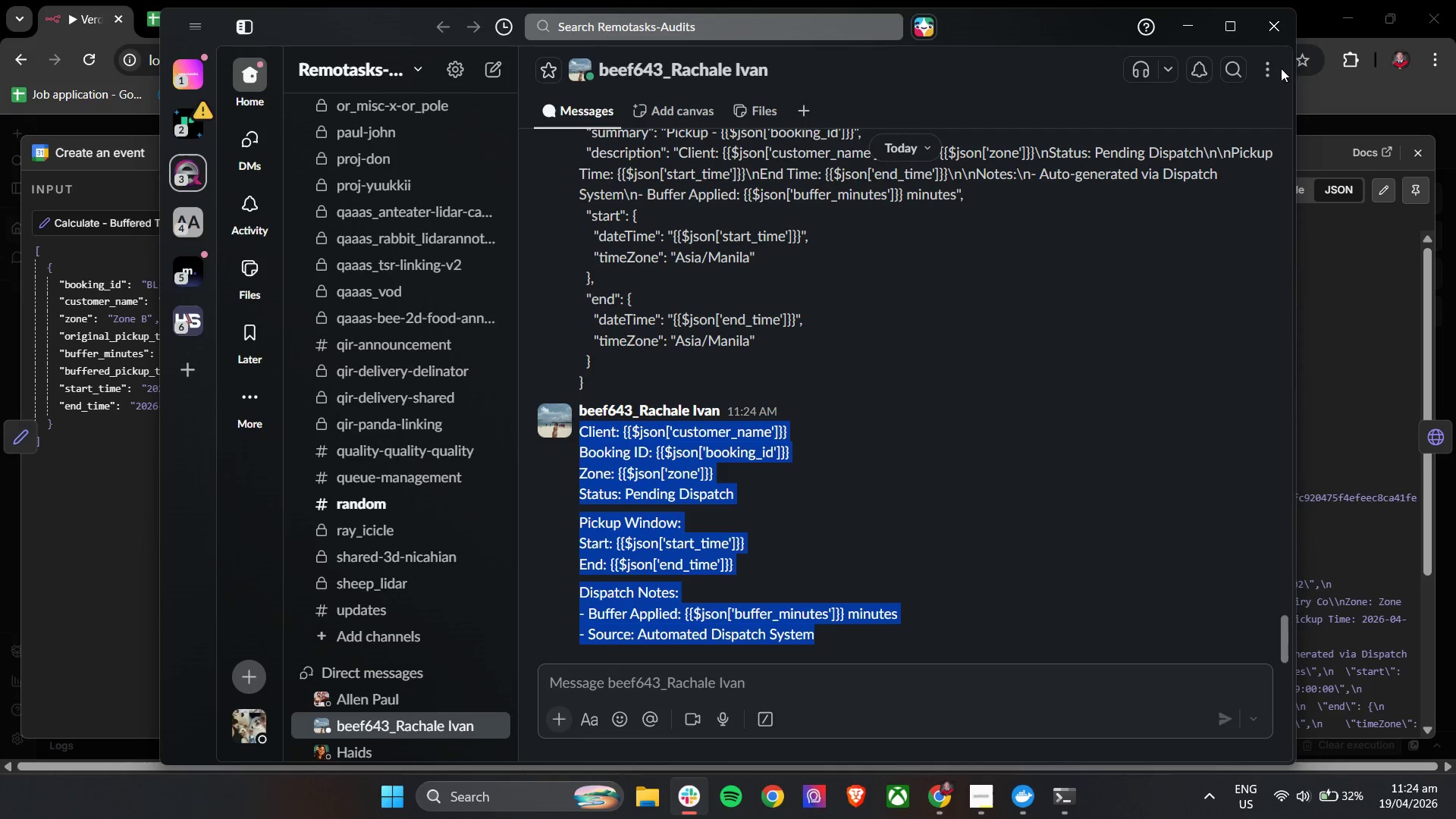 
key(Control+C)
 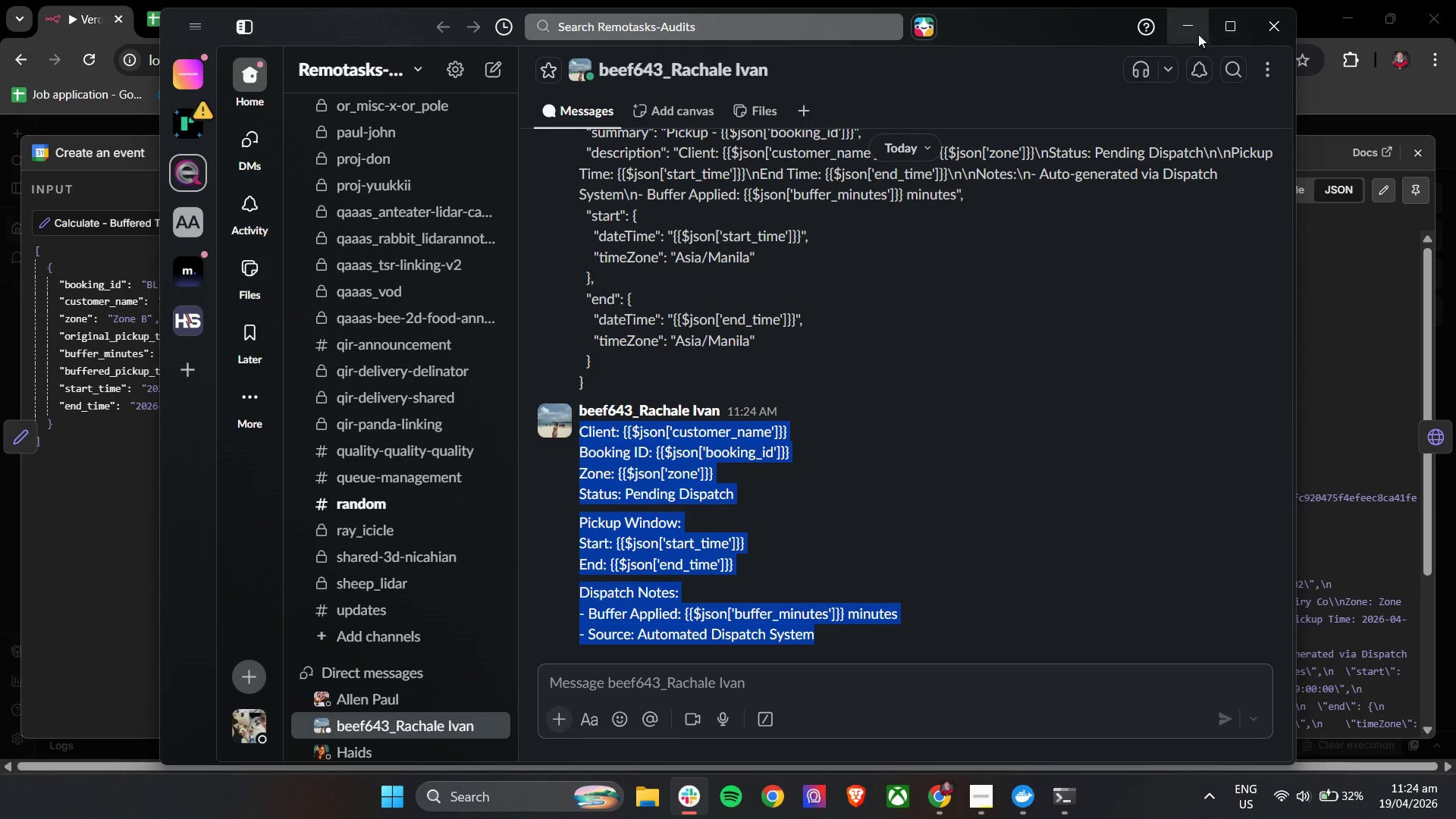 
left_click([1193, 33])
 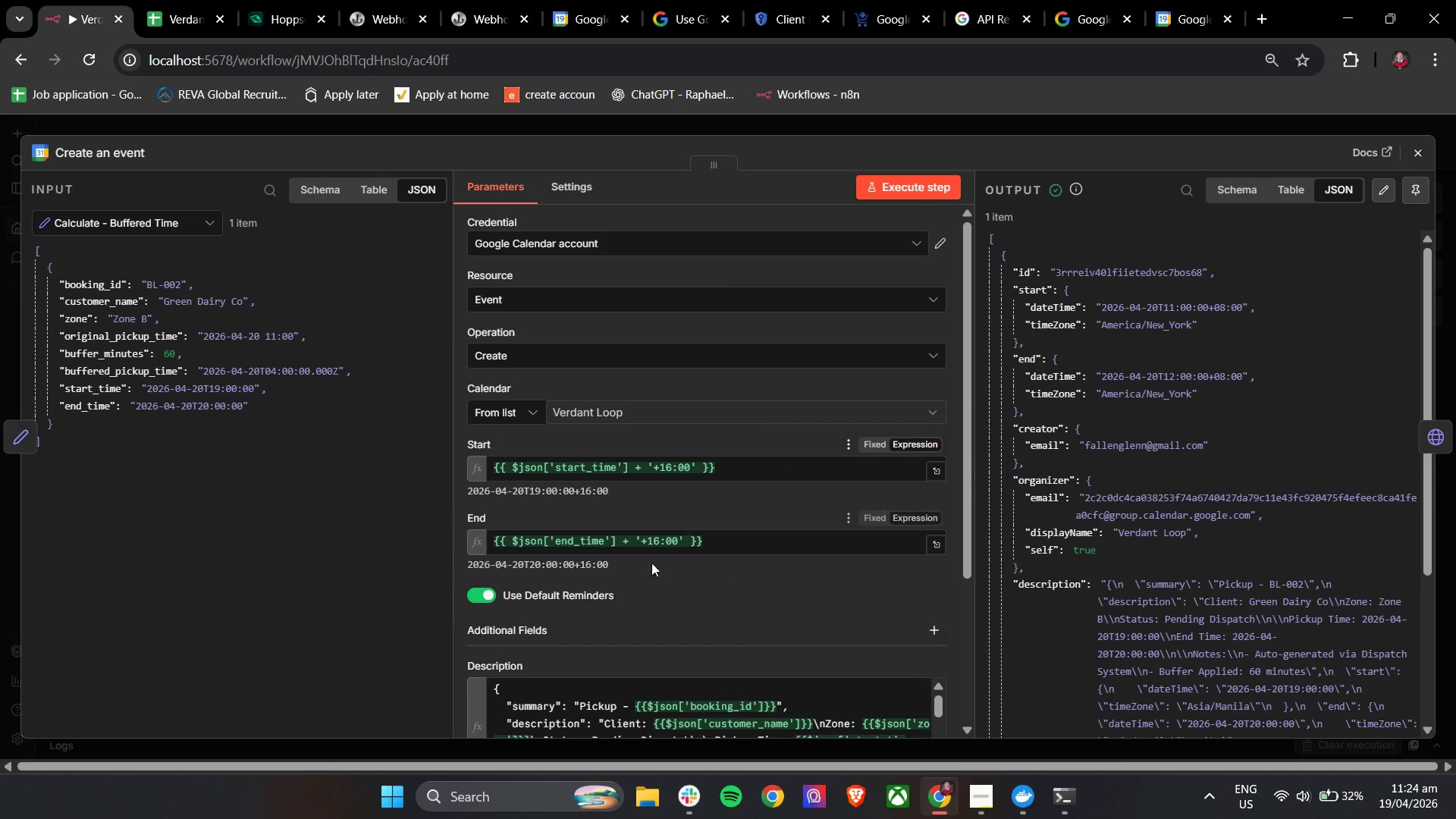 
left_click([657, 548])
 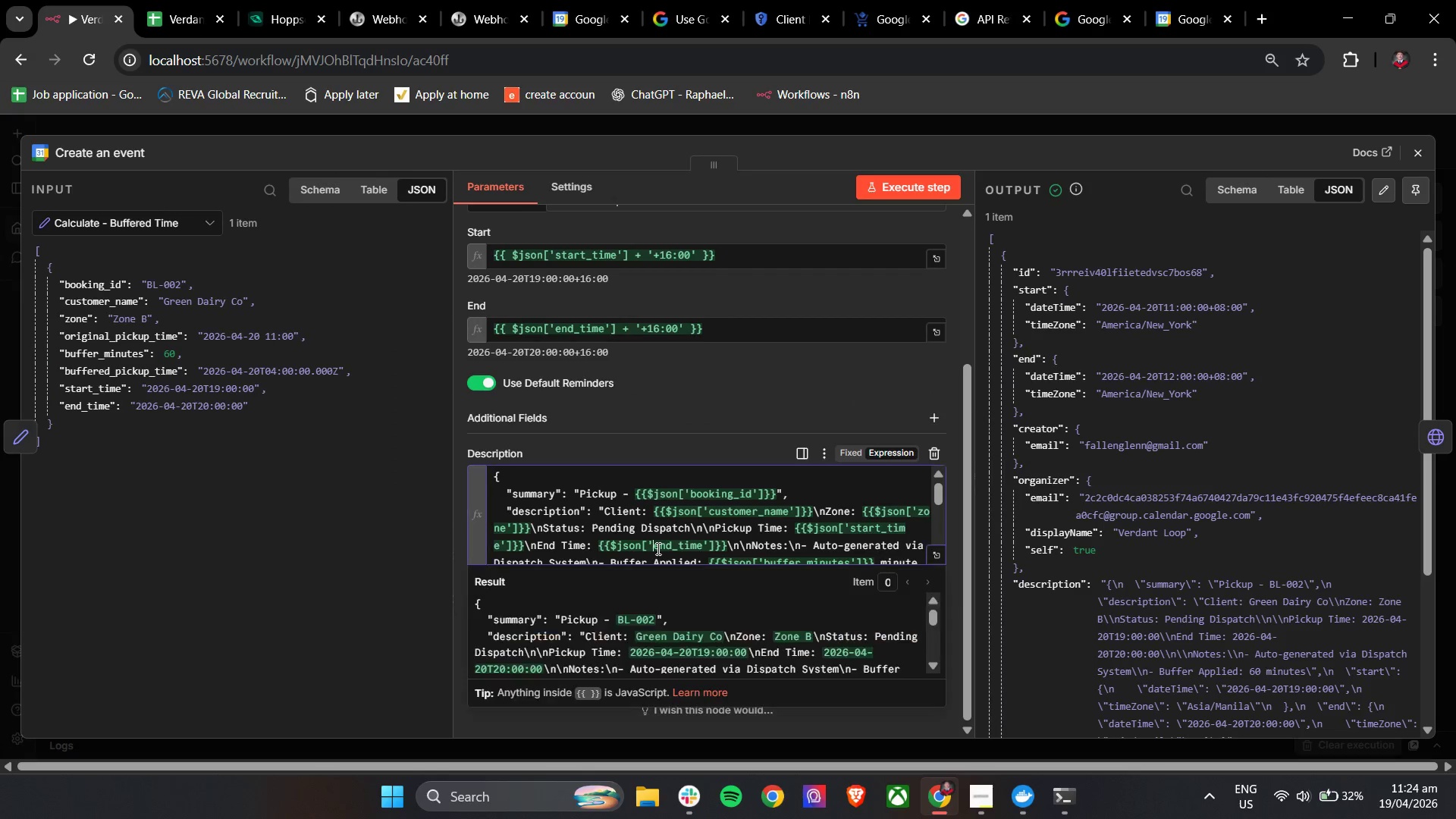 
scroll: coordinate [631, 578], scroll_direction: down, amount: 3.0
 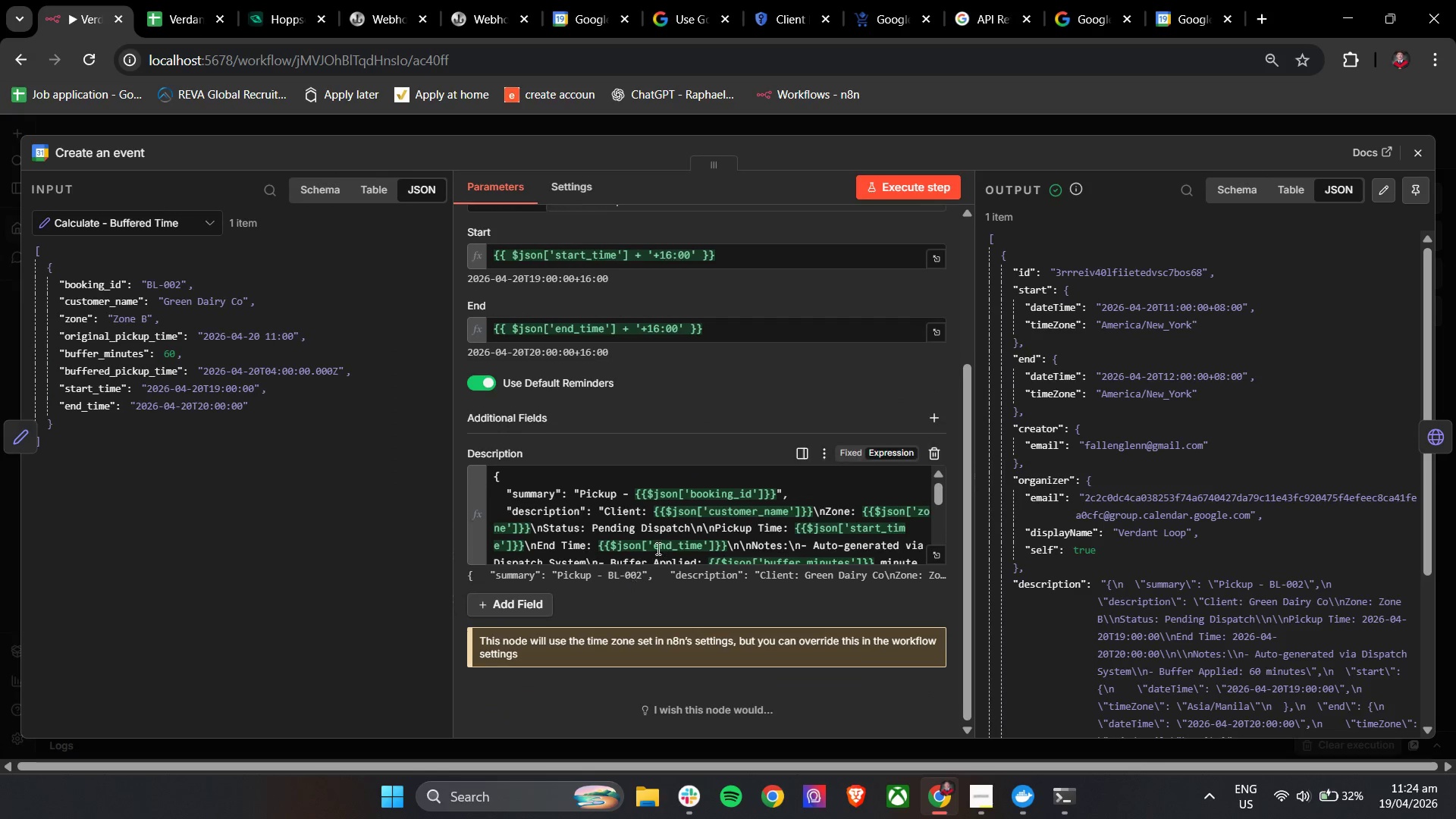 
key(Control+A)
 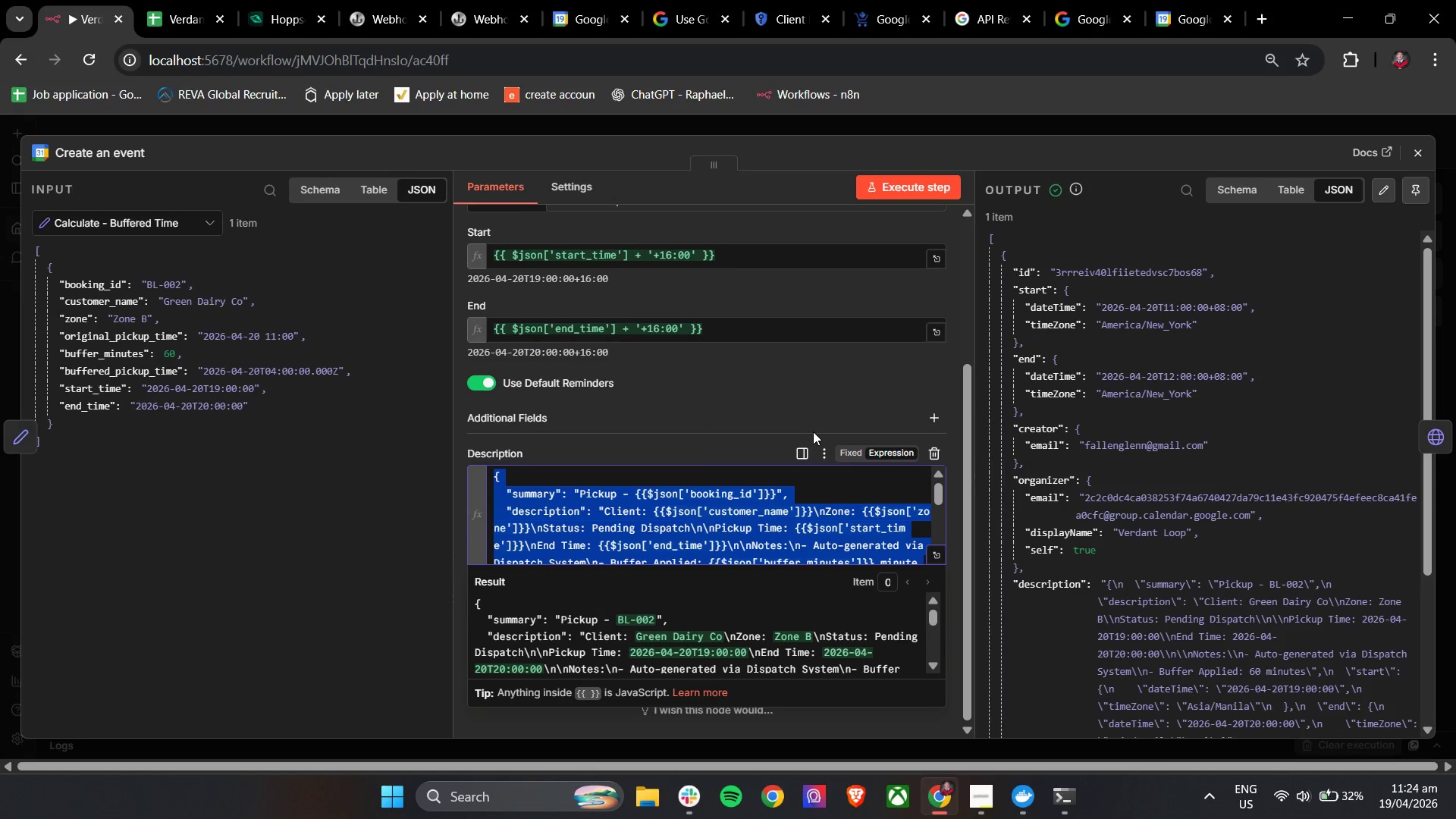 
key(Control+V)
 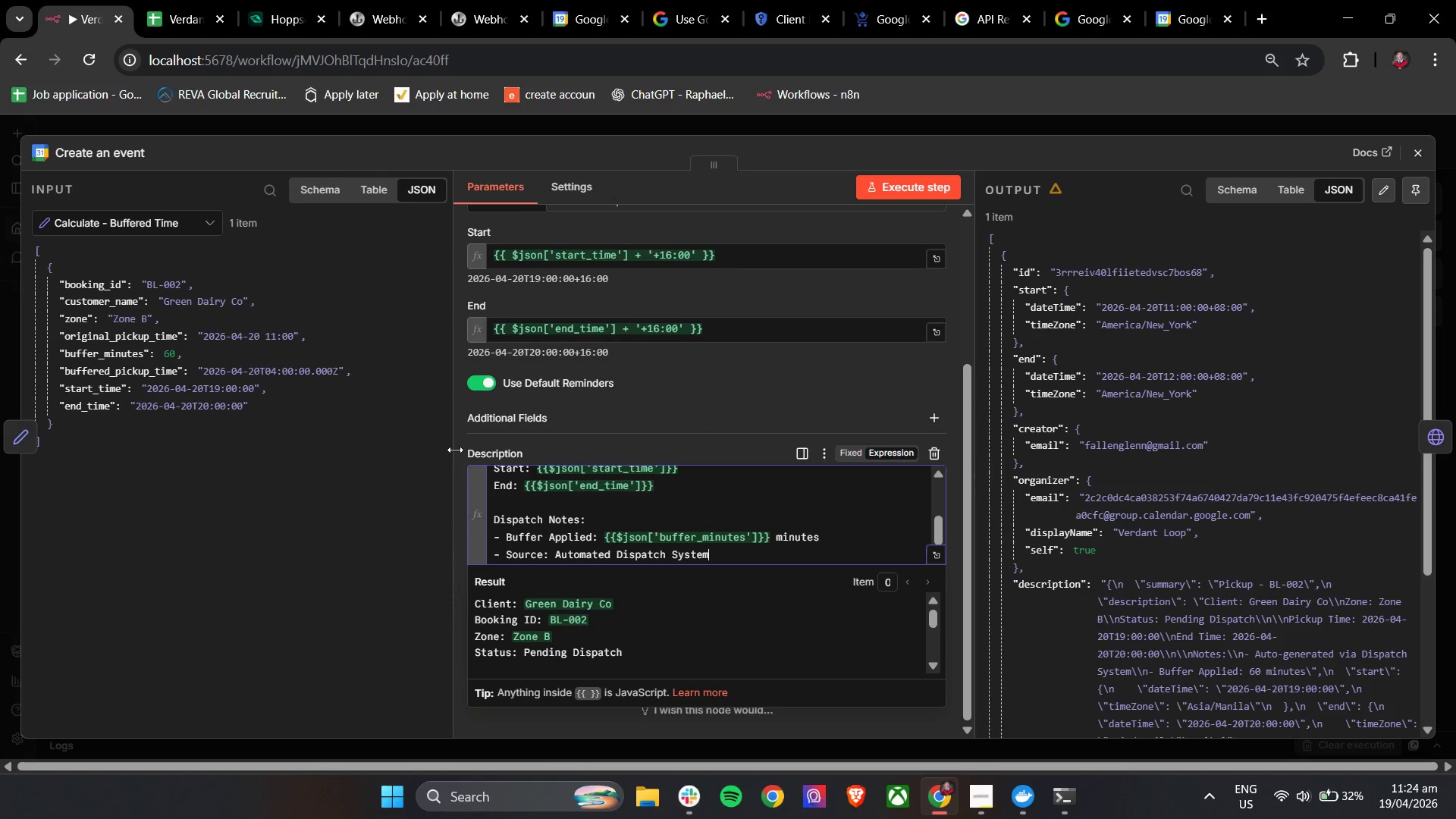 
left_click([462, 444])
 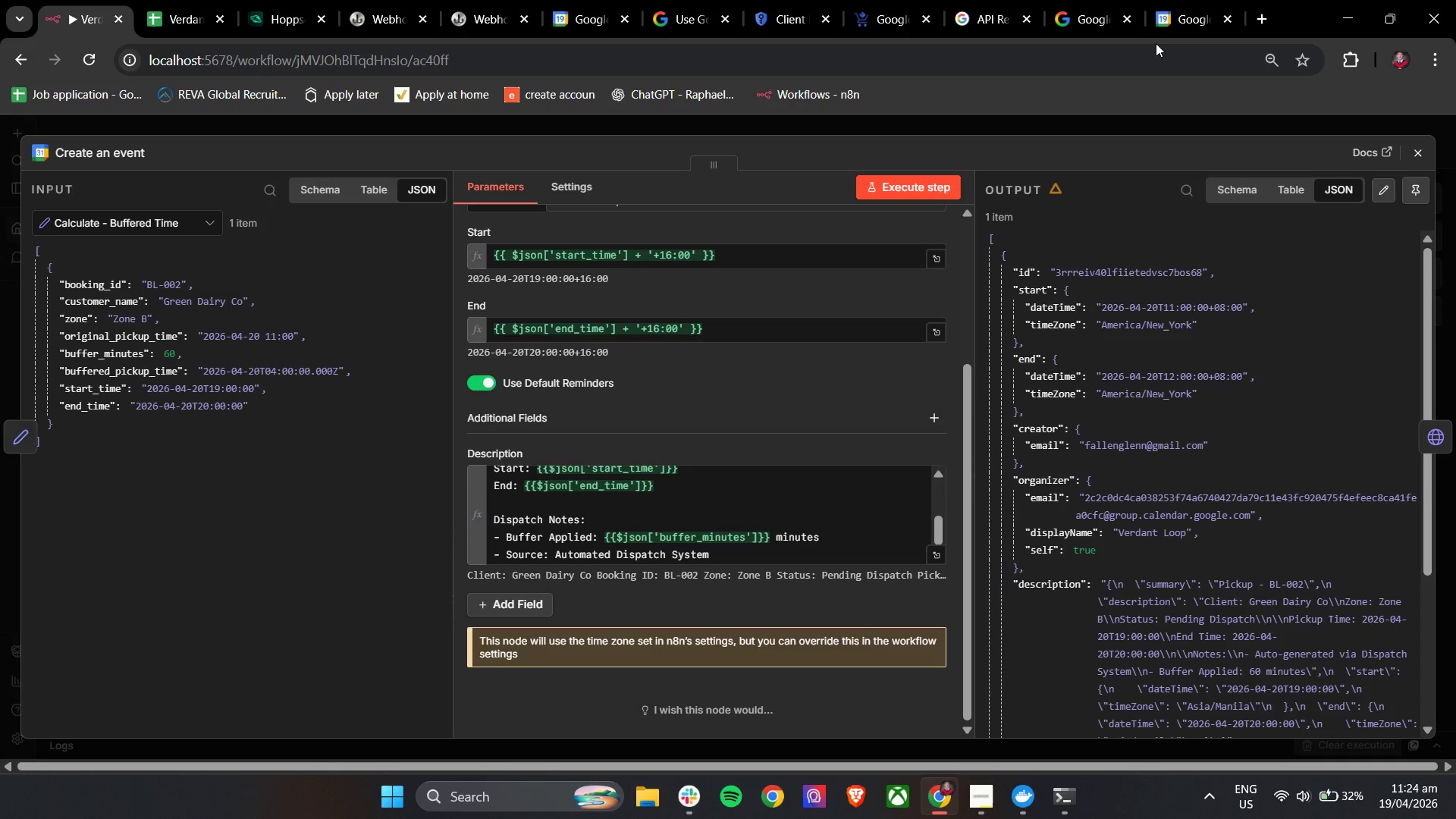 
left_click([1171, 19])
 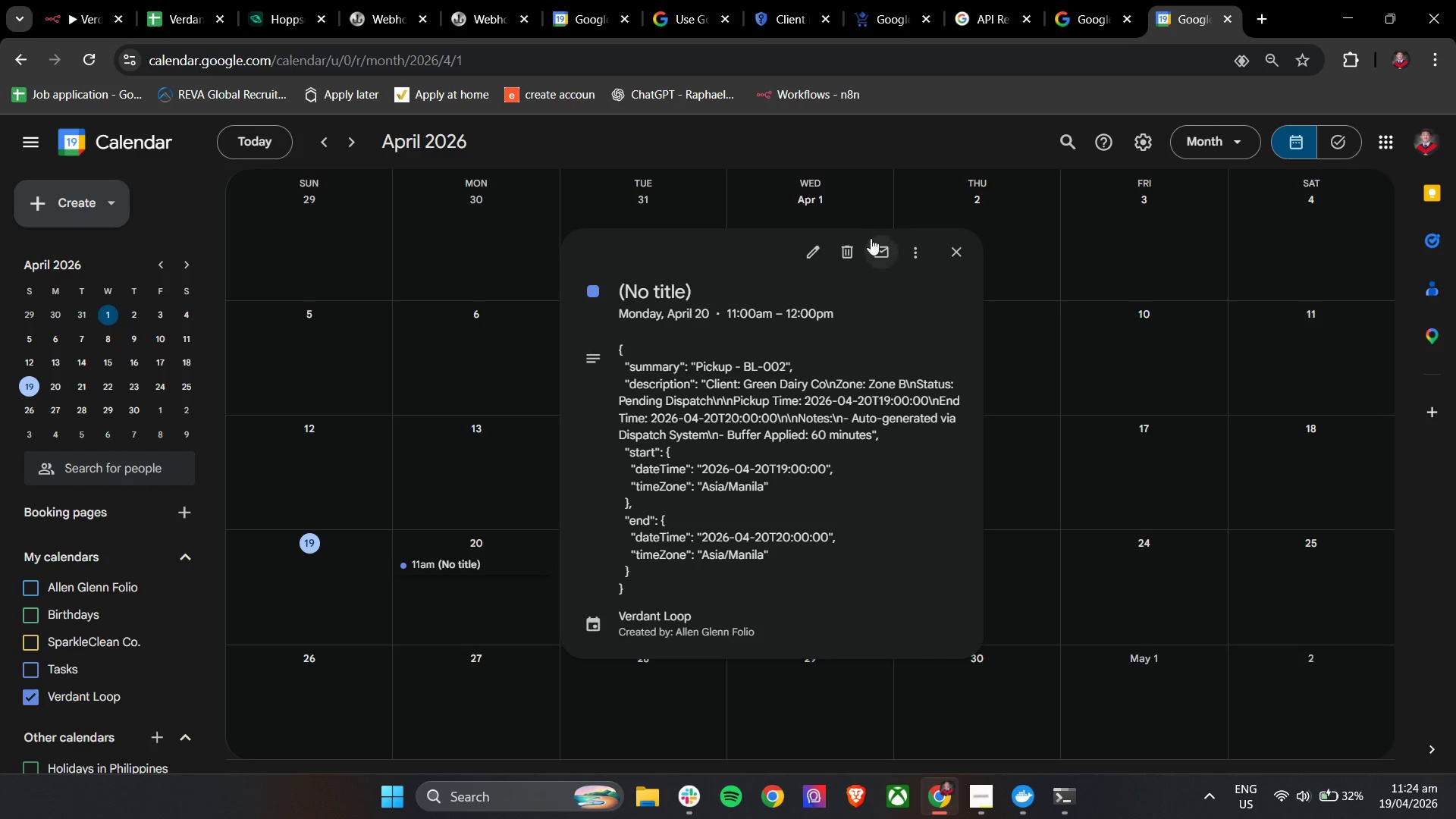 
left_click([843, 253])
 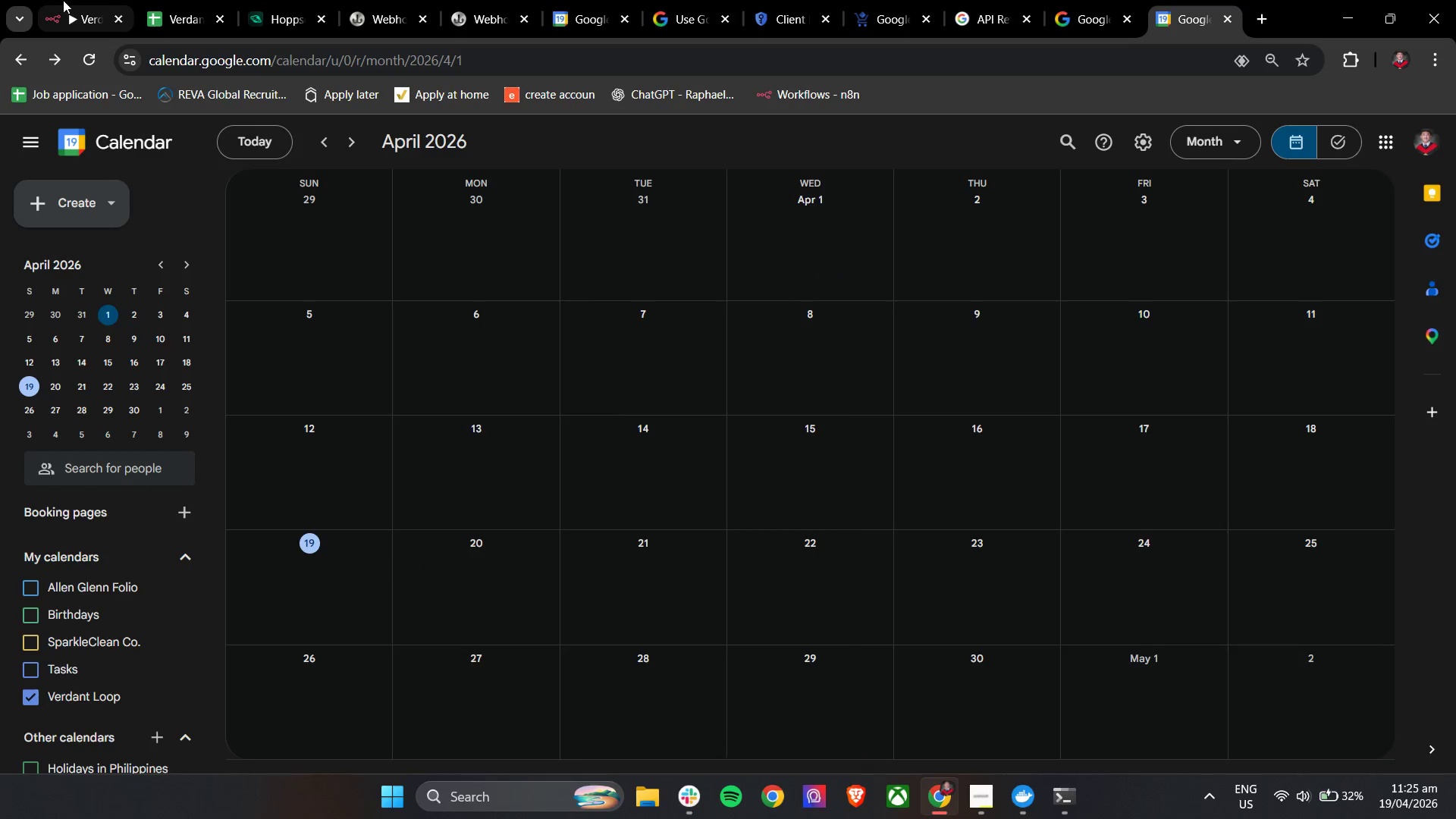 
left_click([72, 2])
 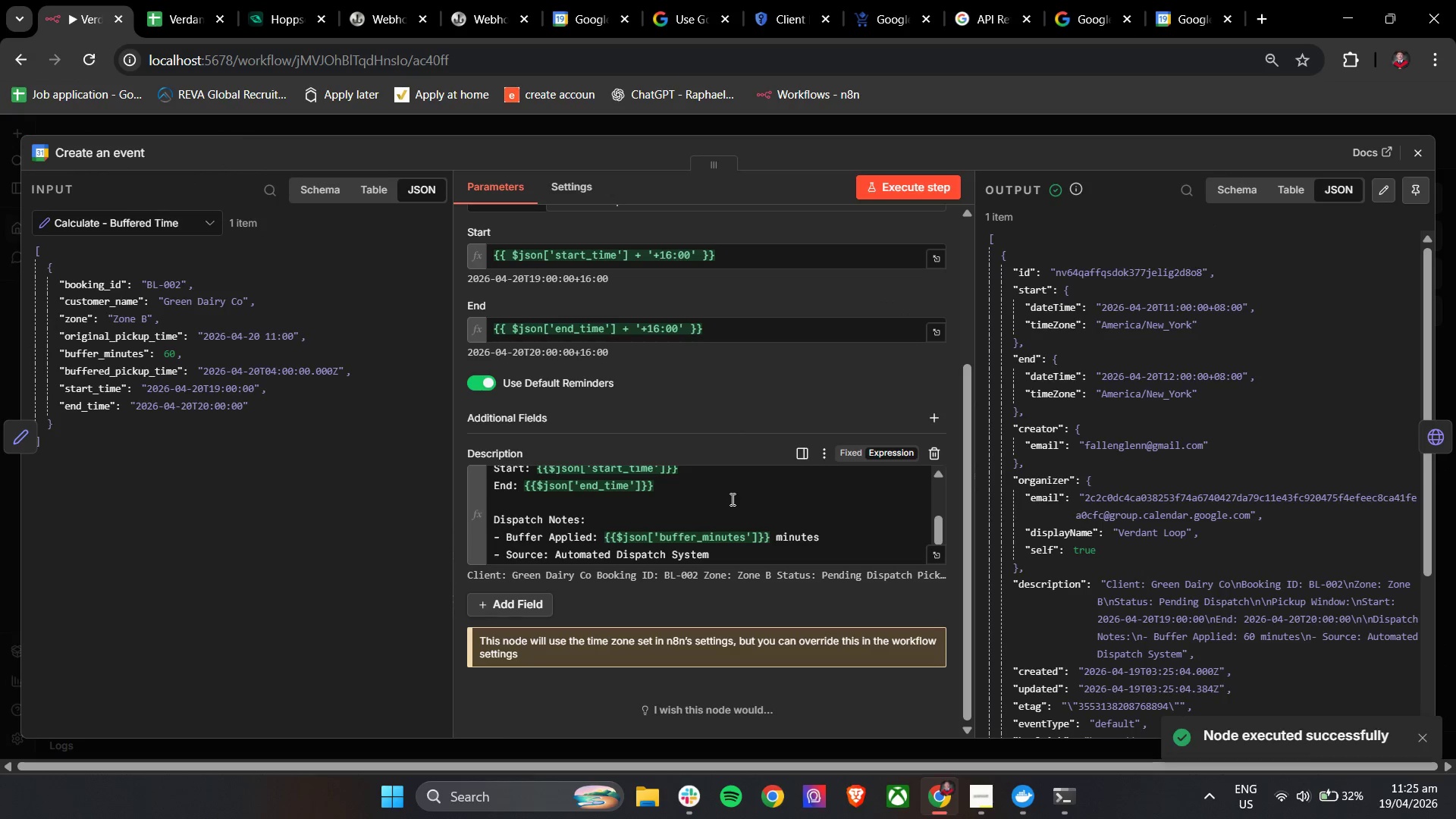 
wait(11.14)
 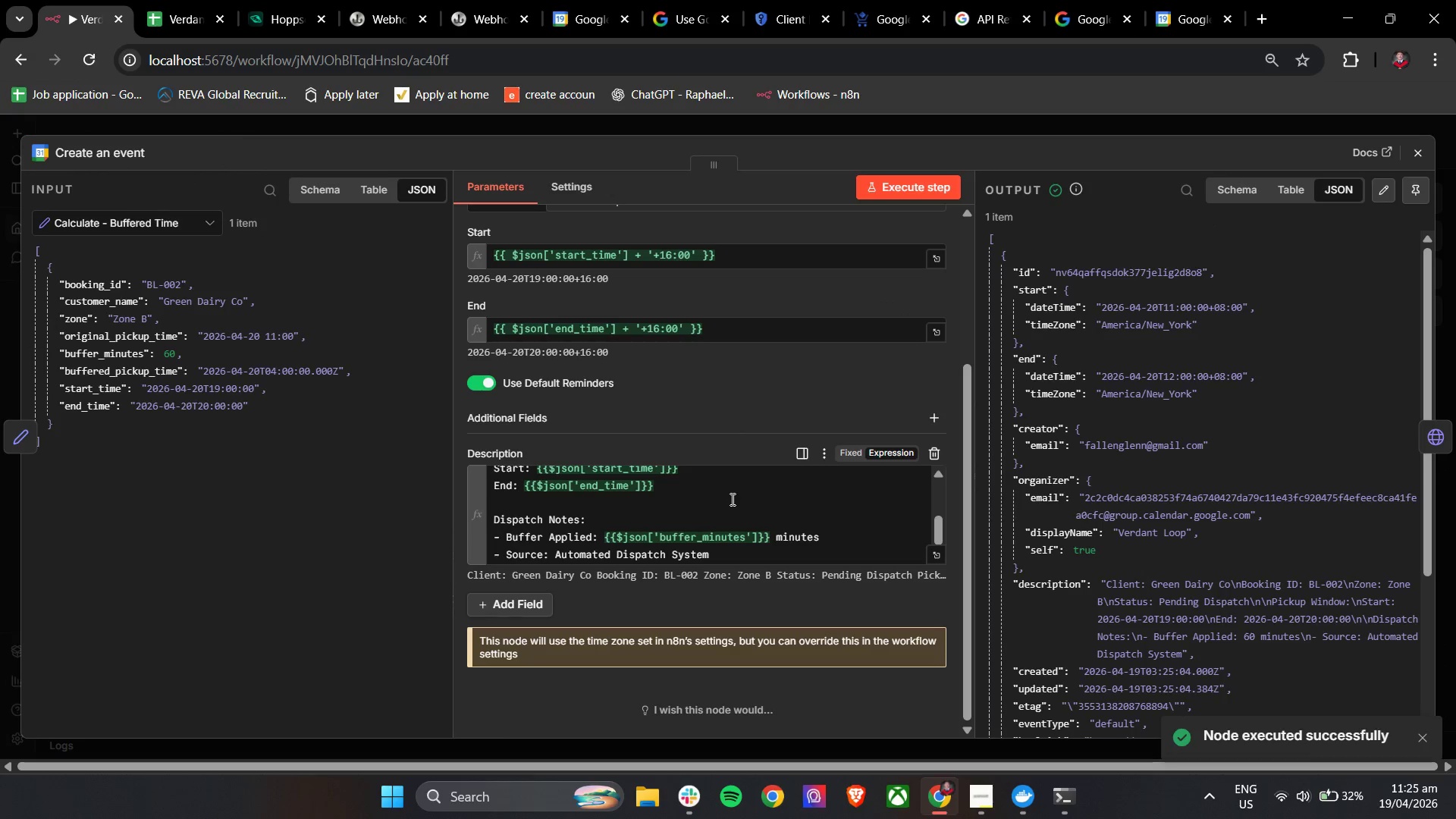 
scroll: coordinate [1271, 562], scroll_direction: down, amount: 4.0
 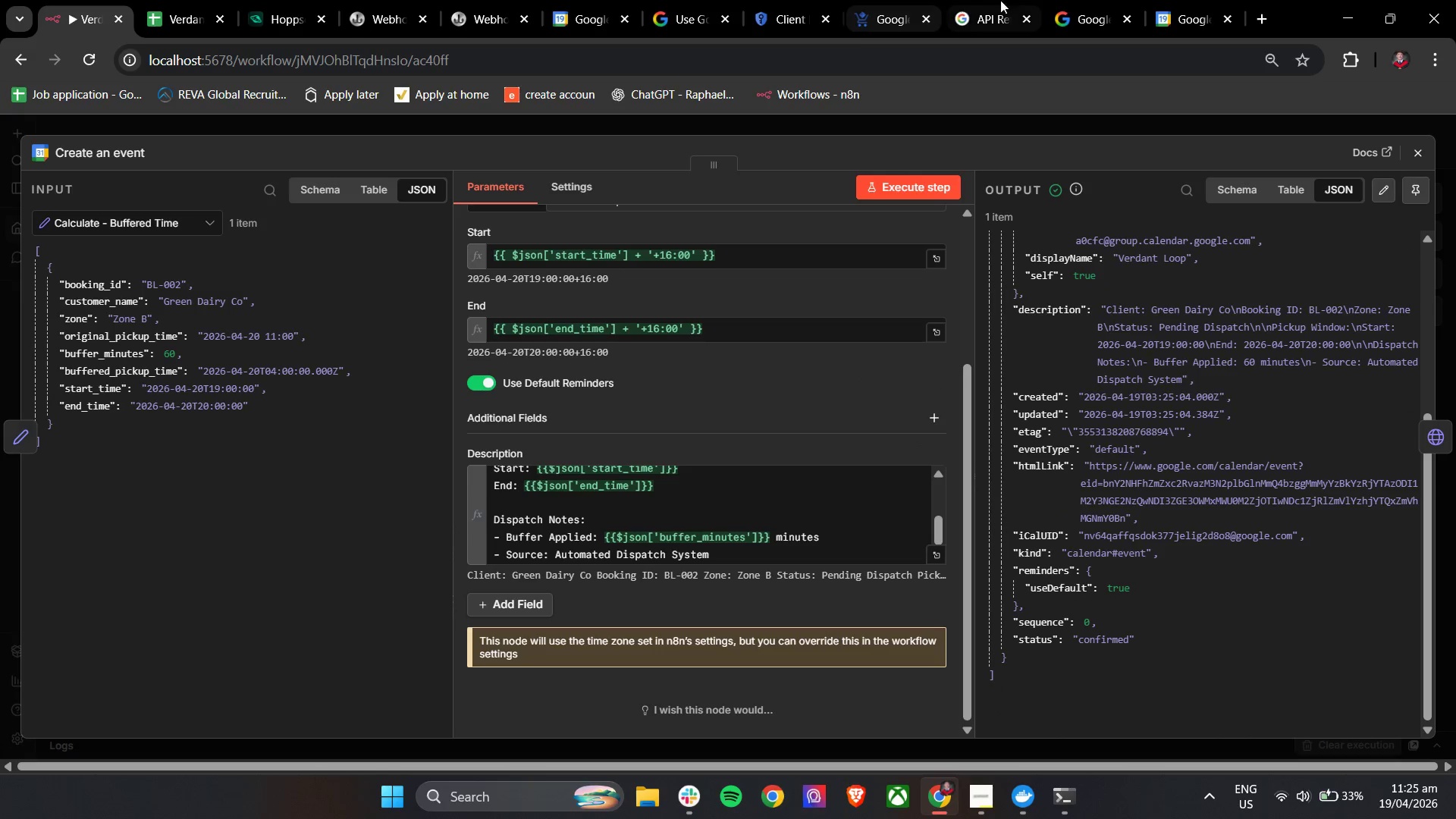 
left_click([1164, 0])
 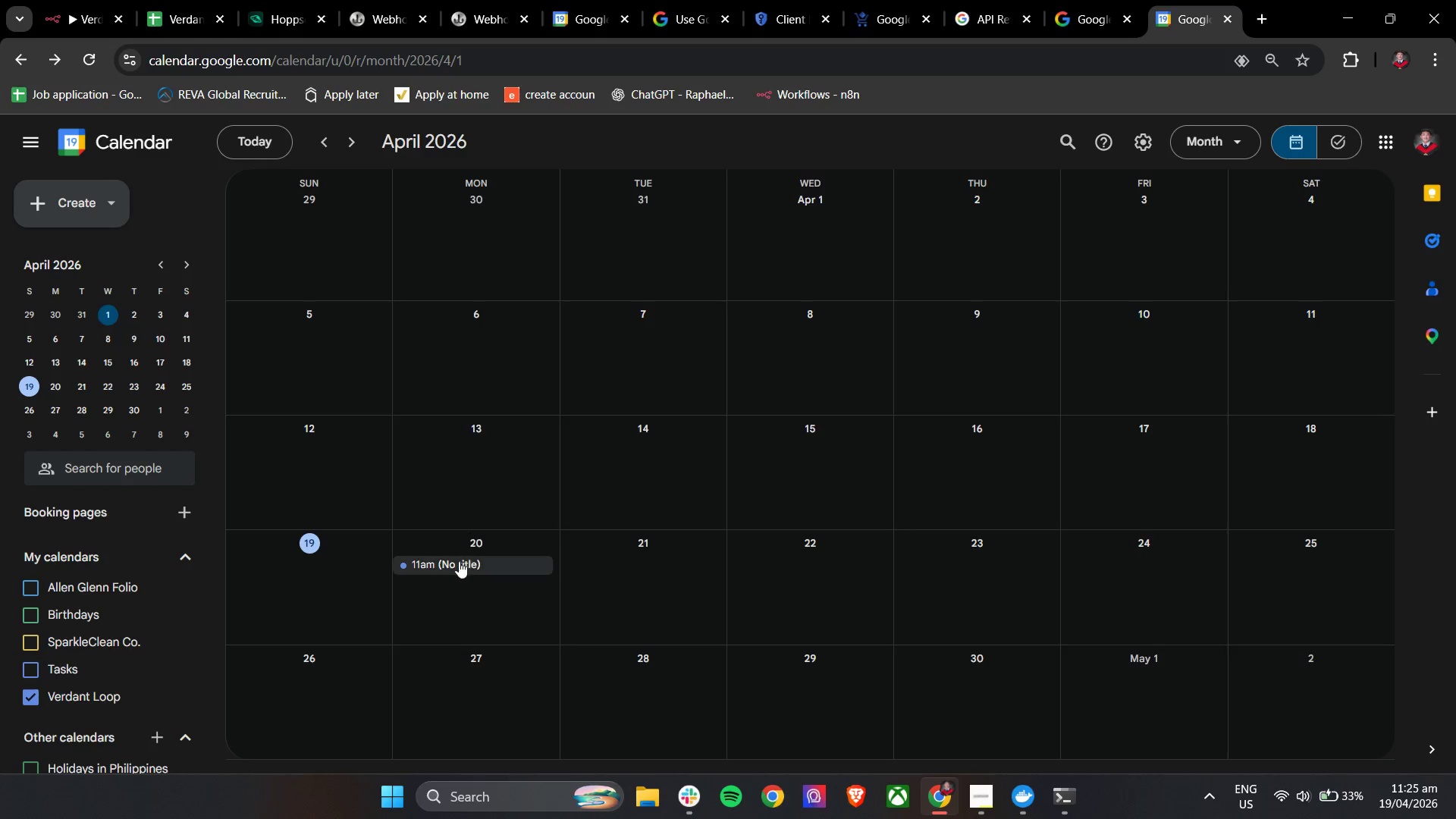 
left_click([456, 566])
 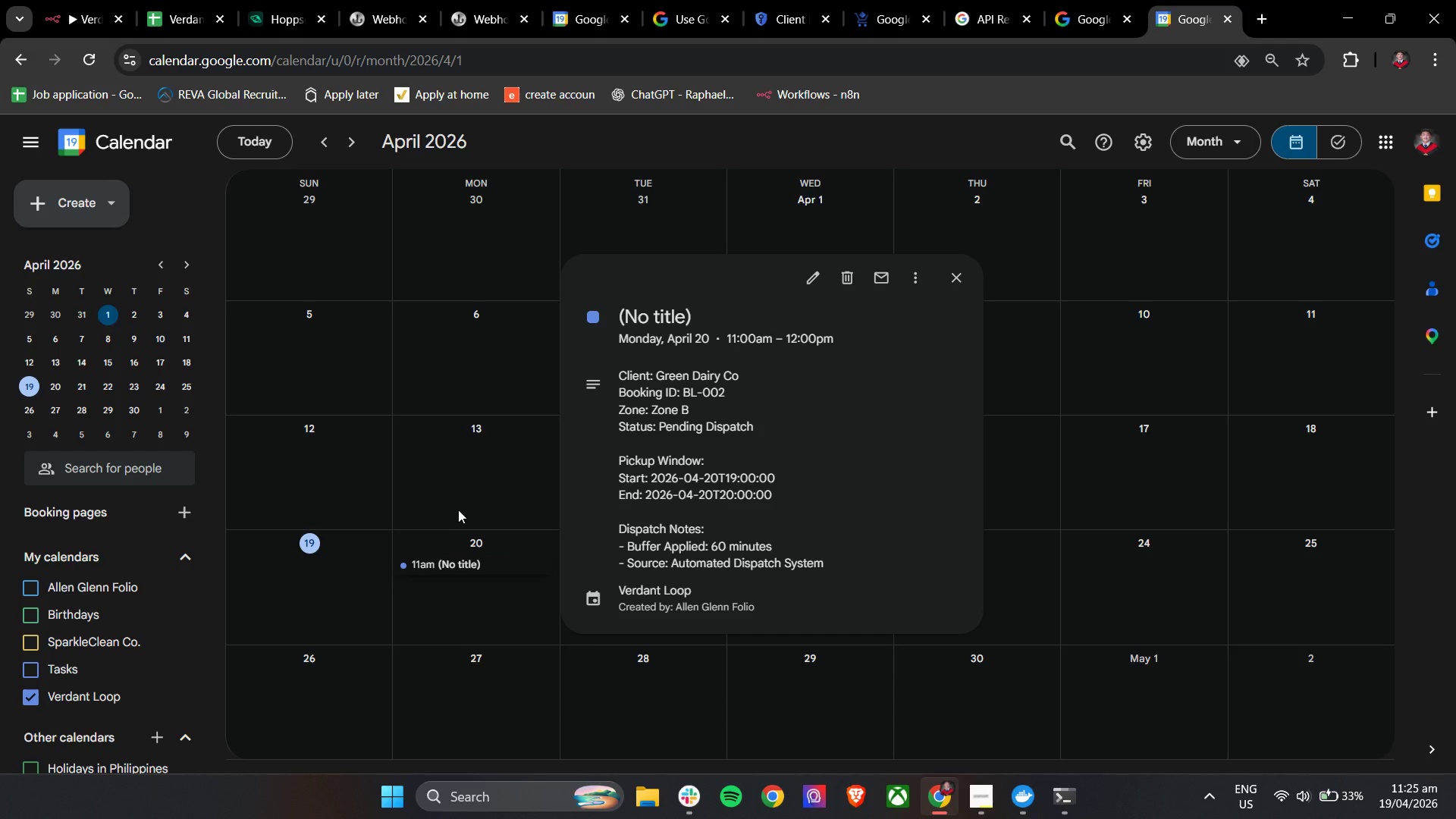 
wait(21.47)
 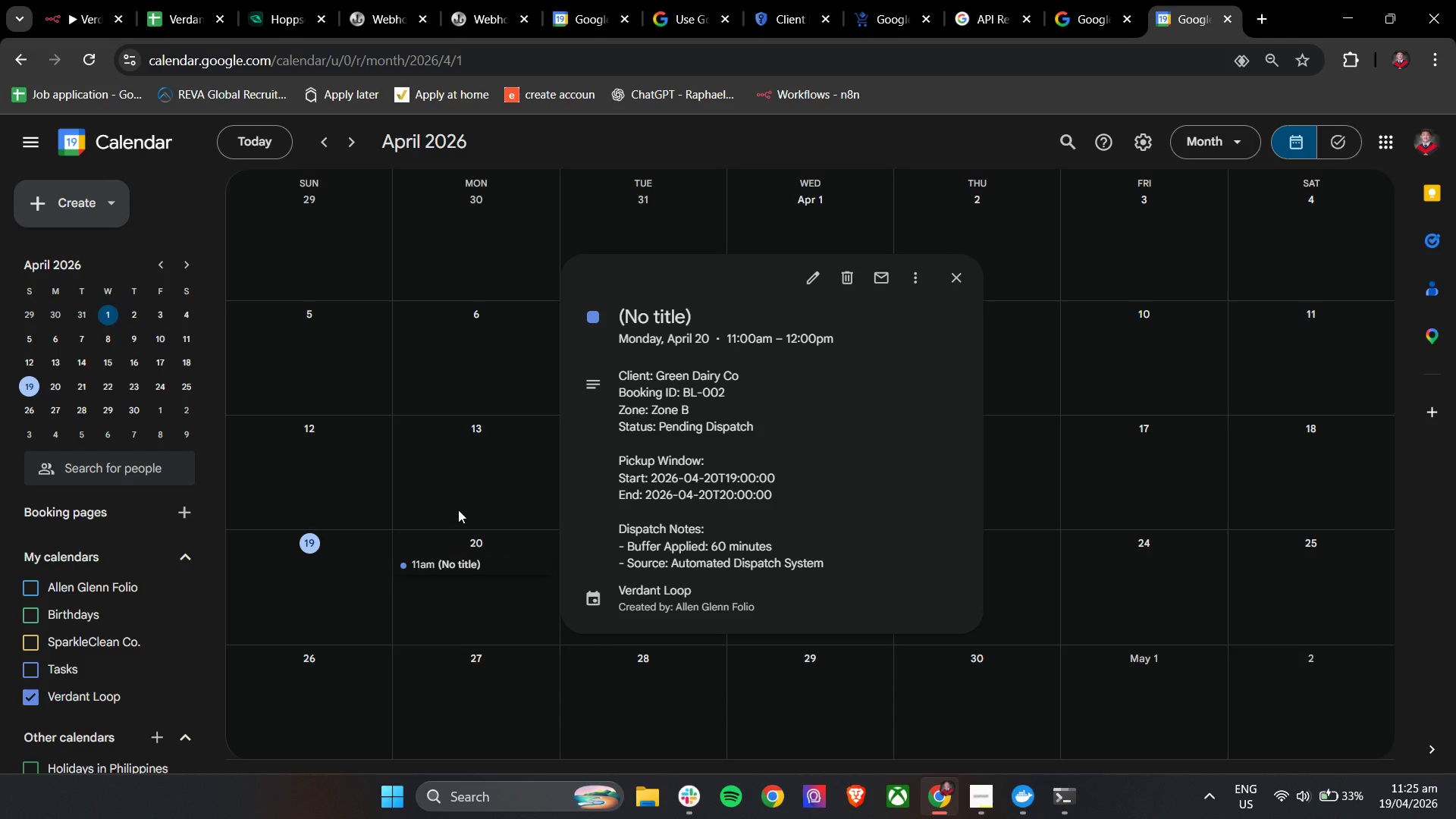 
scroll: coordinate [1112, 470], scroll_direction: up, amount: 13.0
 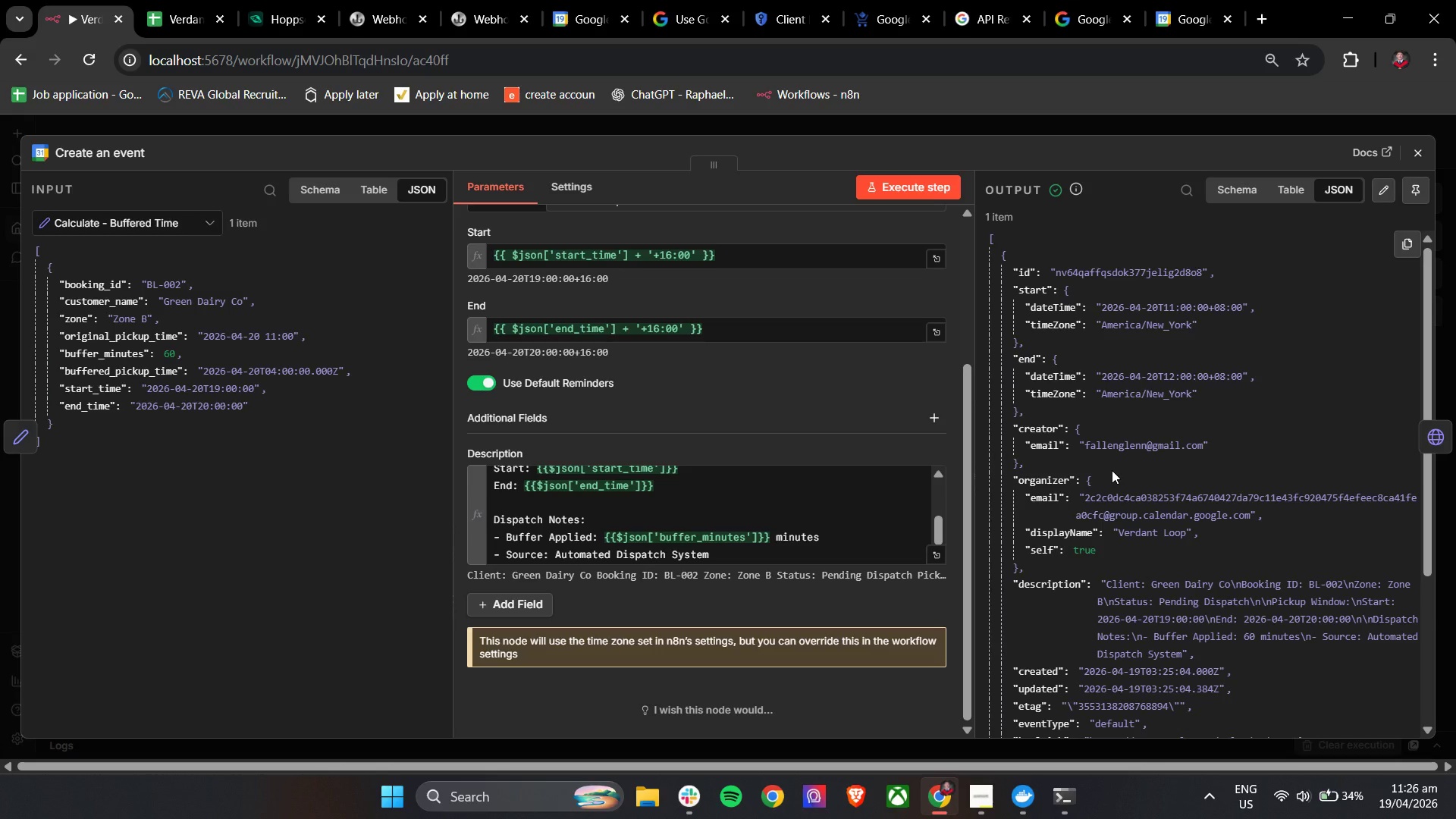 
wait(44.94)
 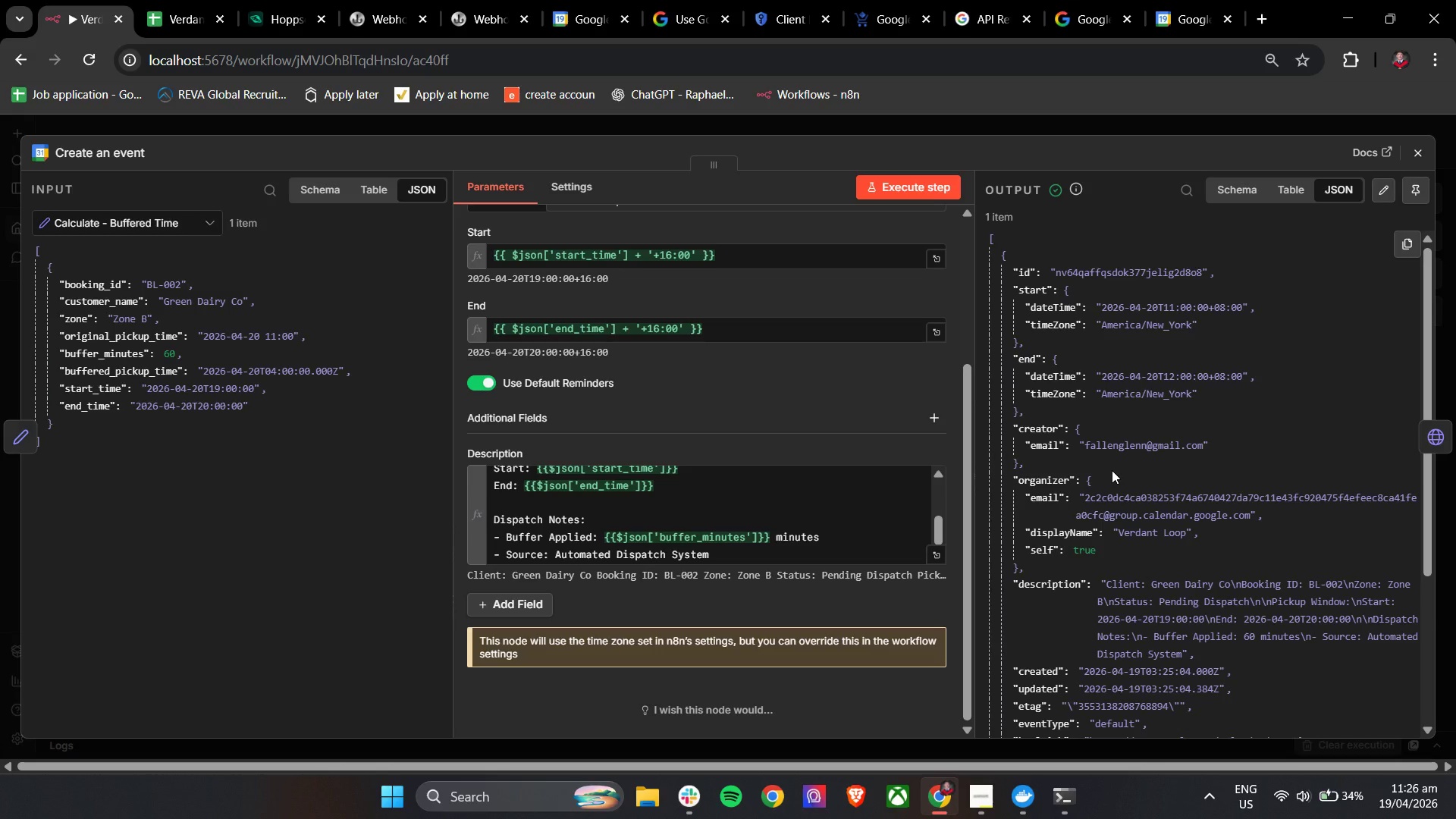 
mouse_move([881, 380])
 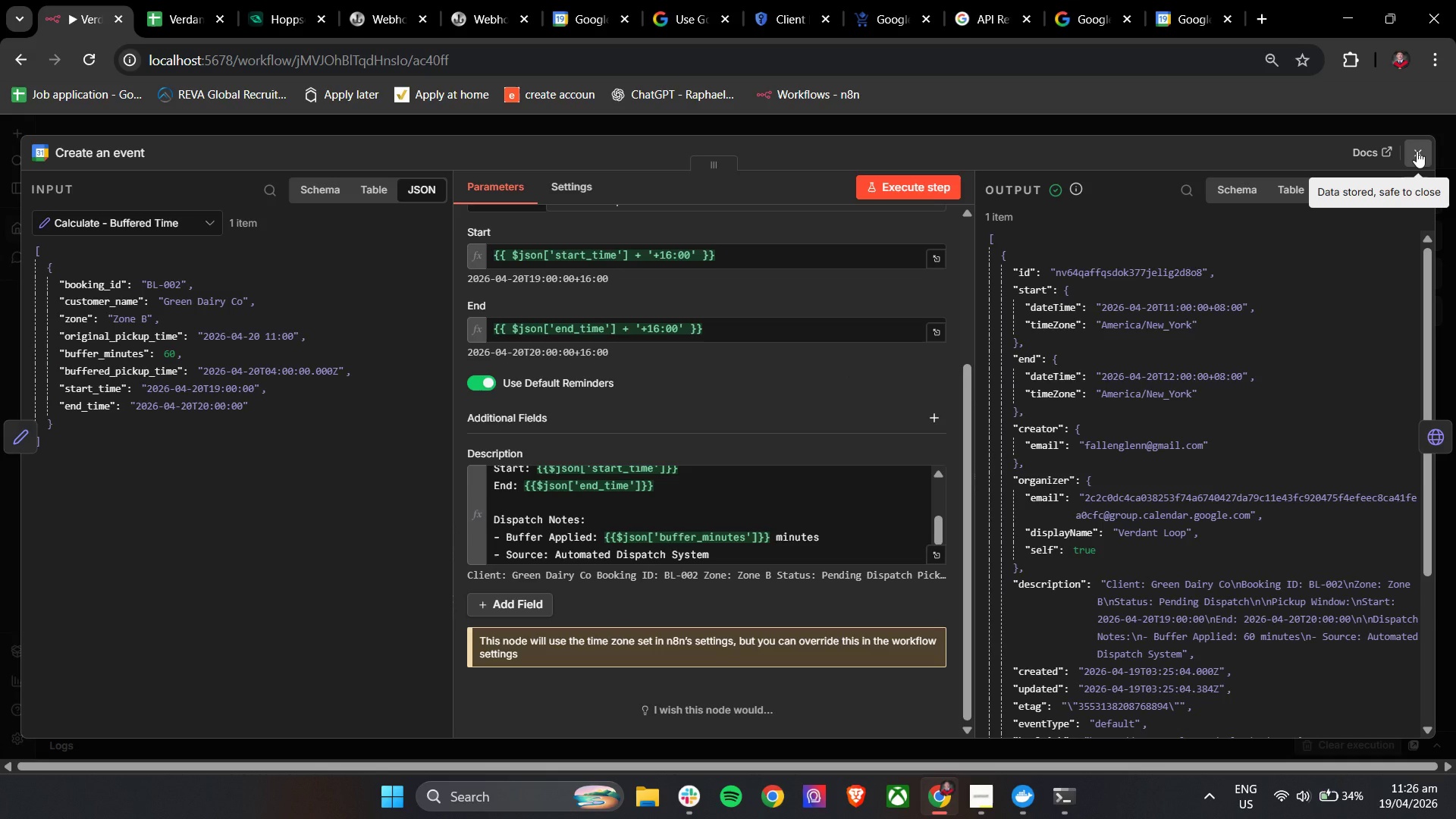 
left_click([1417, 151])
 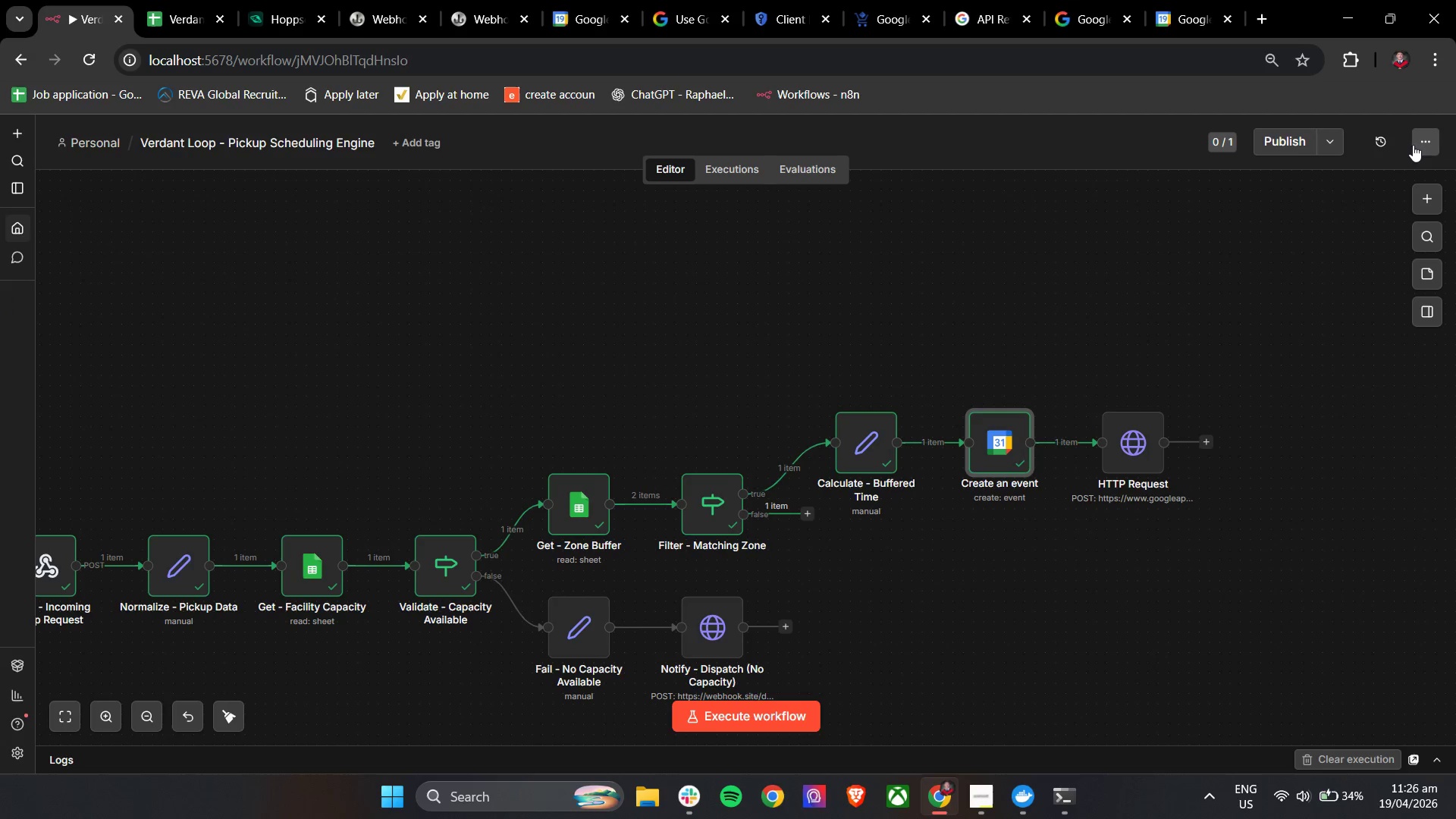 
left_click([1416, 144])
 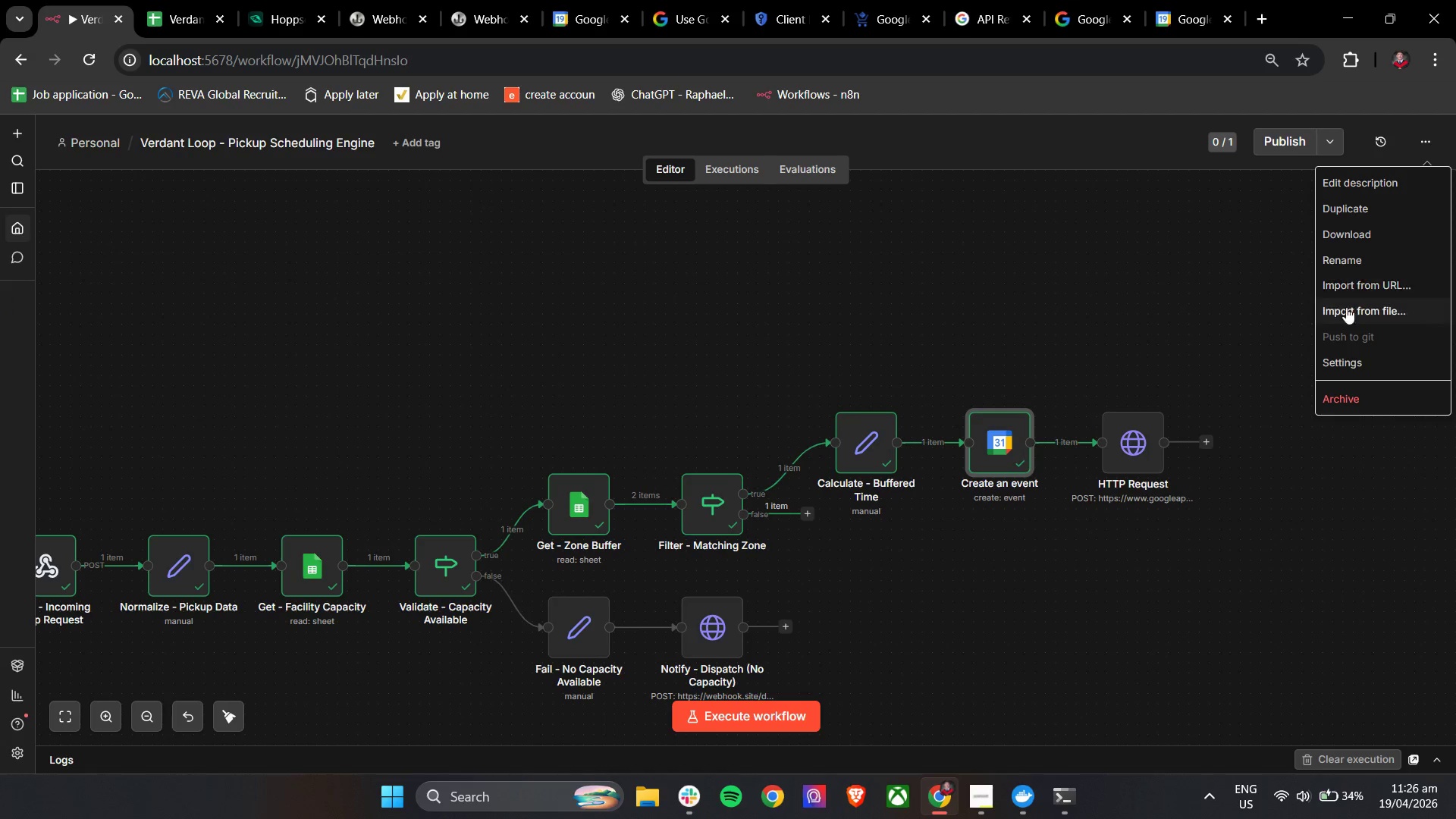 
left_click([1344, 362])
 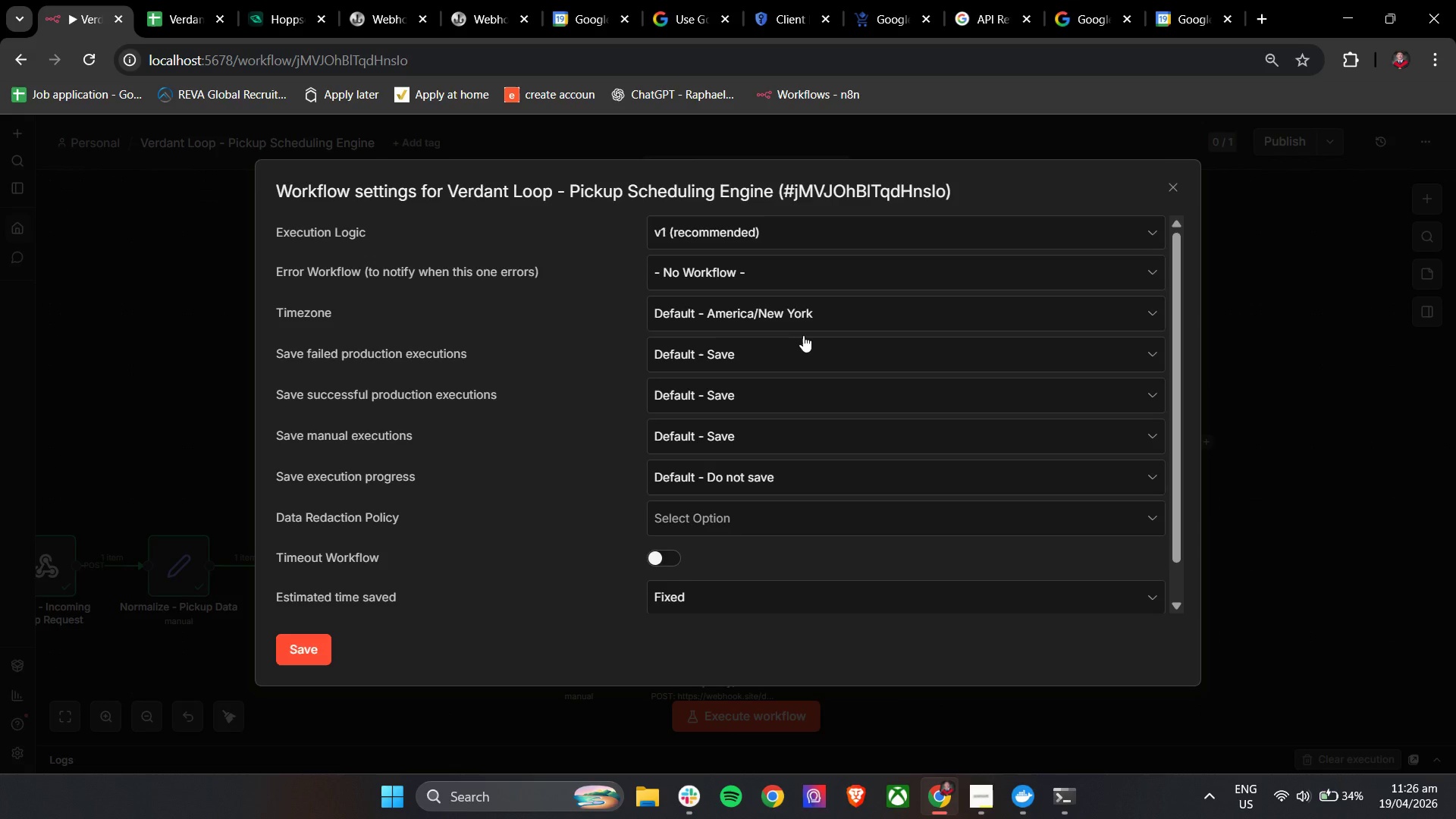 
left_click([811, 317])
 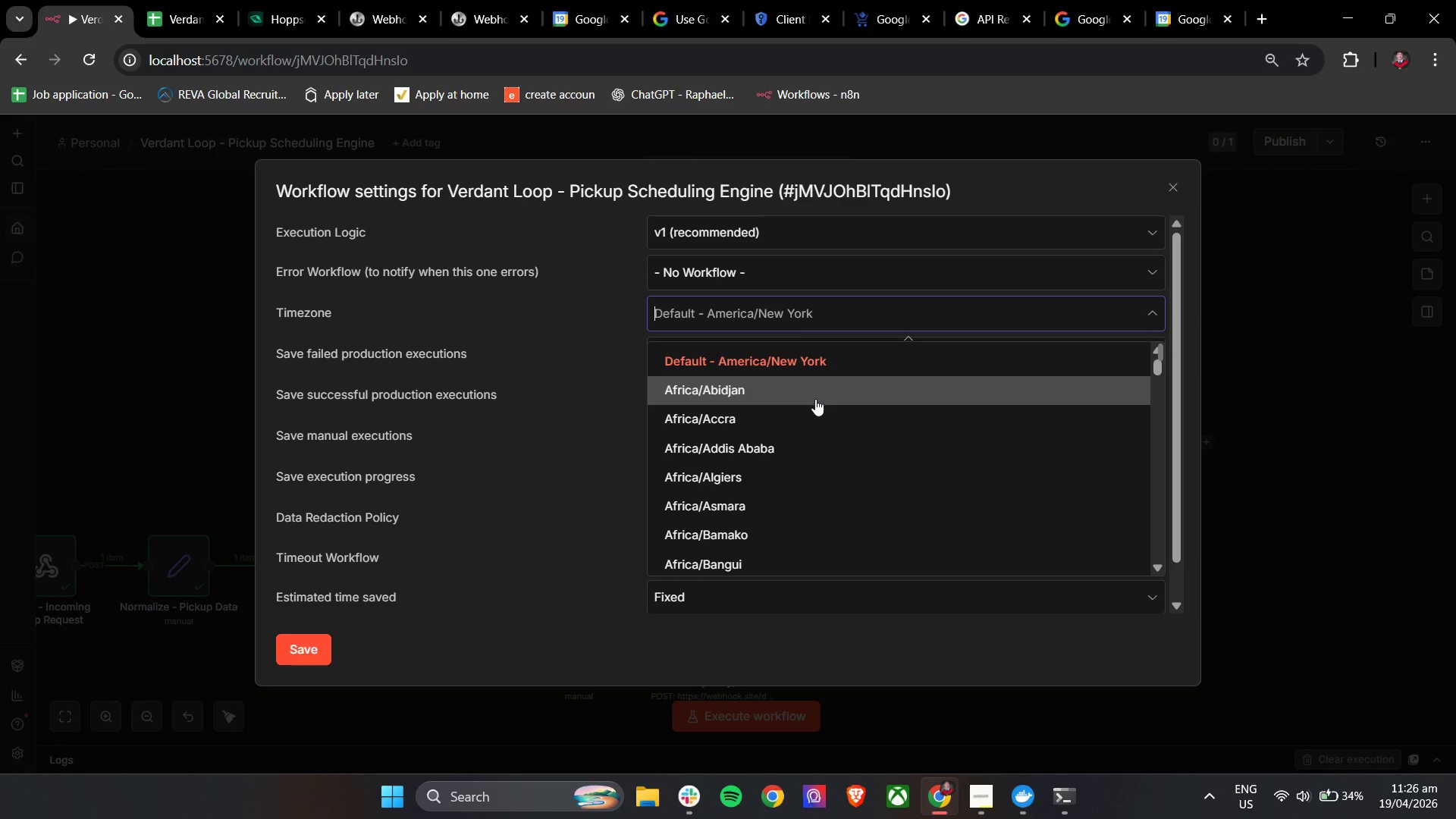 
scroll: coordinate [843, 480], scroll_direction: down, amount: 58.0
 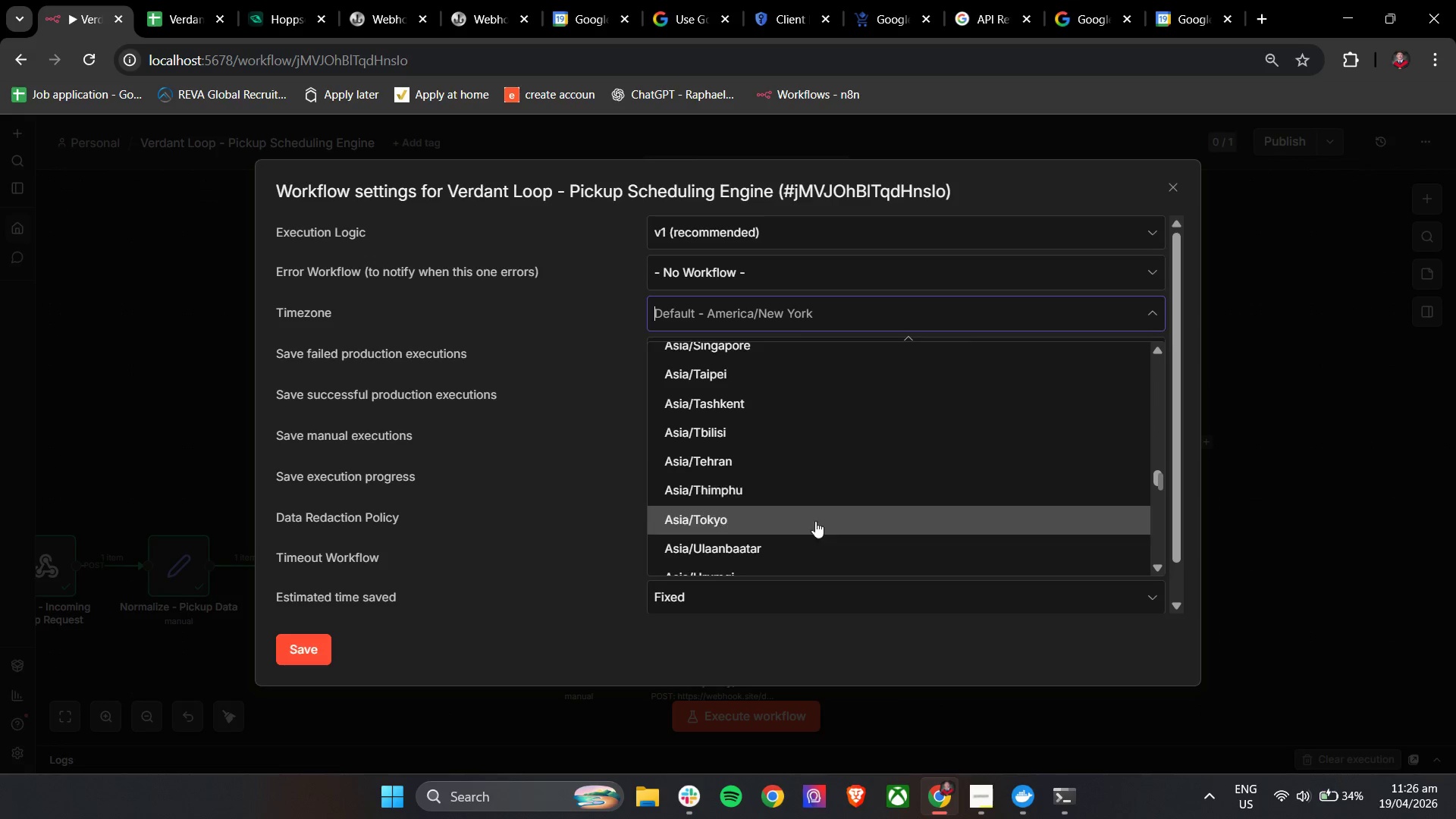 
scroll: coordinate [795, 497], scroll_direction: up, amount: 3.0
 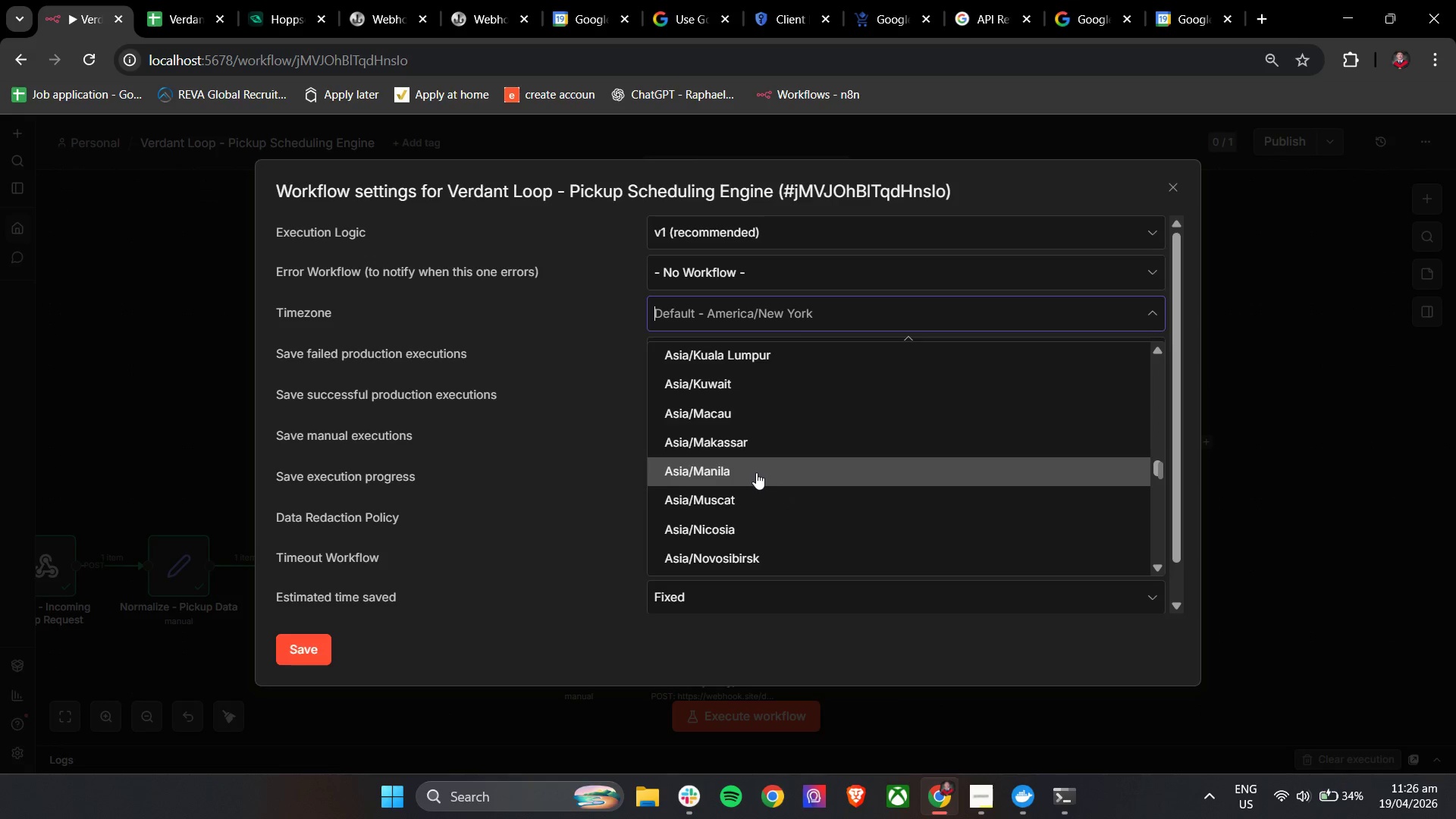 
left_click([758, 469])
 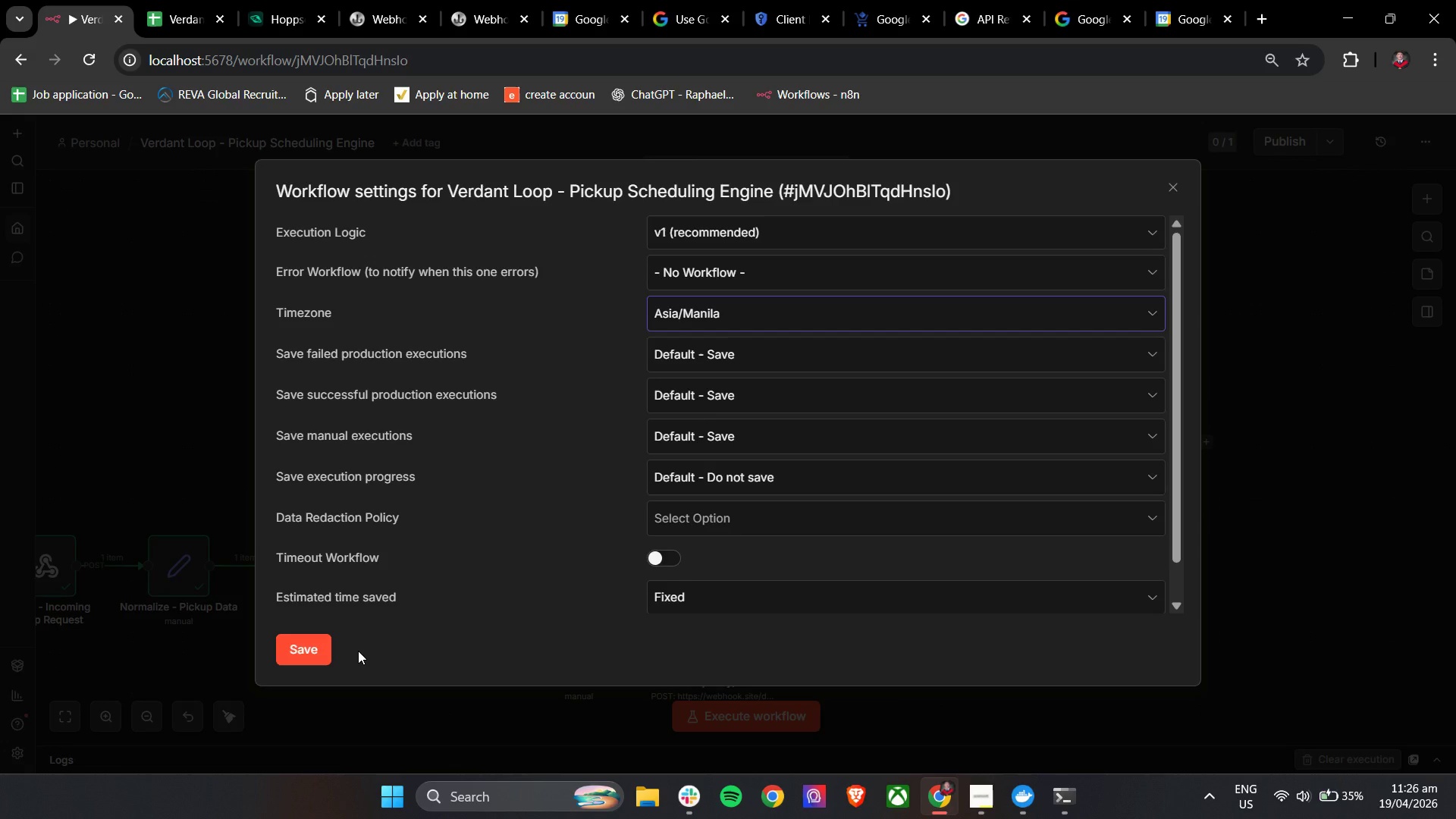 
wait(20.34)
 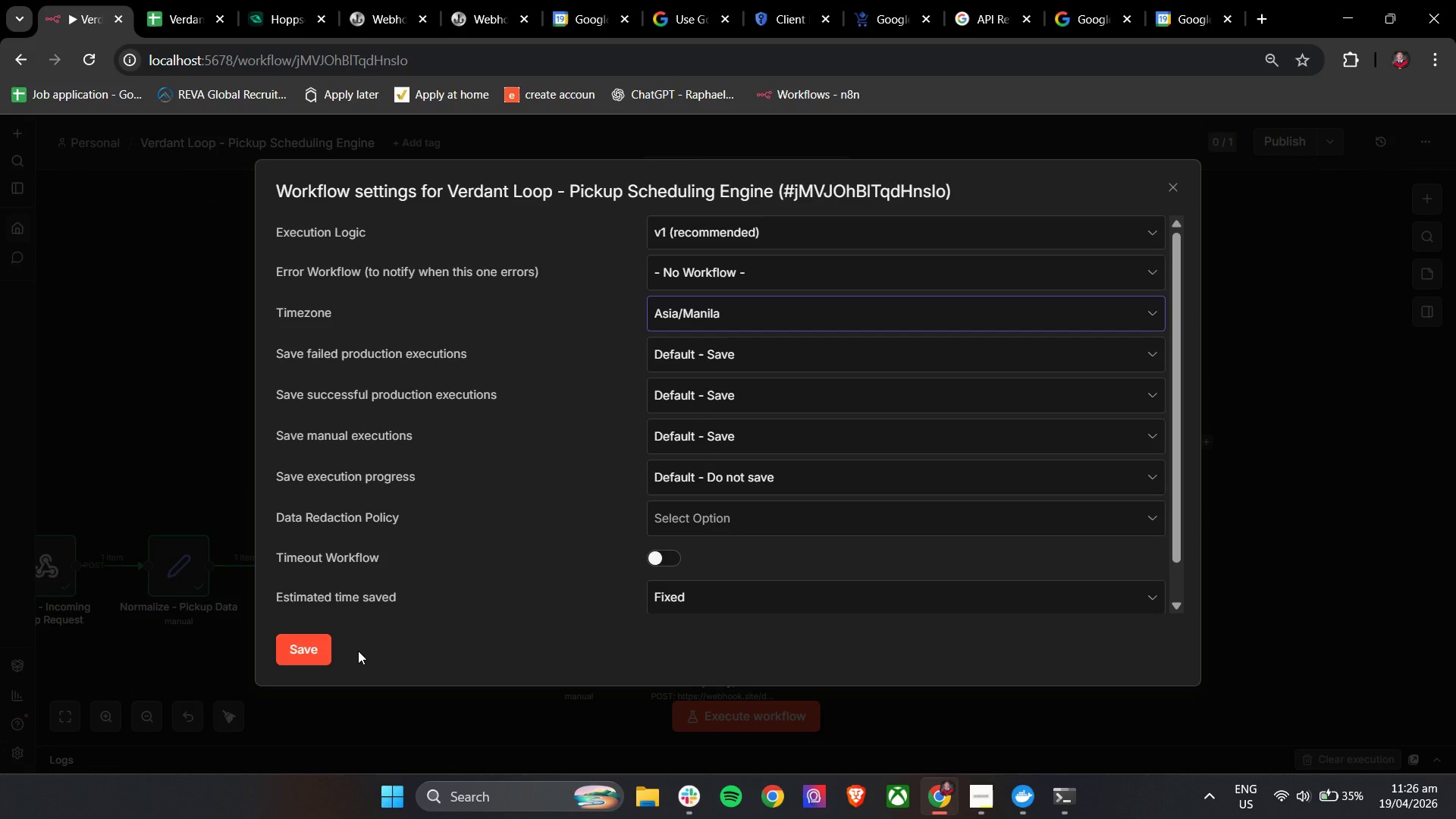 
left_click([318, 640])
 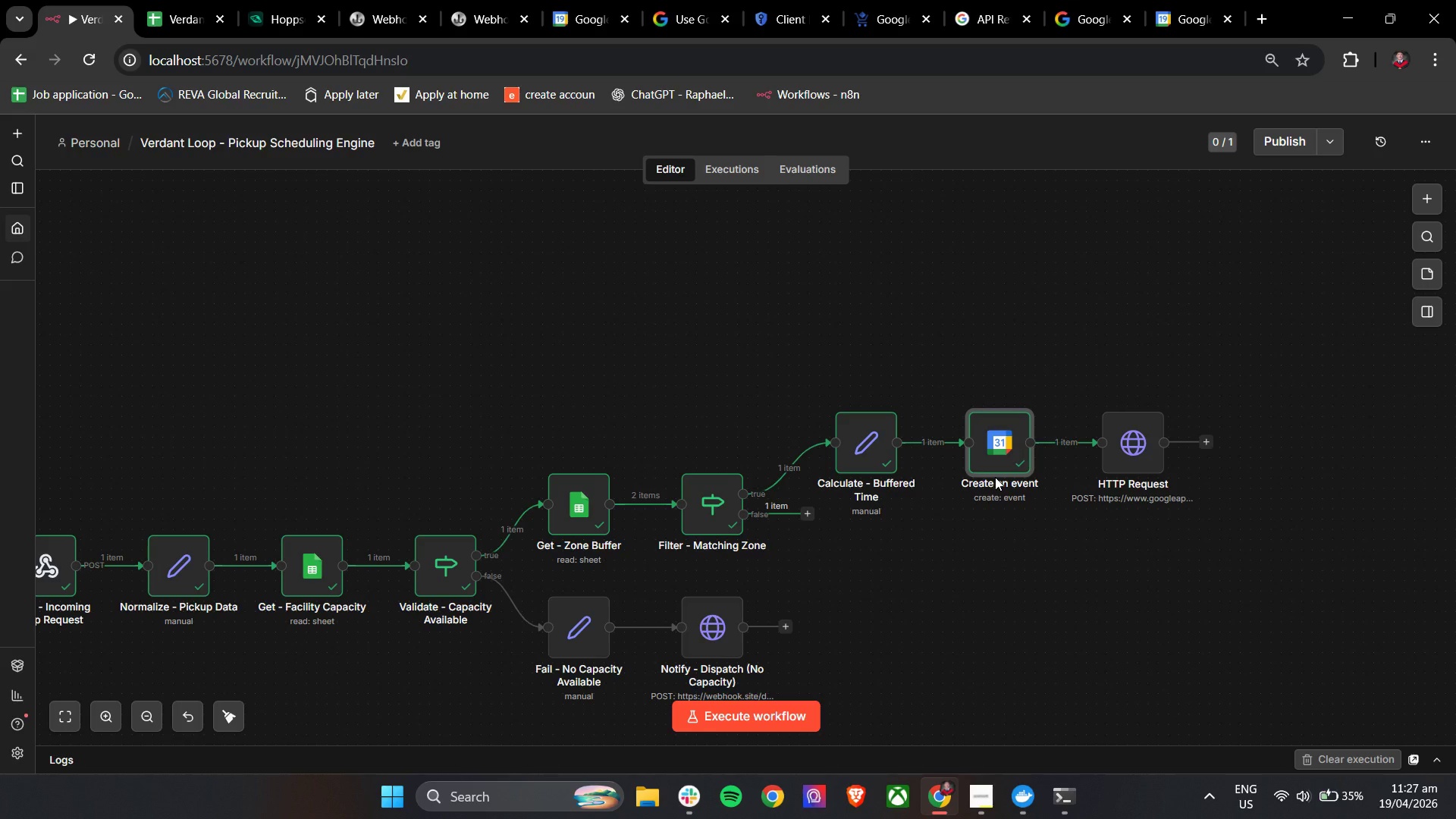 
wait(7.62)
 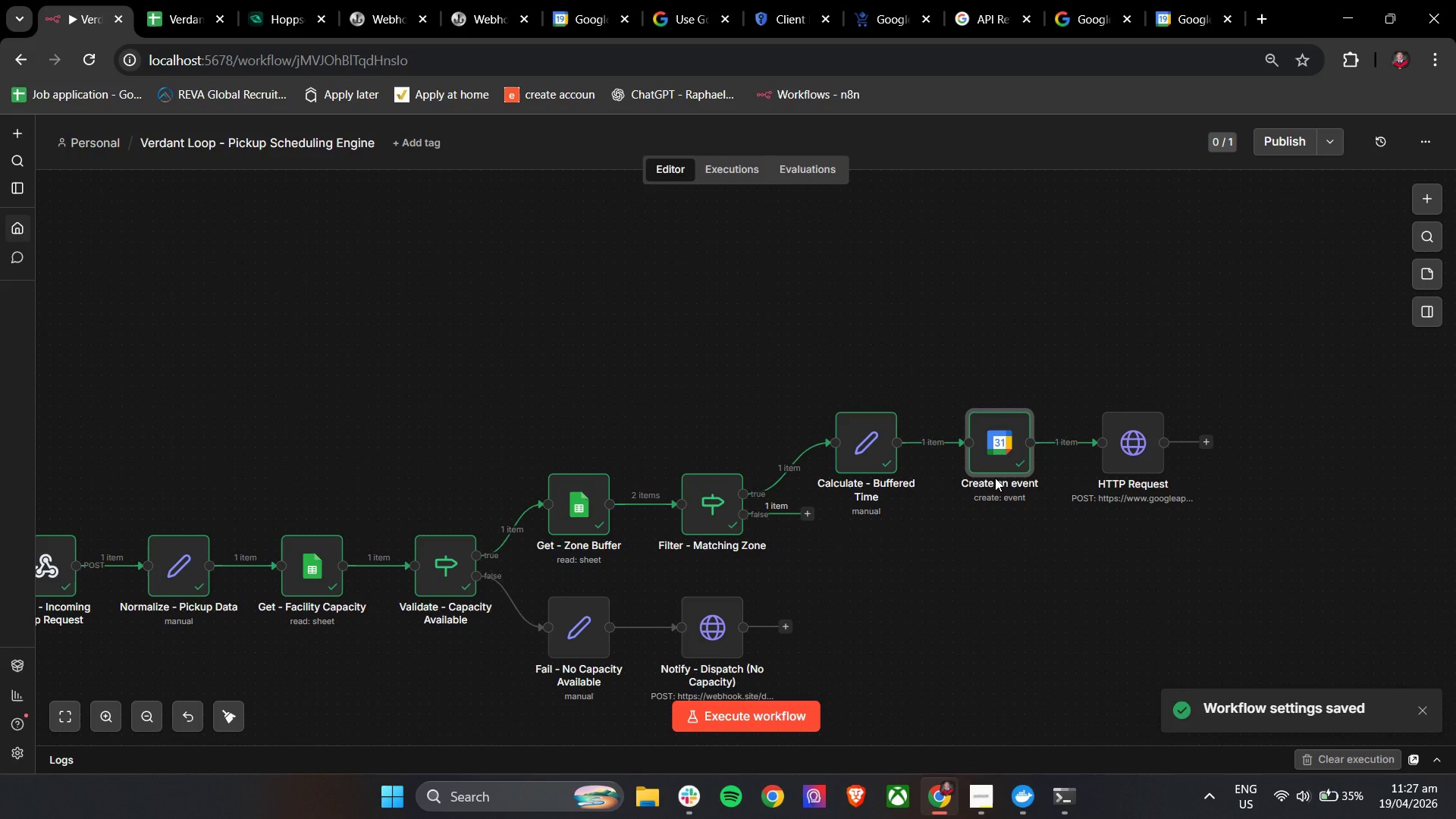 
double_click([1000, 441])
 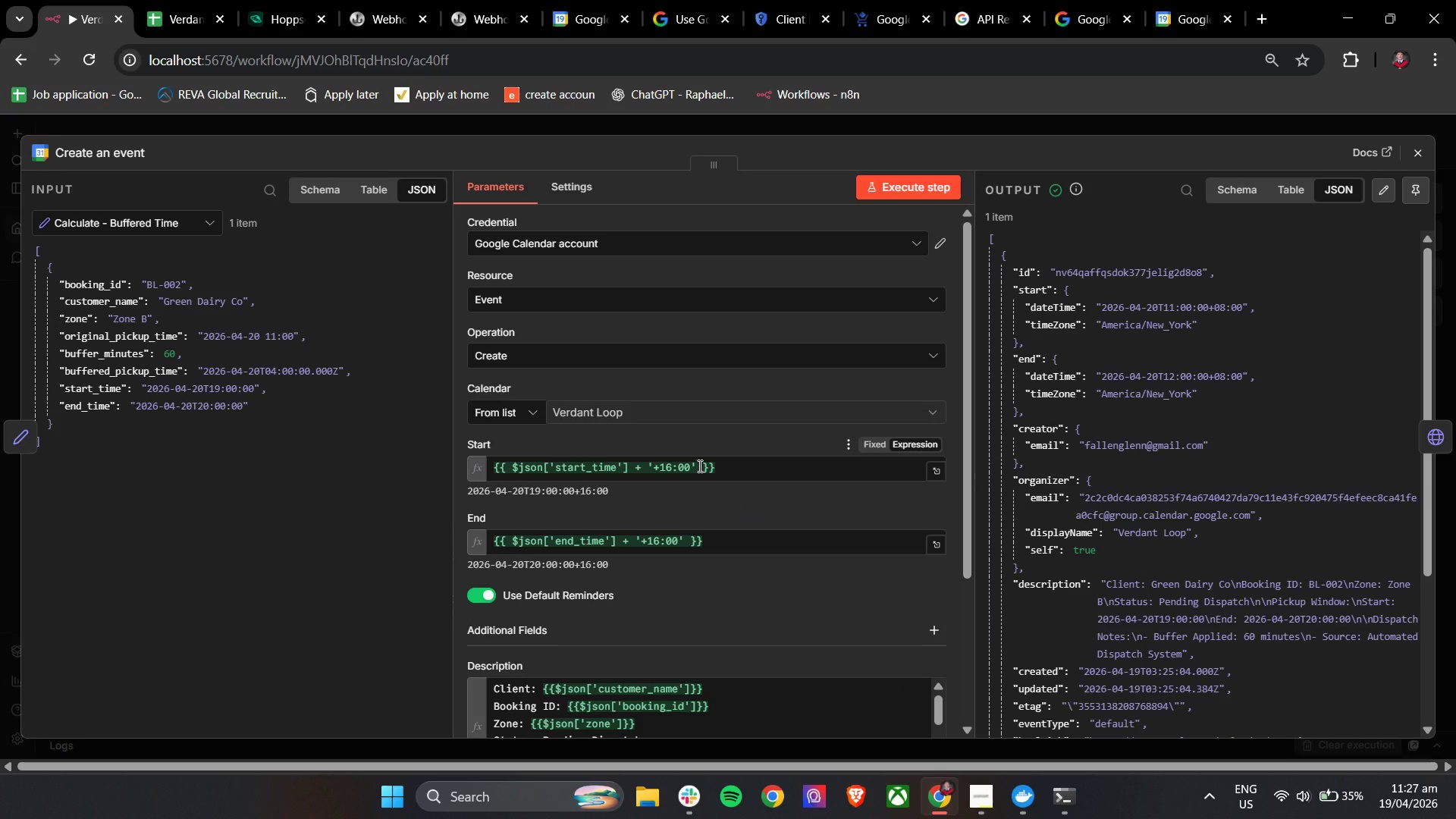 
left_click_drag(start_coordinate=[704, 466], to_coordinate=[629, 470])
 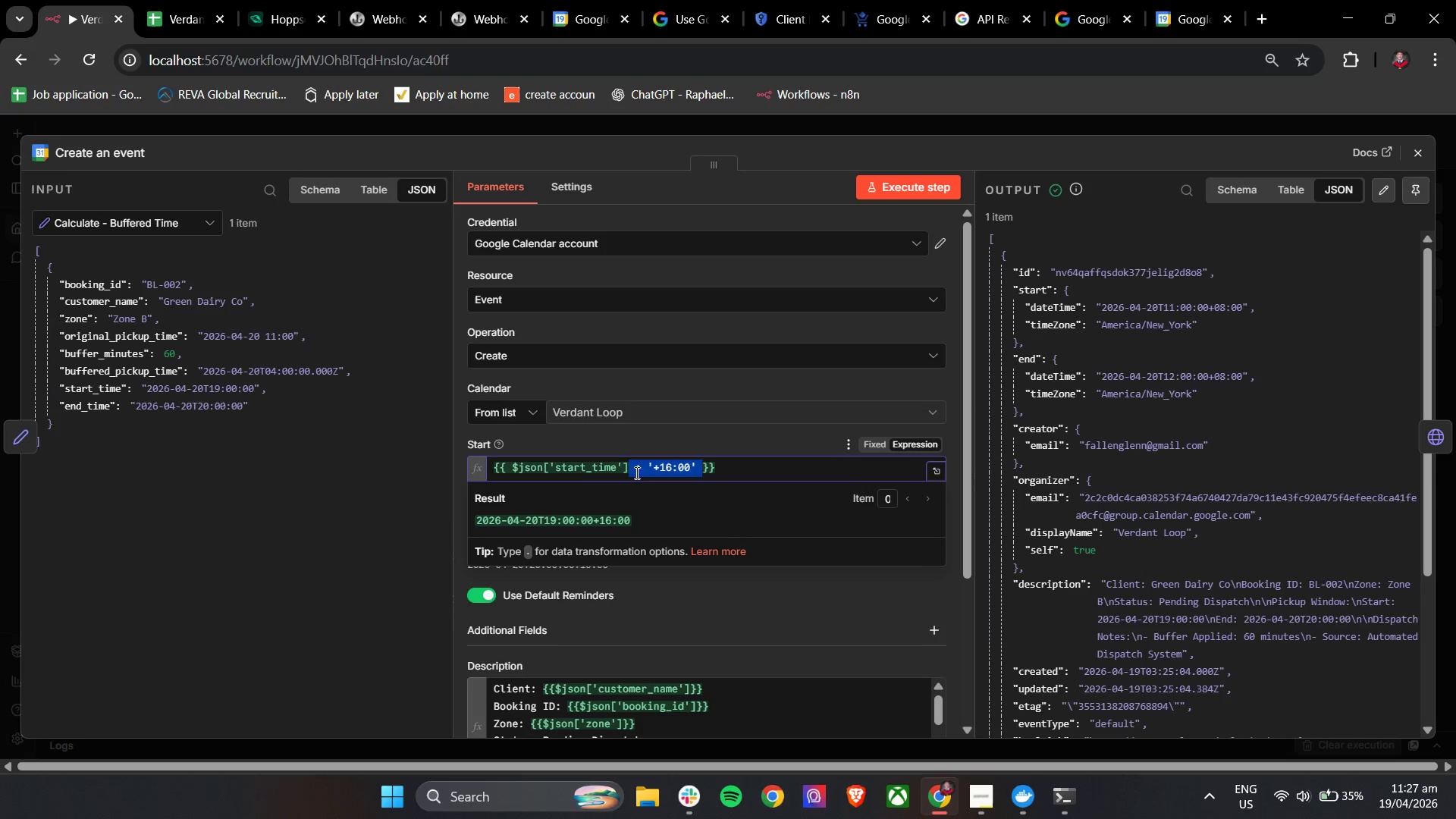 
key(Backspace)
 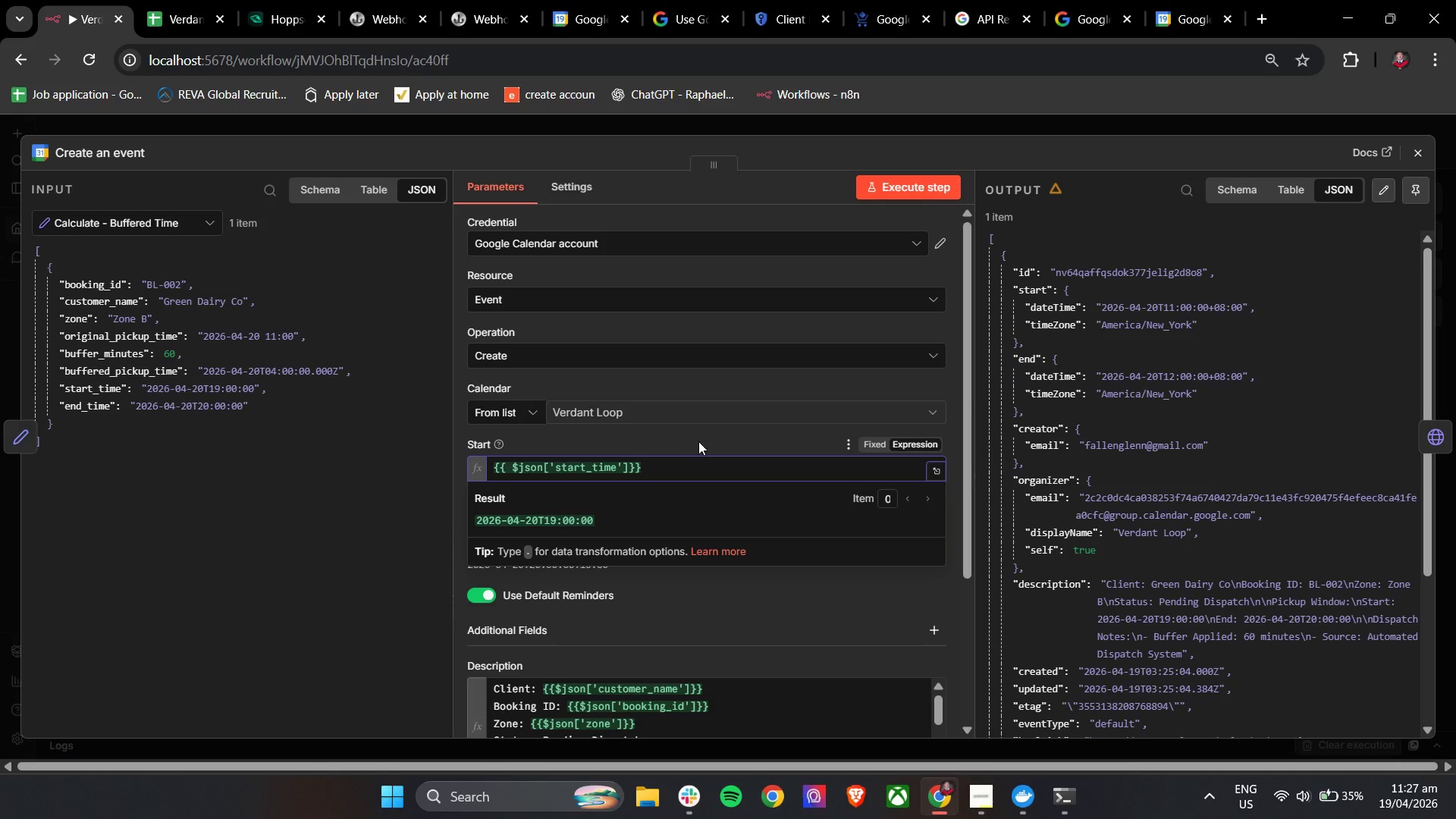 
left_click([698, 440])
 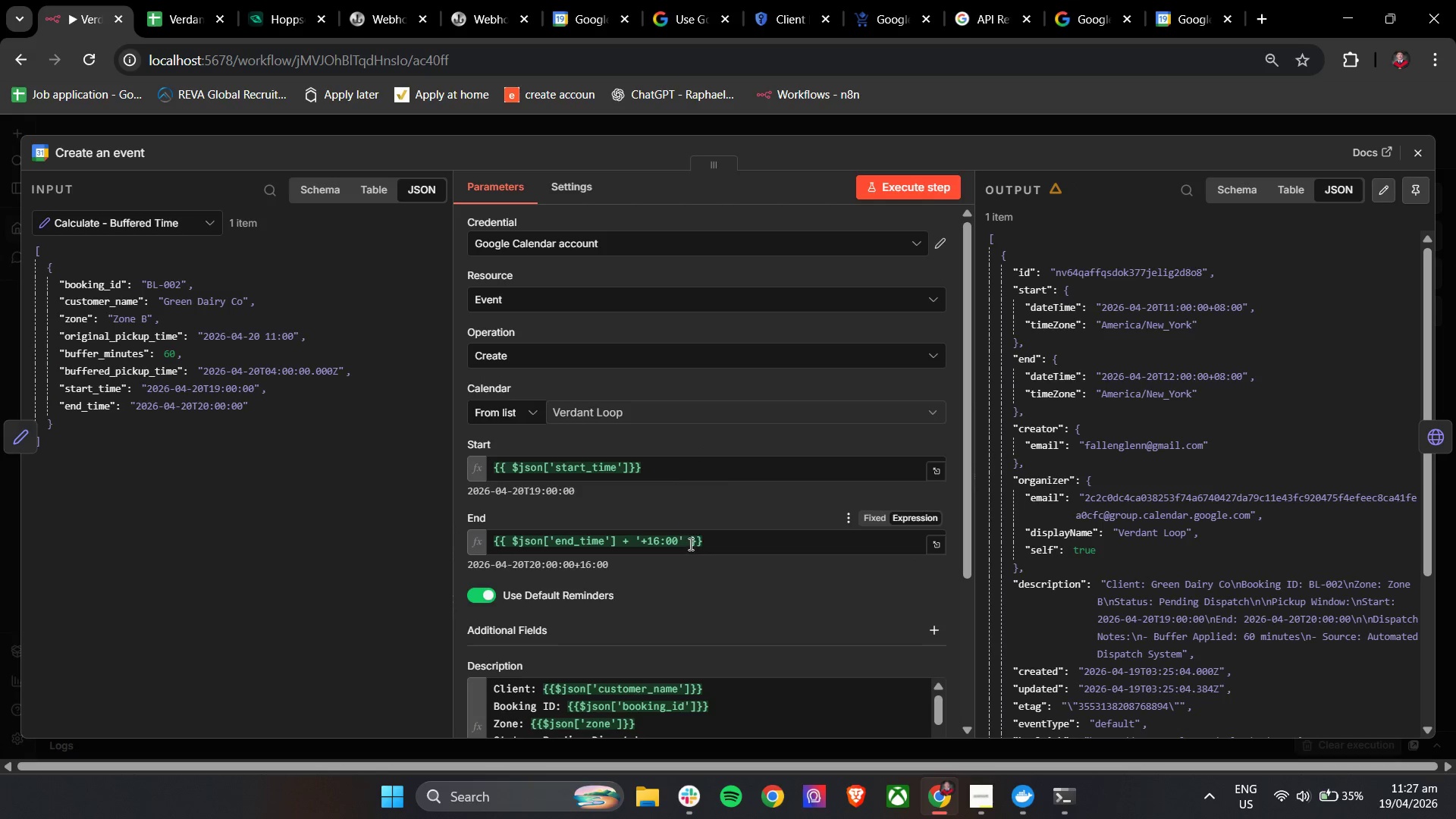 
left_click_drag(start_coordinate=[689, 543], to_coordinate=[614, 545])
 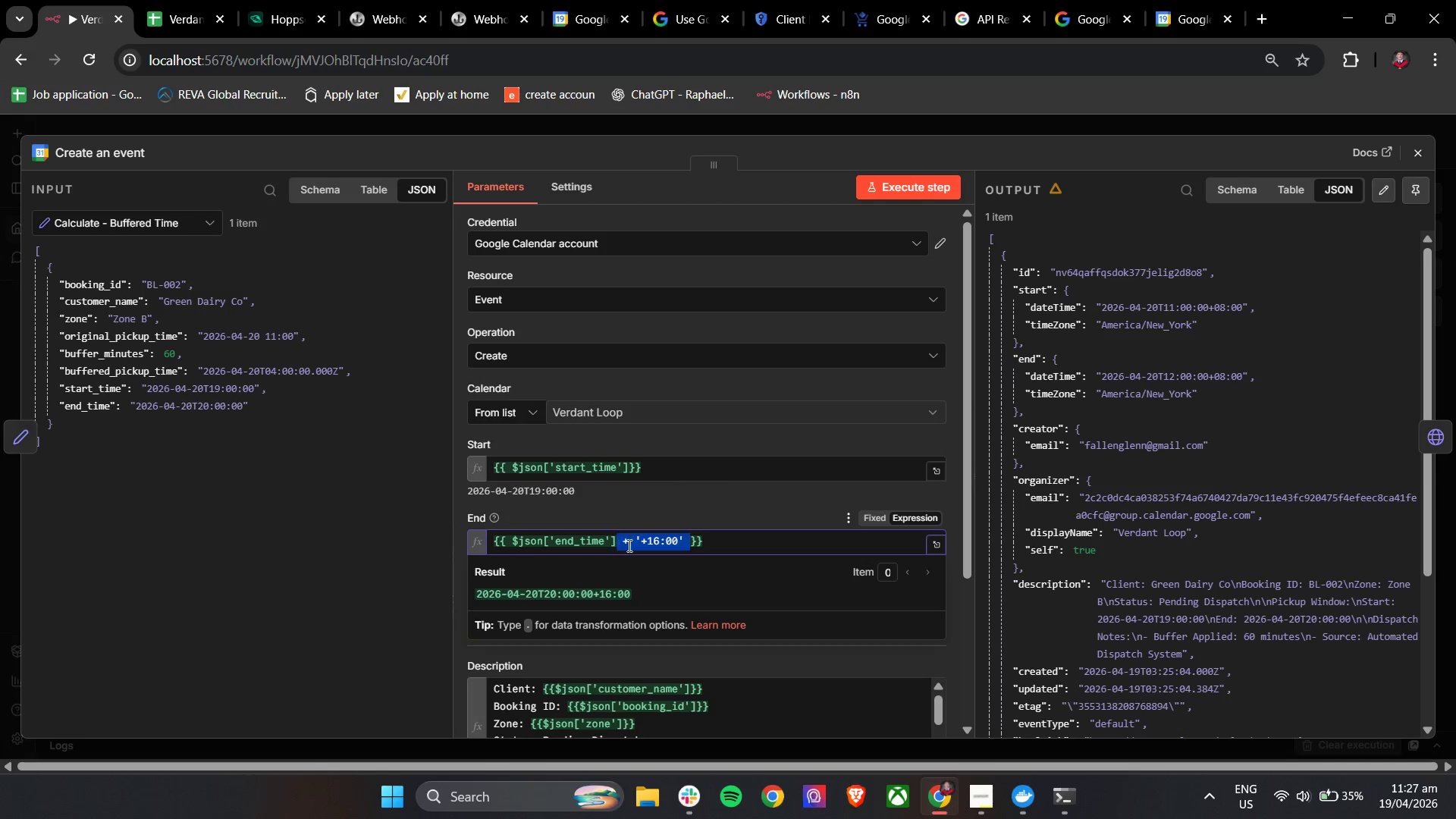 
key(Backspace)
 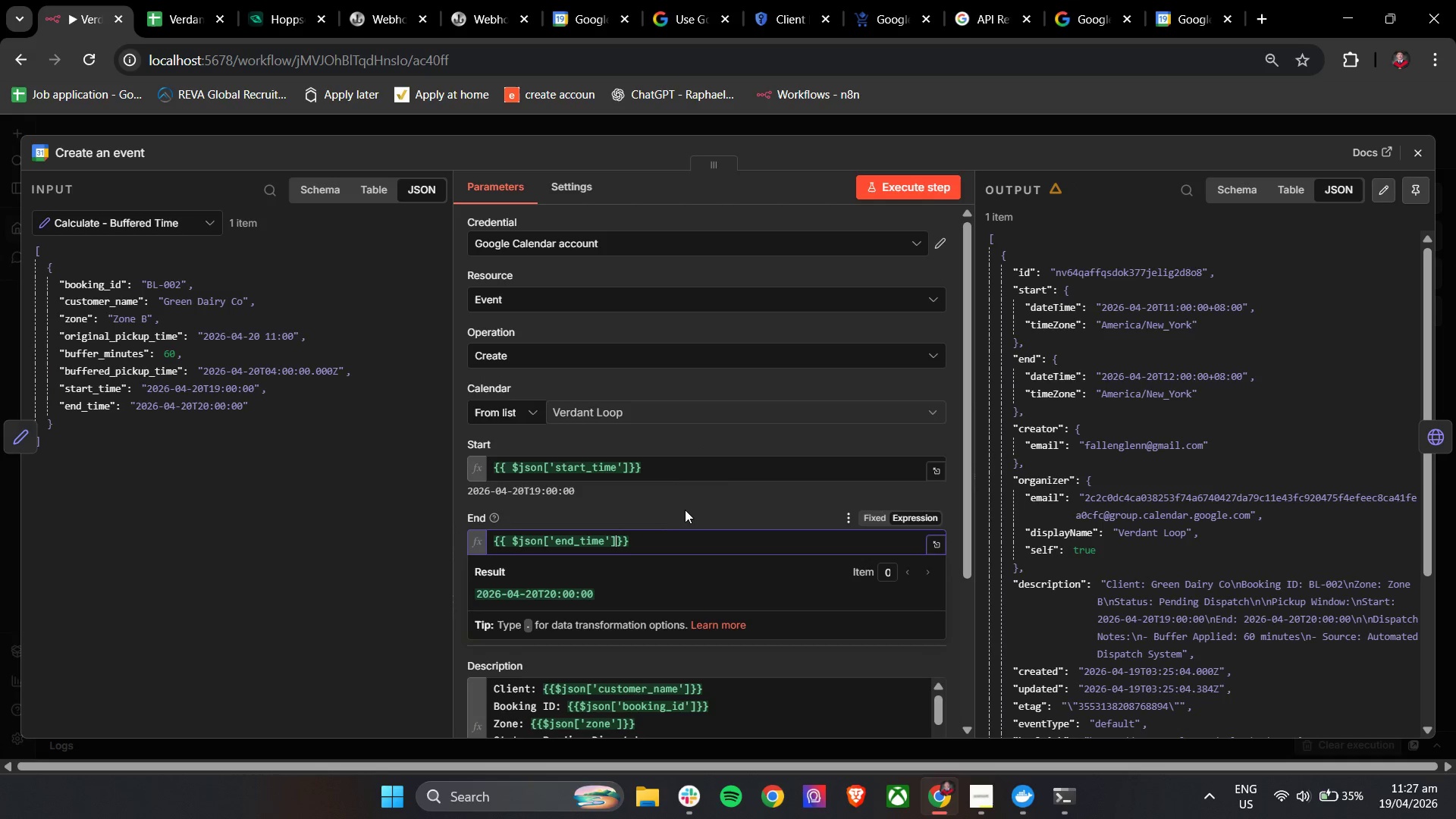 
left_click([682, 504])
 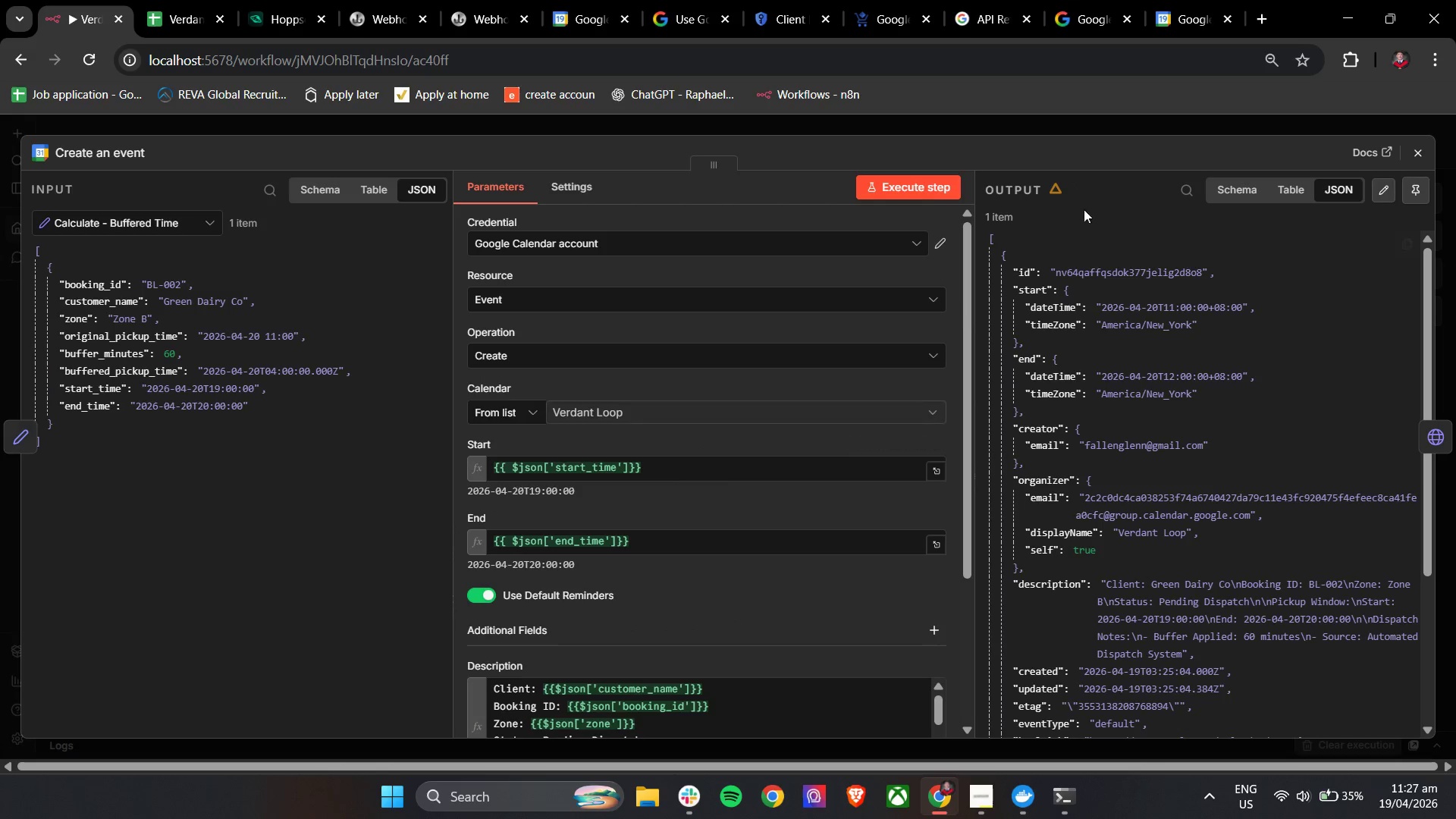 
left_click([937, 185])
 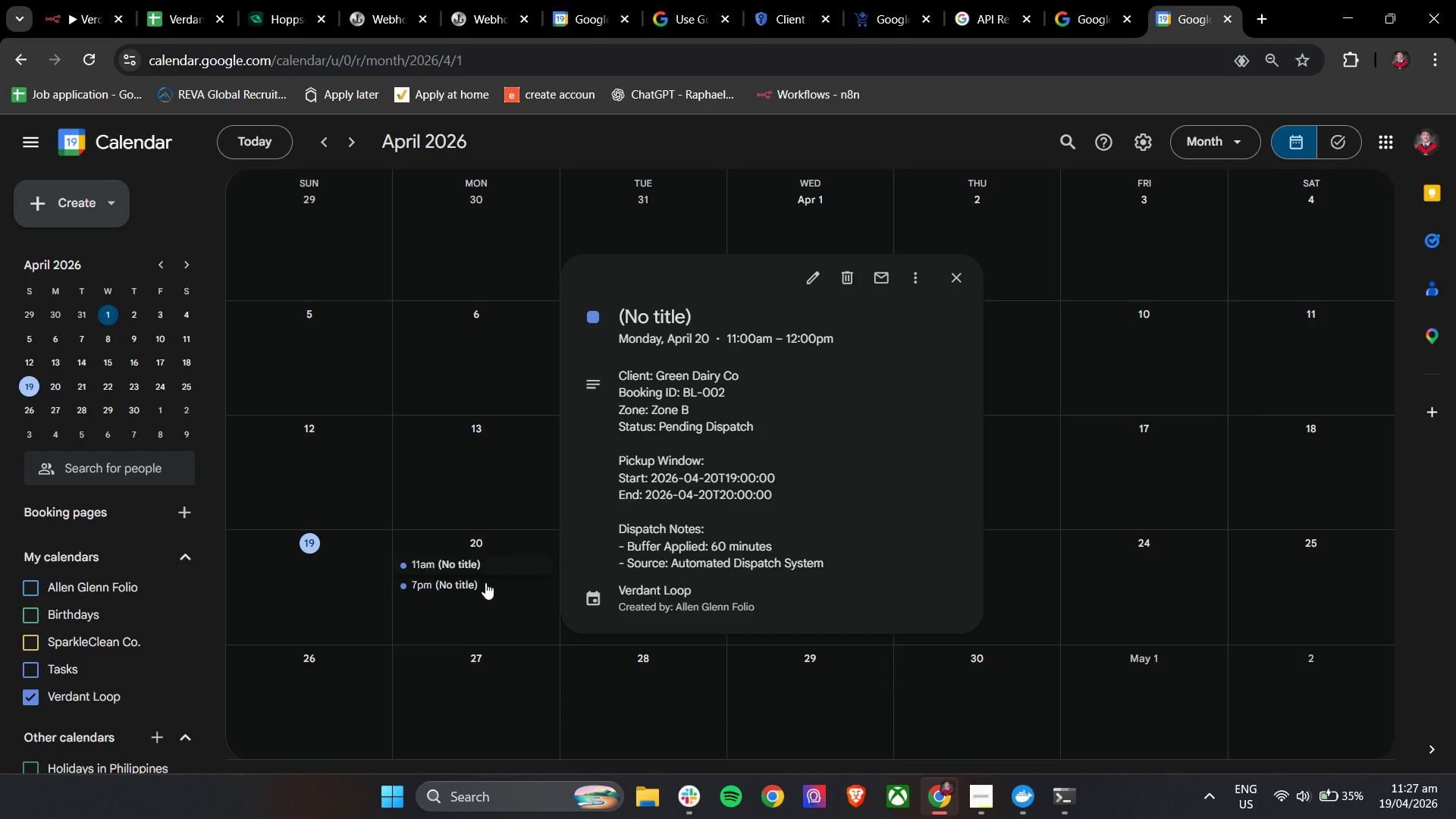 
left_click([489, 583])
 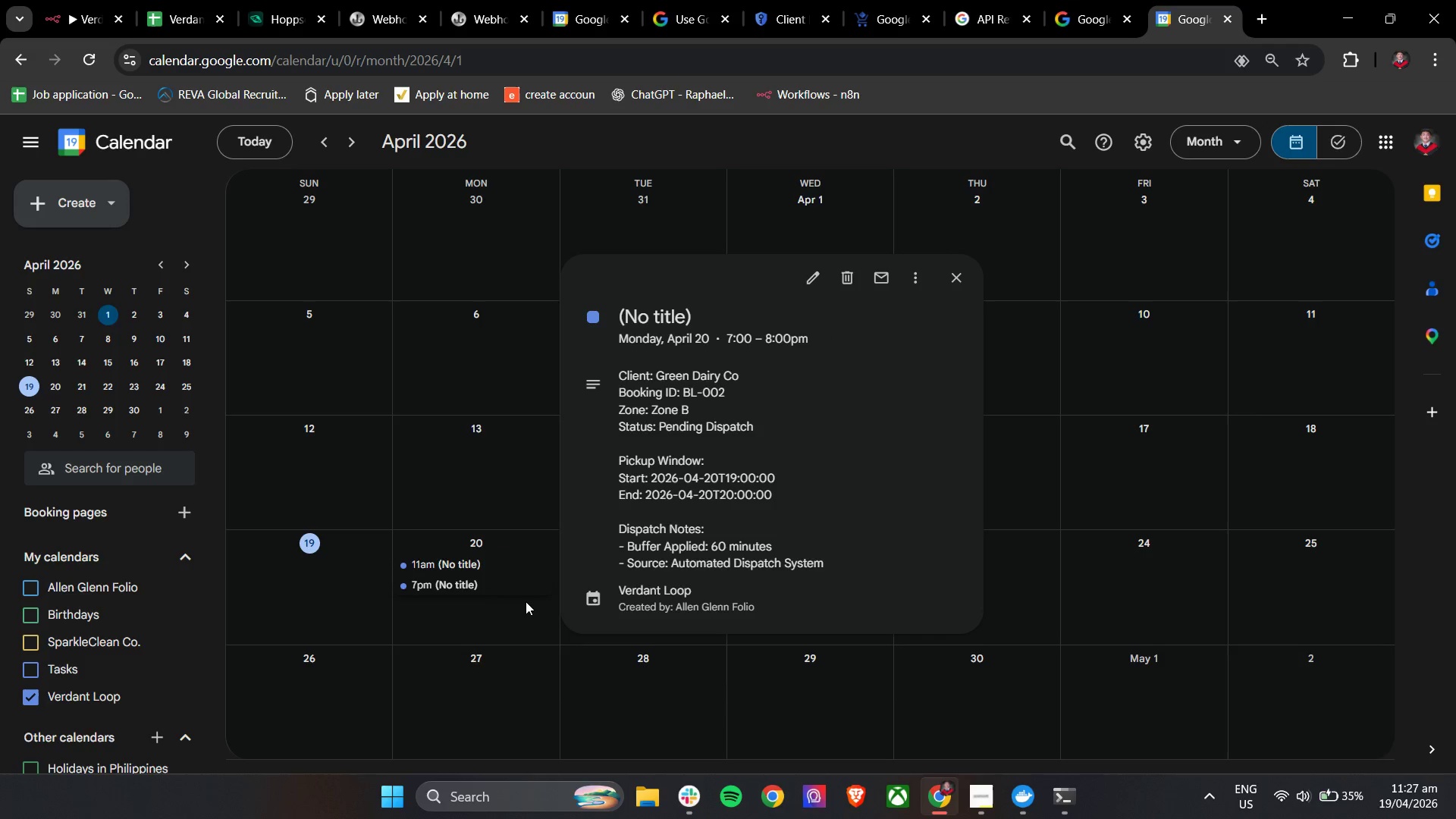 
left_click([493, 568])
 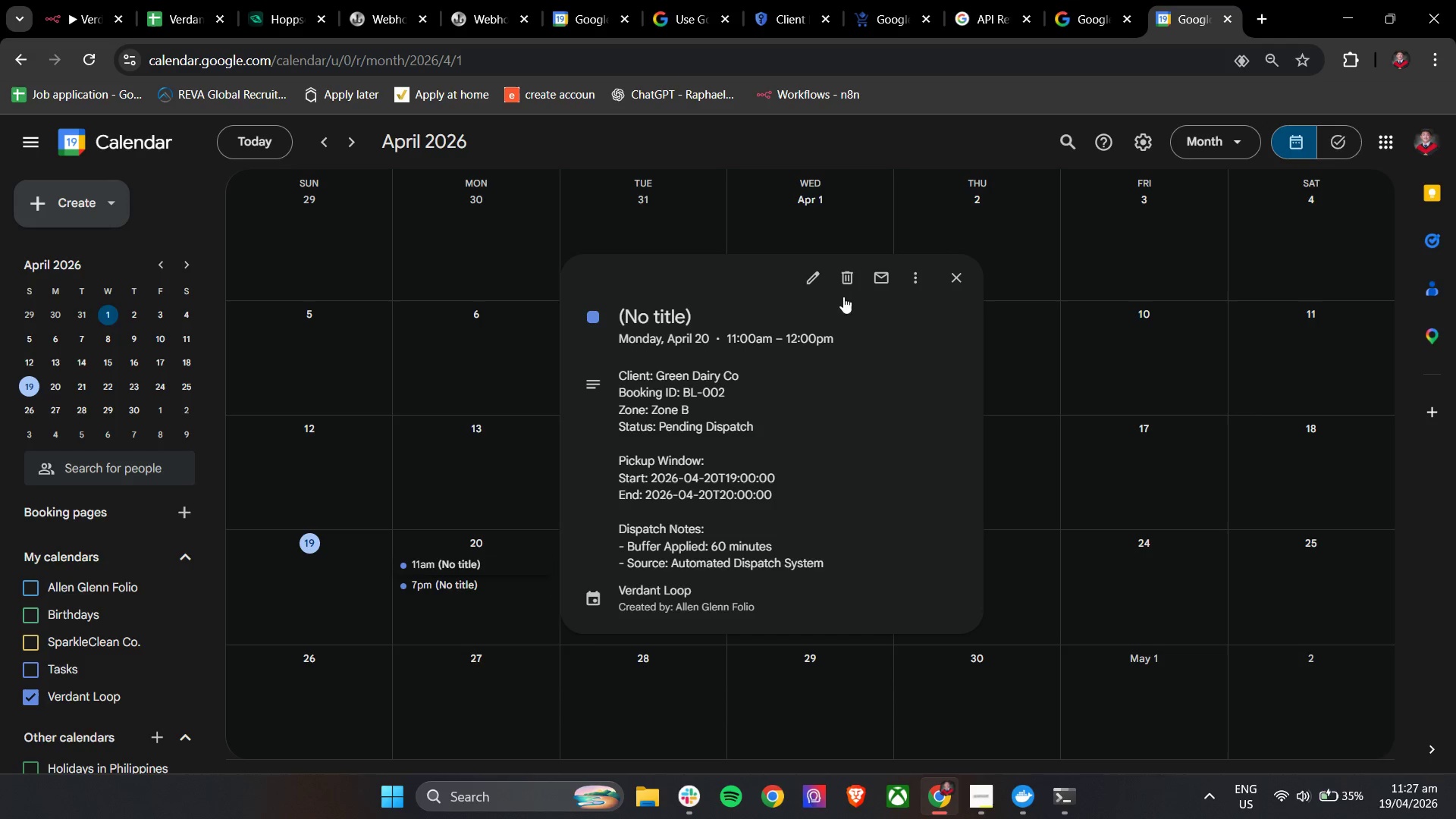 
left_click([850, 284])
 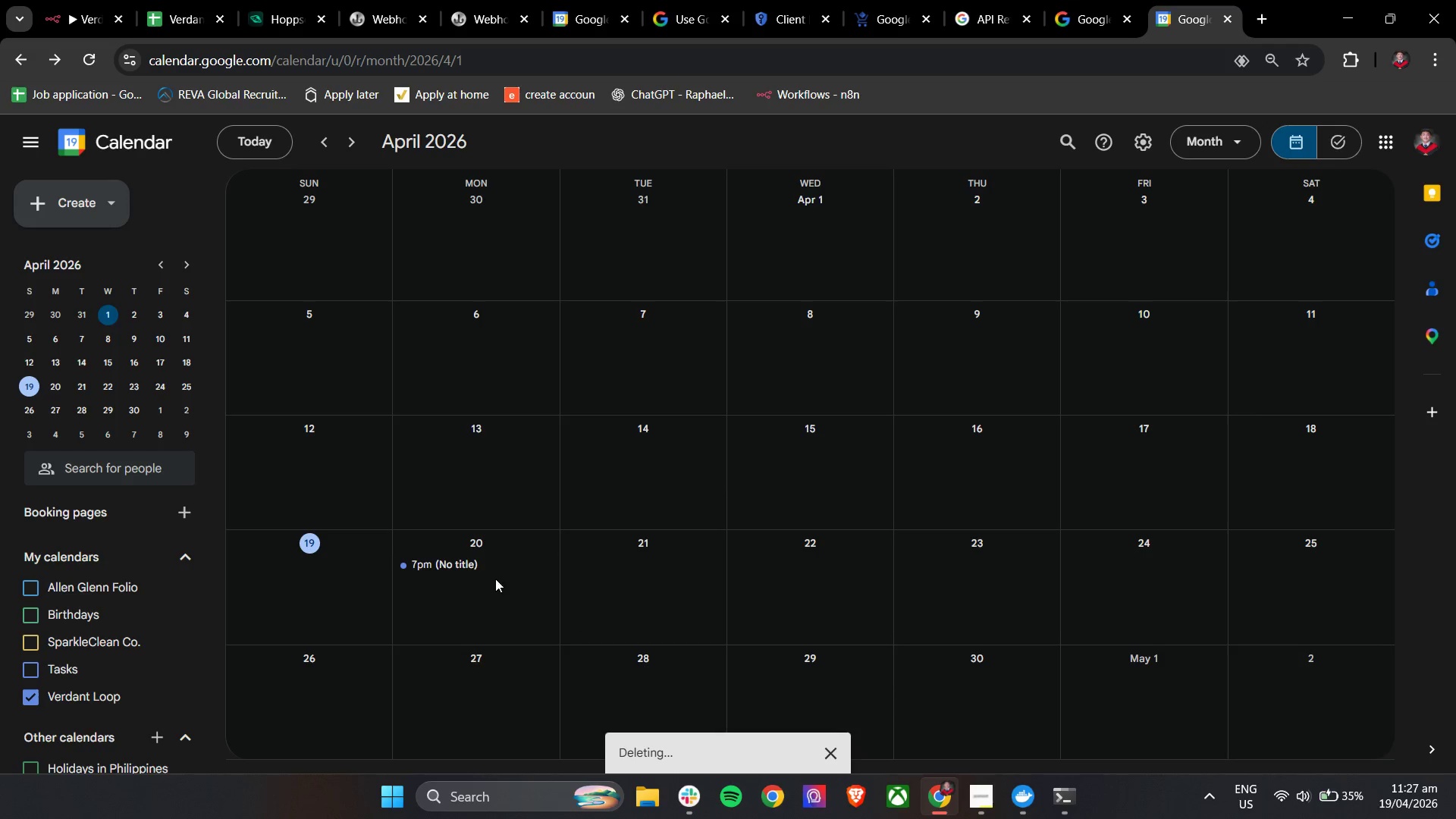 
left_click([496, 566])
 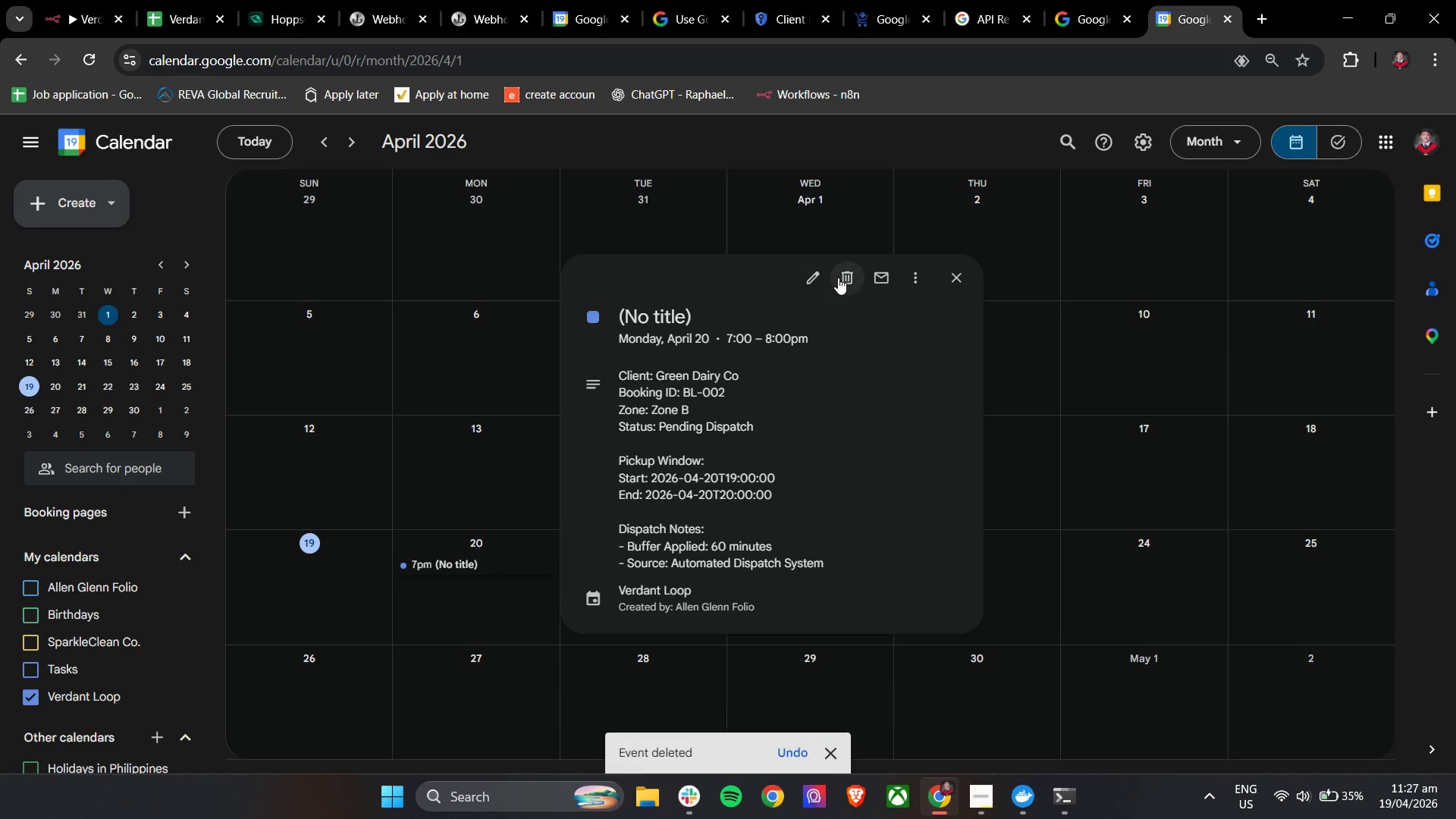 
left_click([852, 280])
 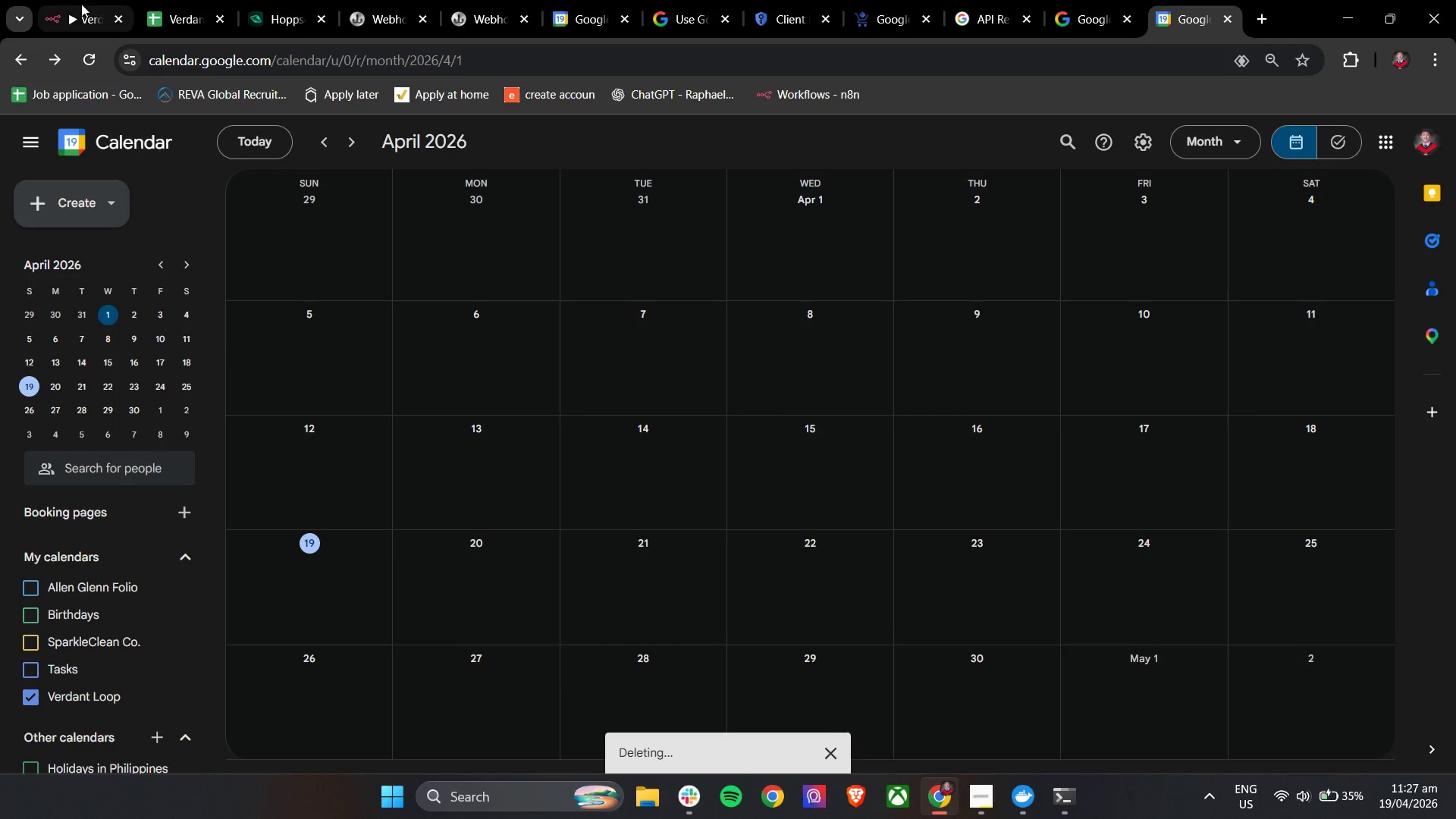 
left_click([74, 0])
 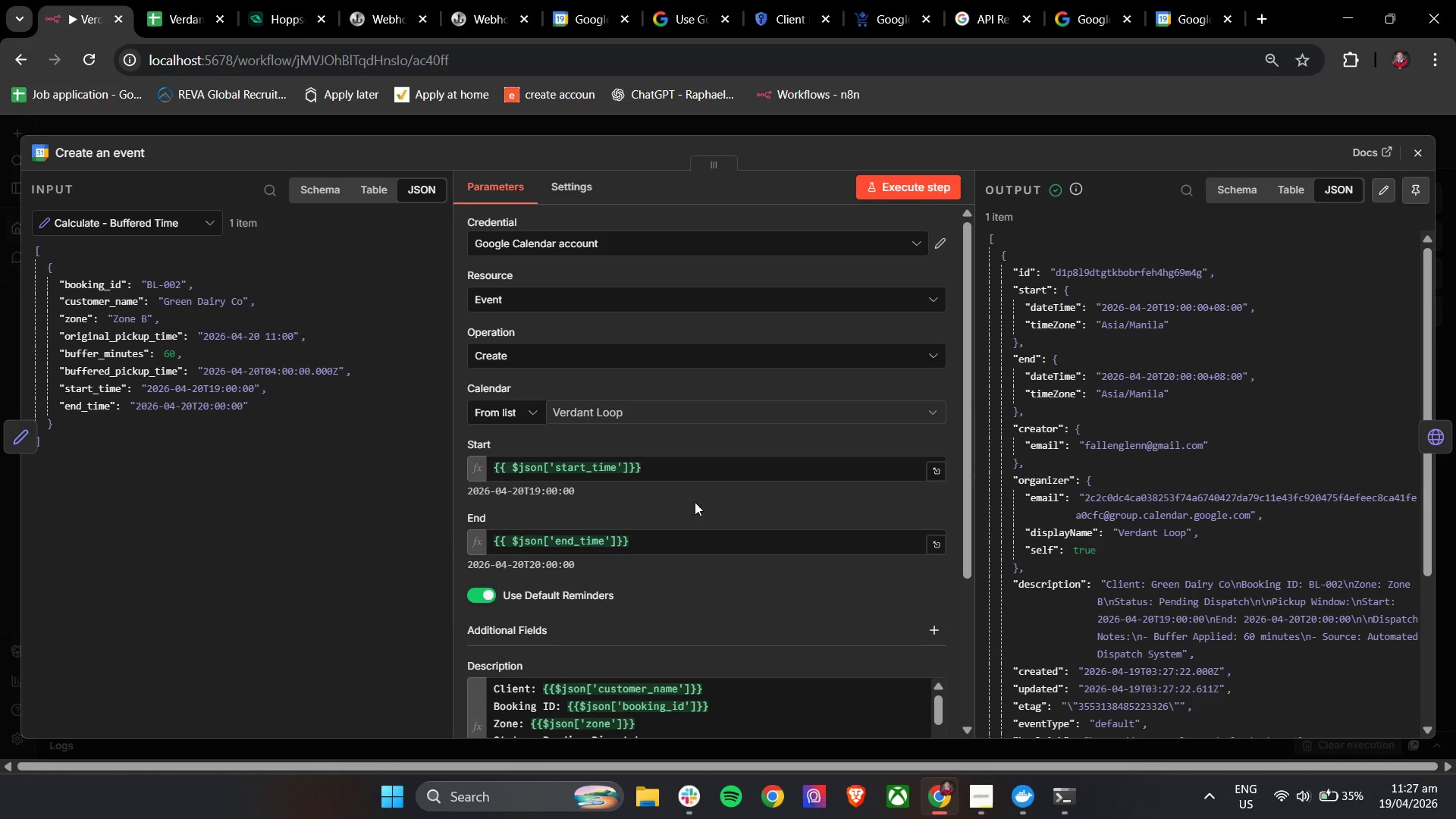 
wait(5.19)
 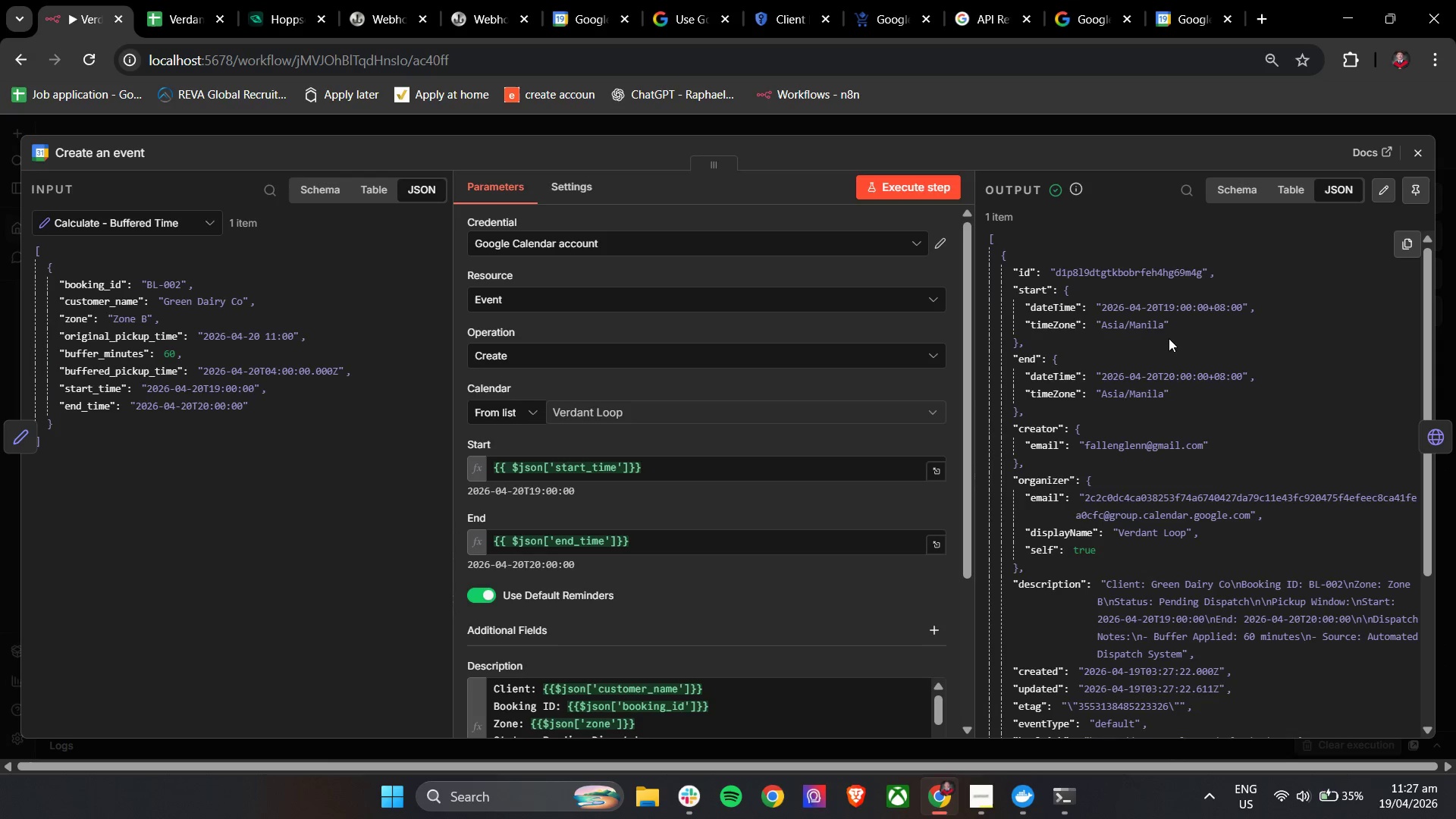 
left_click([651, 500])
 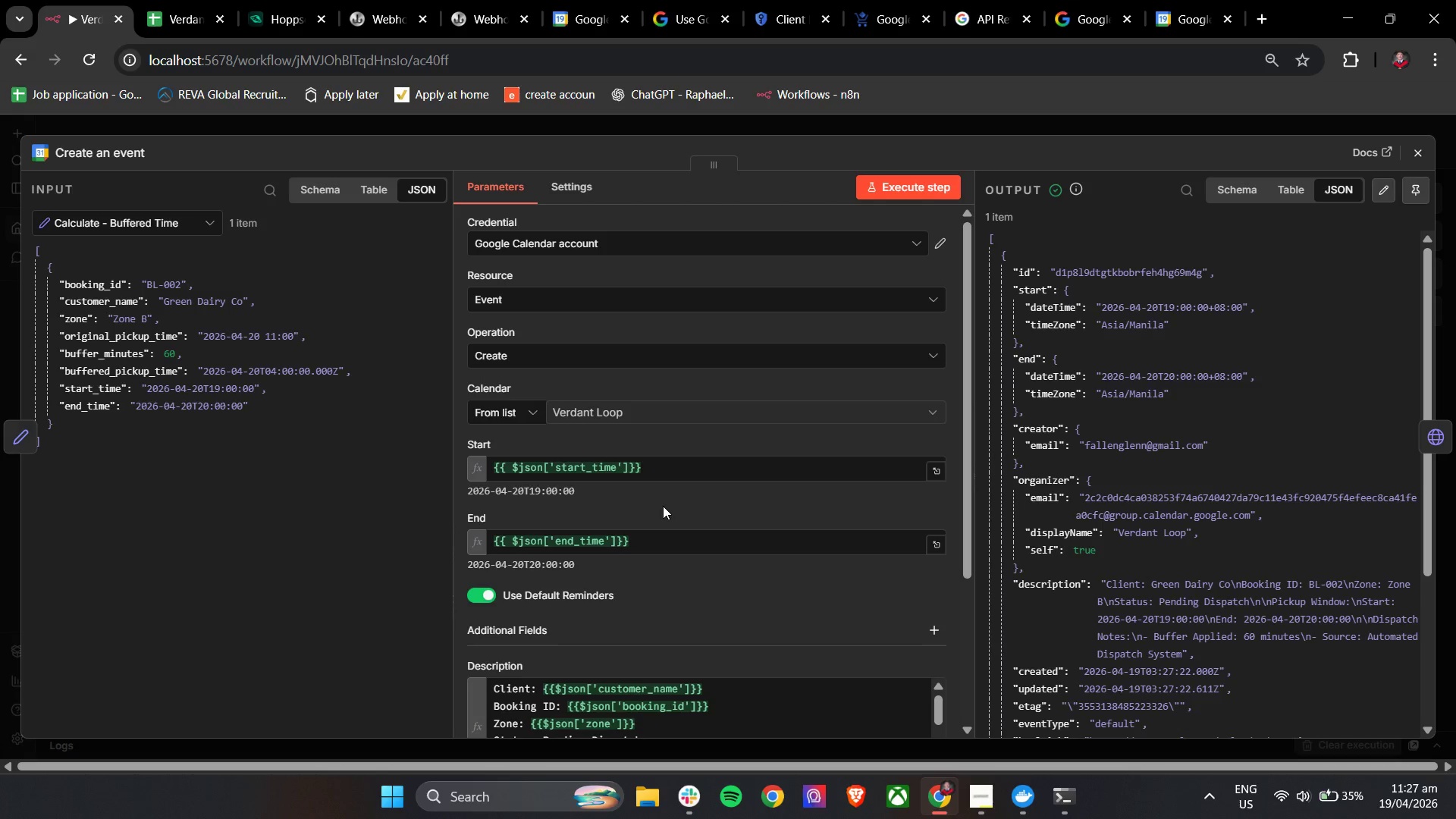 
wait(8.61)
 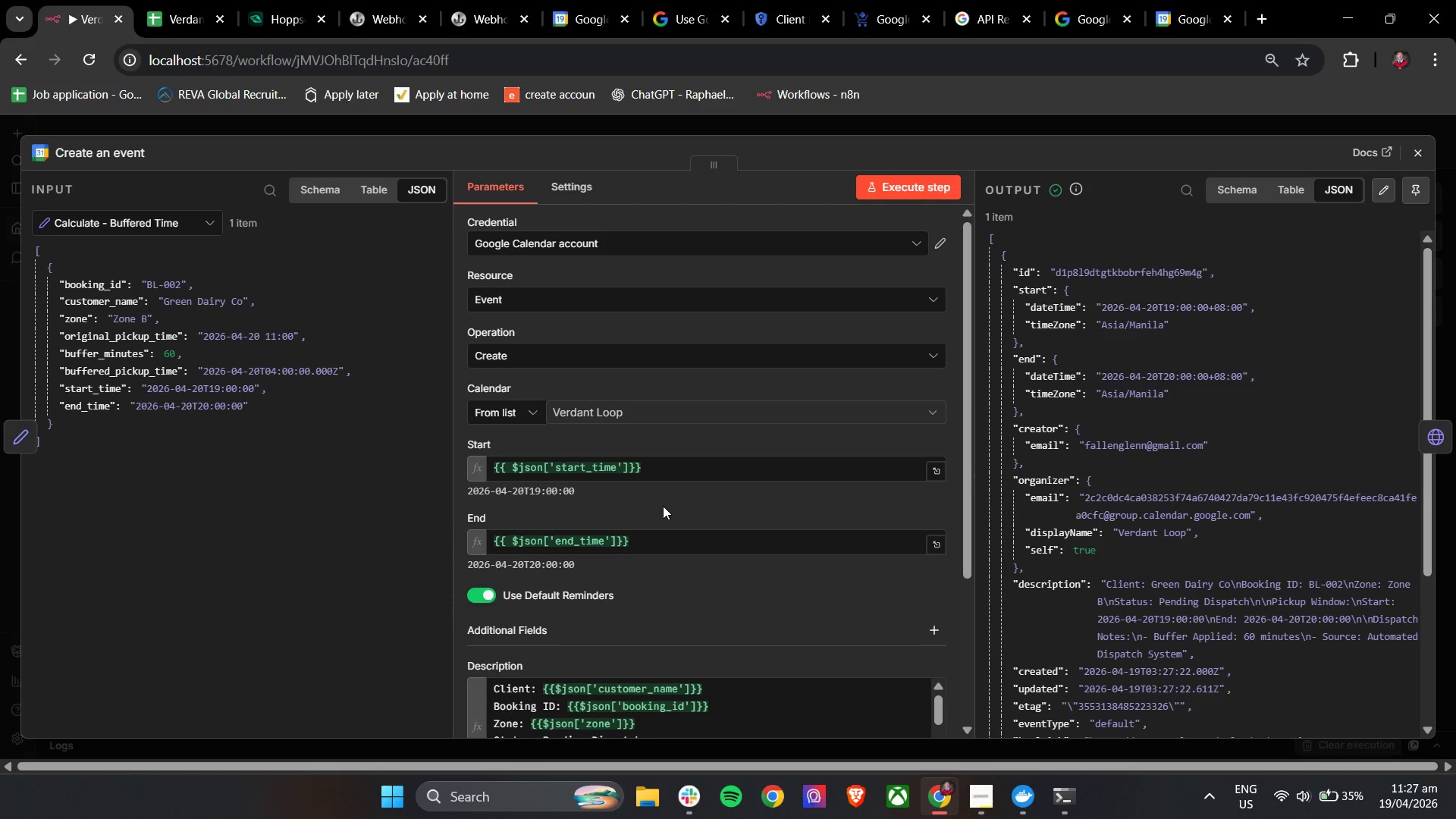 
left_click([1414, 149])
 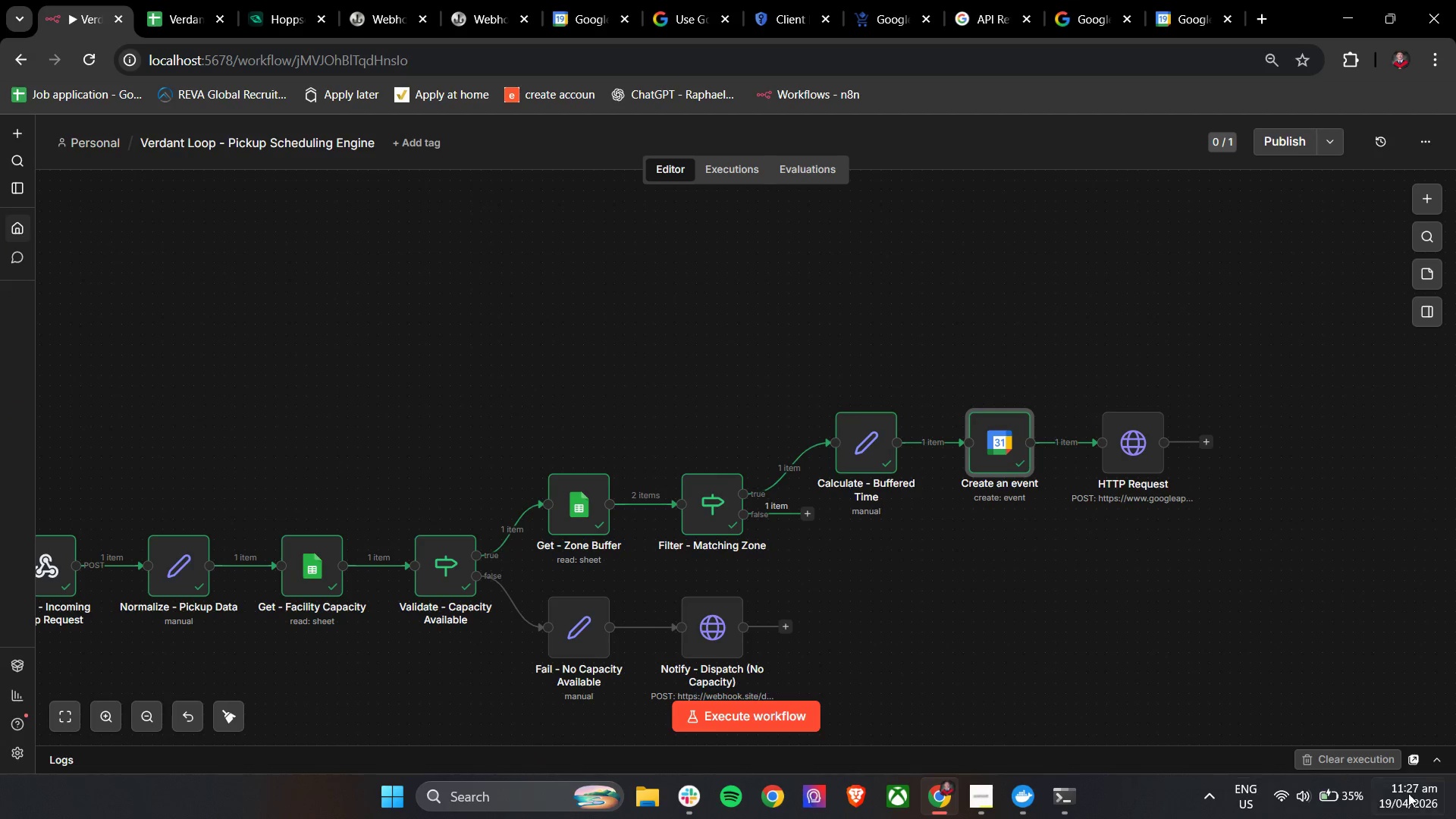 
hold_key(key=ControlLeft, duration=0.73)
left_click_drag(start_coordinate=[909, 566], to_coordinate=[1050, 567])
 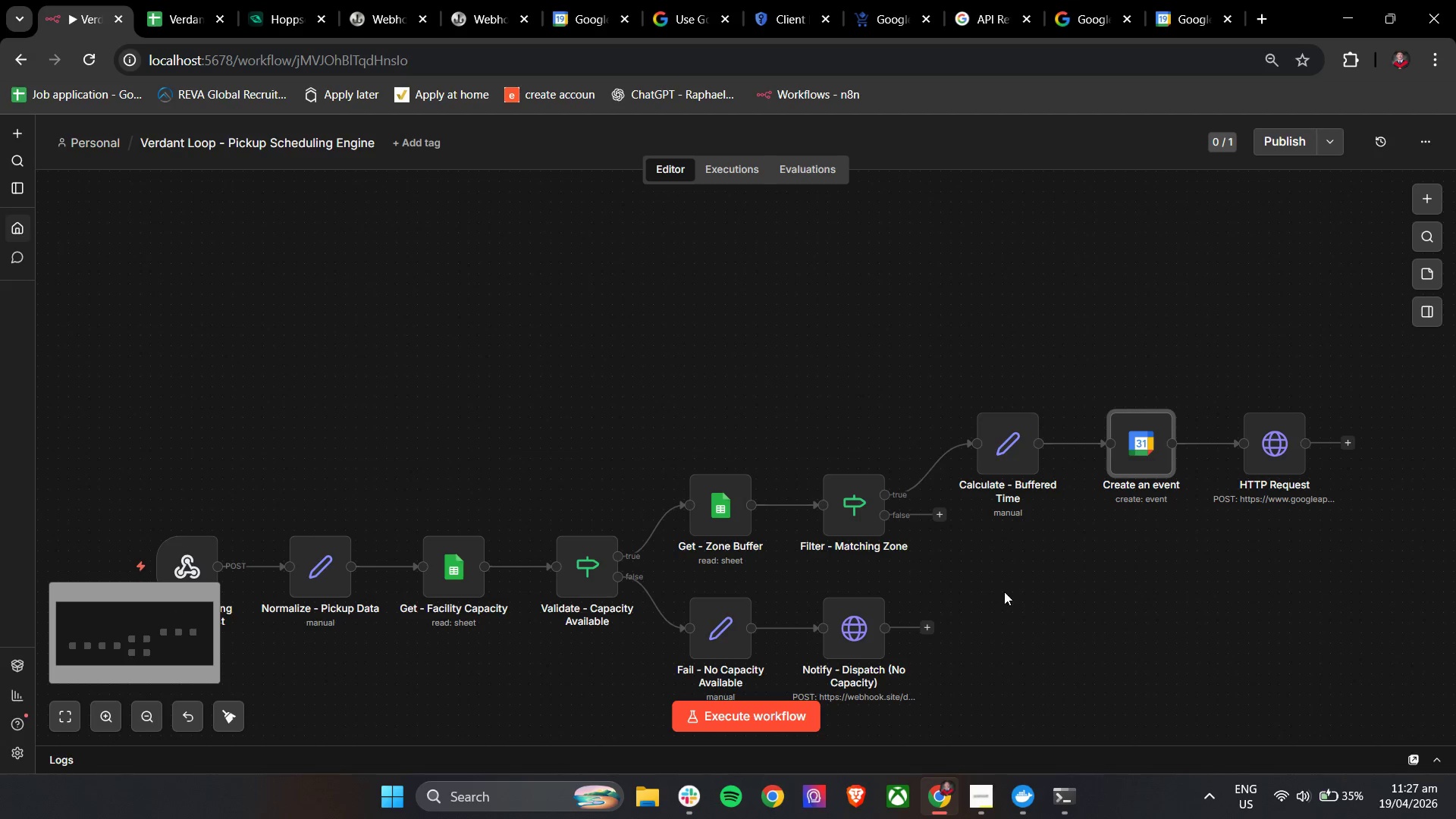 
hold_key(key=ControlLeft, duration=0.41)
left_click_drag(start_coordinate=[1047, 598], to_coordinate=[1077, 586])
 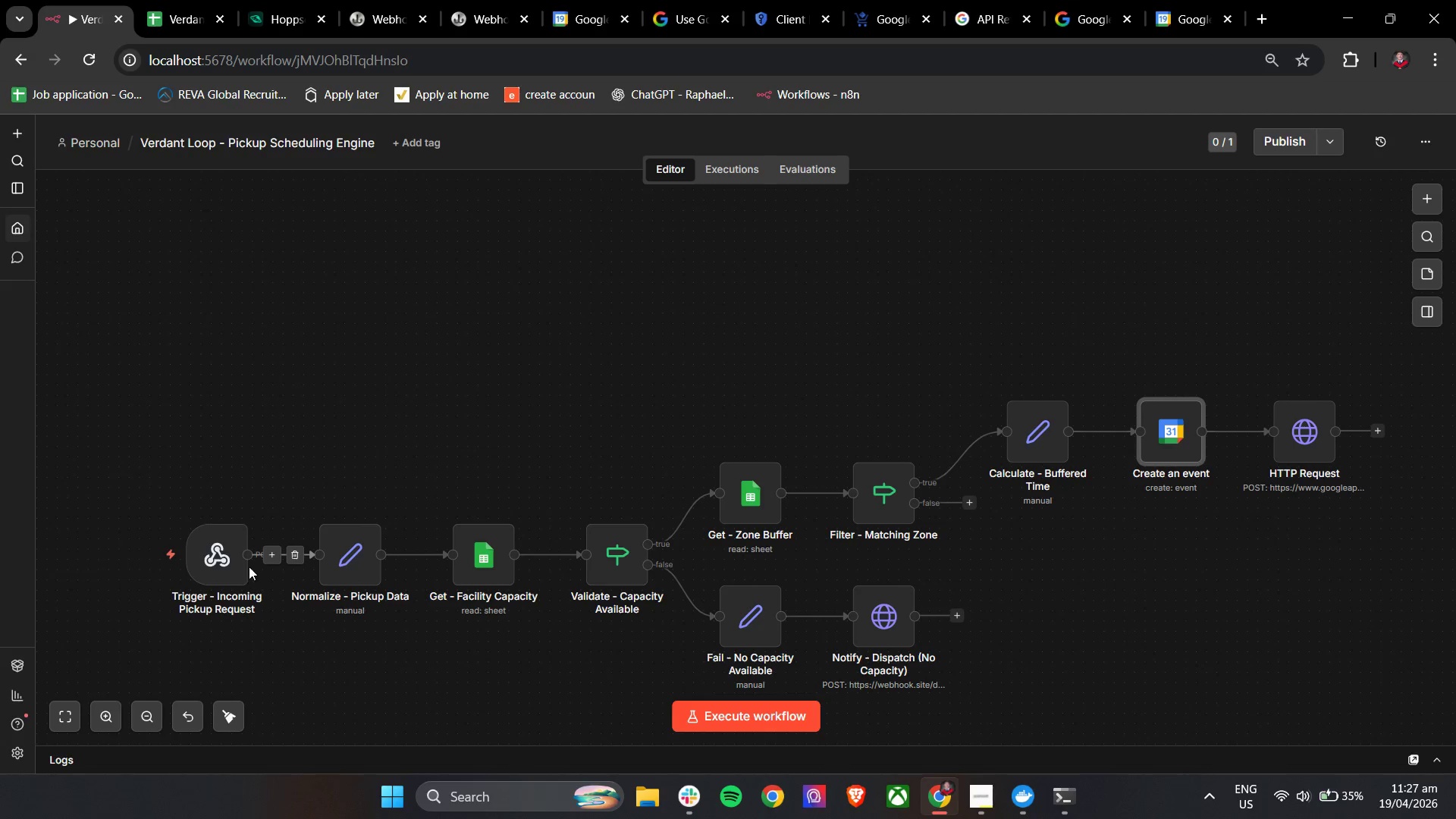 
left_click([190, 508])
 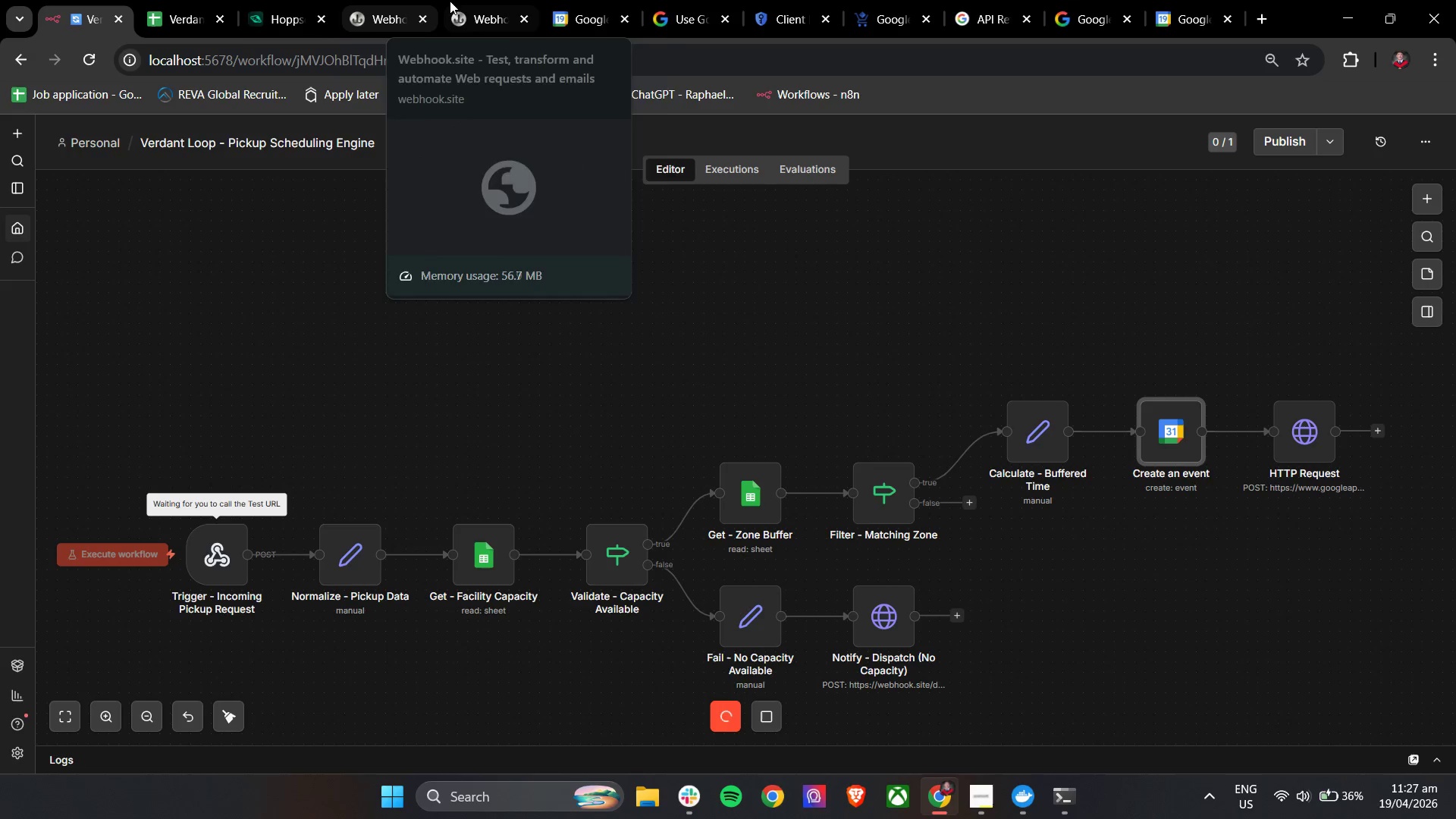 
left_click([407, 2])
 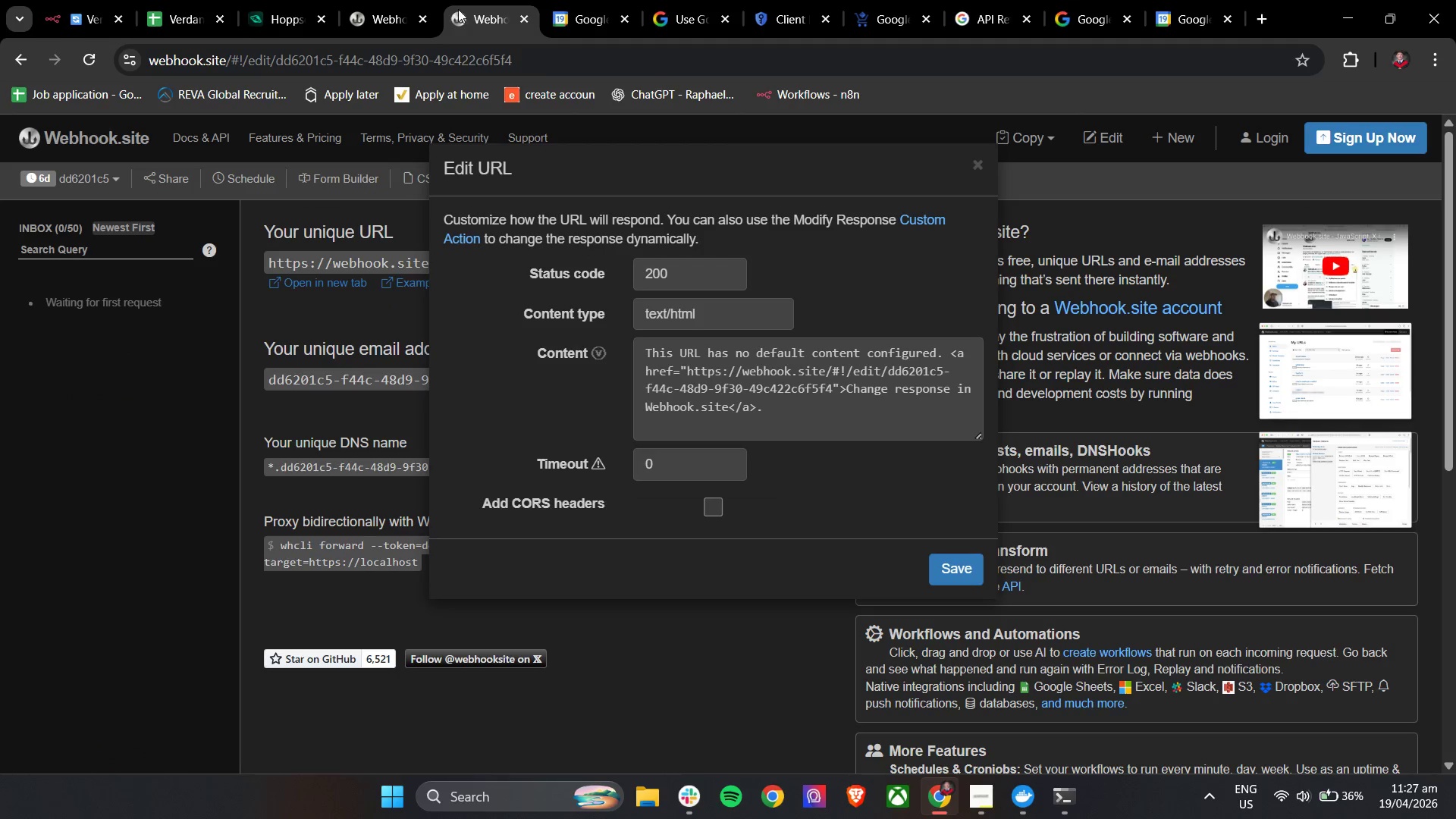 
double_click([397, 2])
 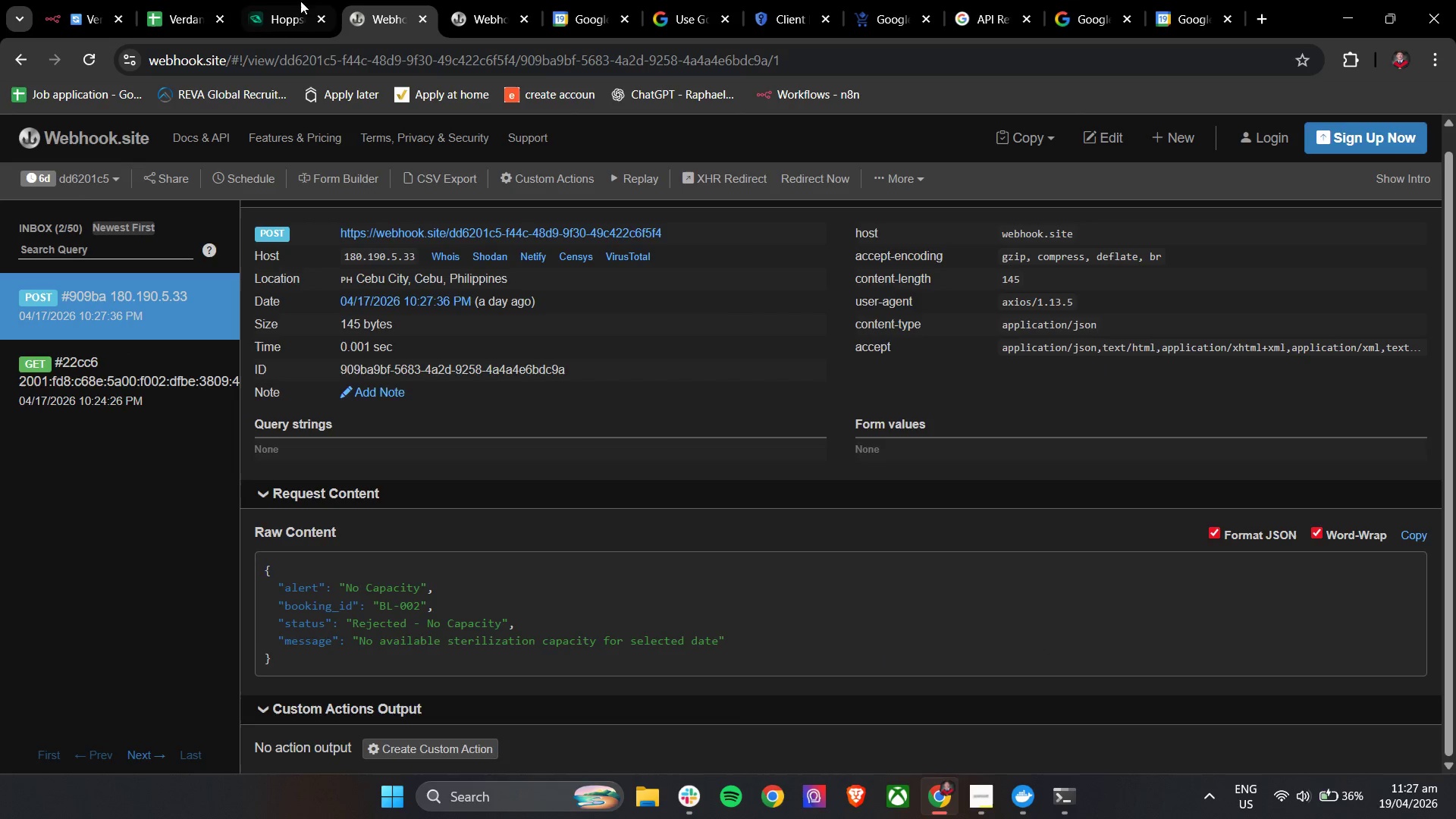 
triple_click([277, 0])
 